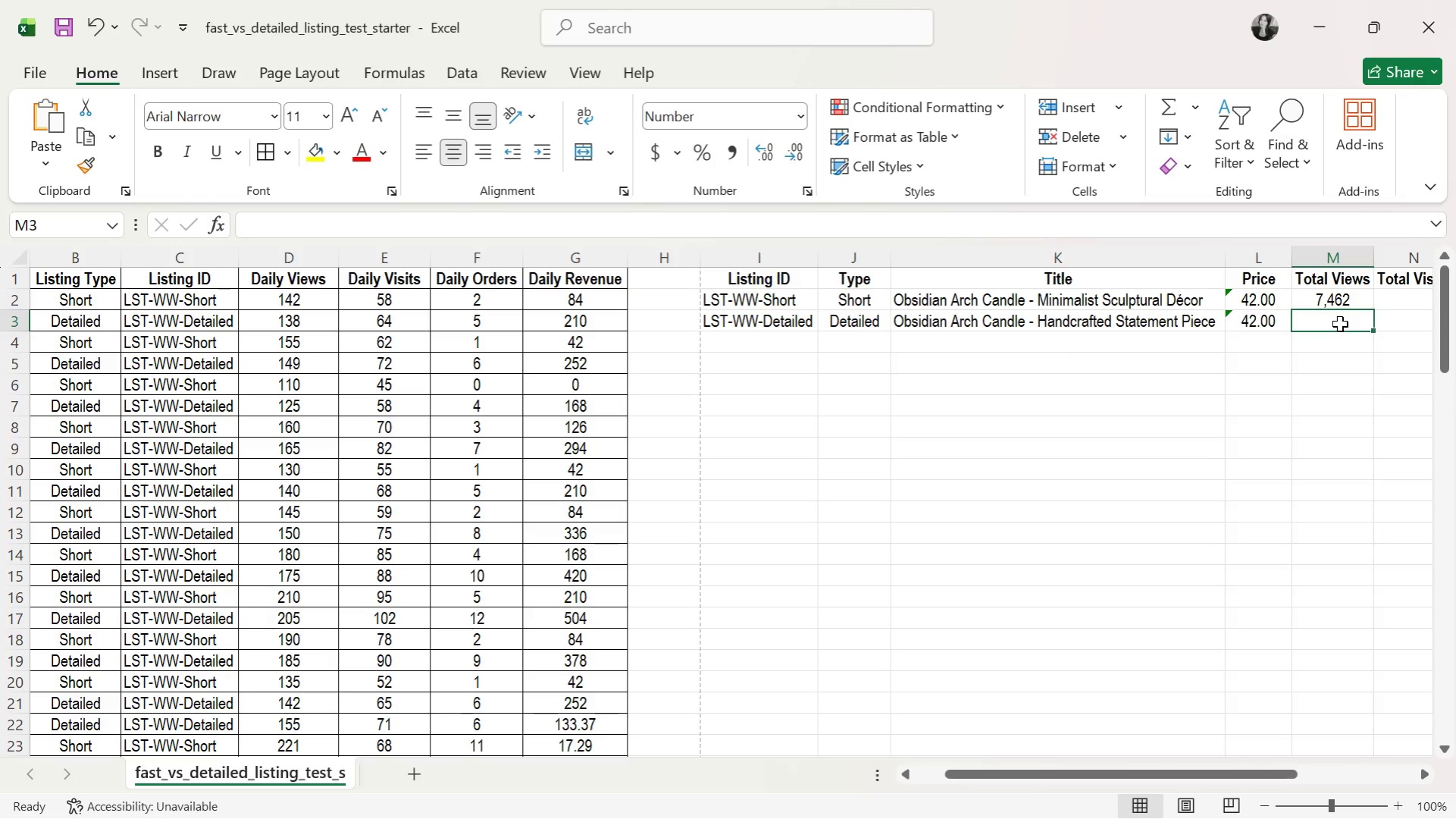 
double_click([1339, 324])
 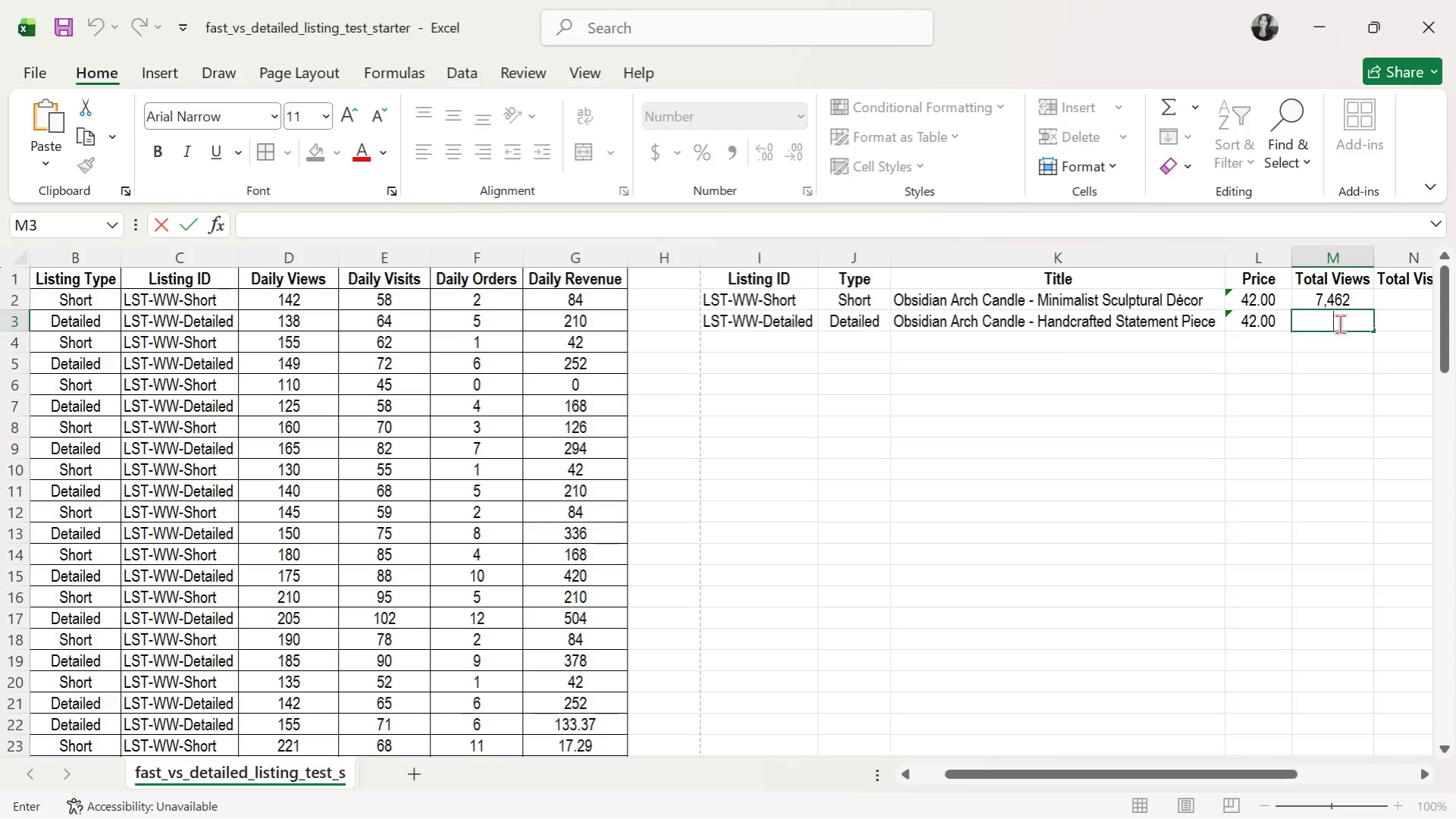 
type(=sum)
 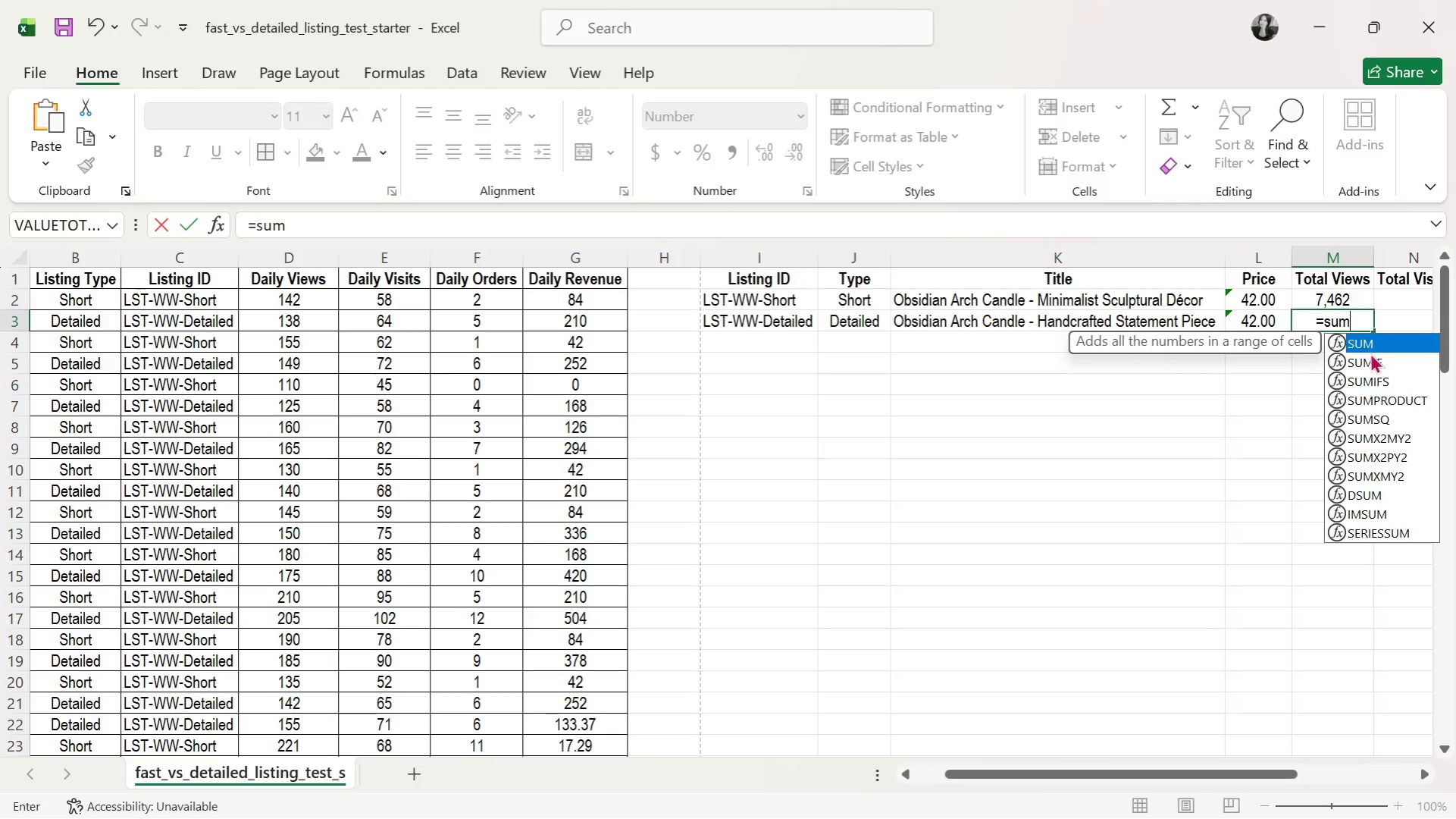 
left_click([1367, 363])
 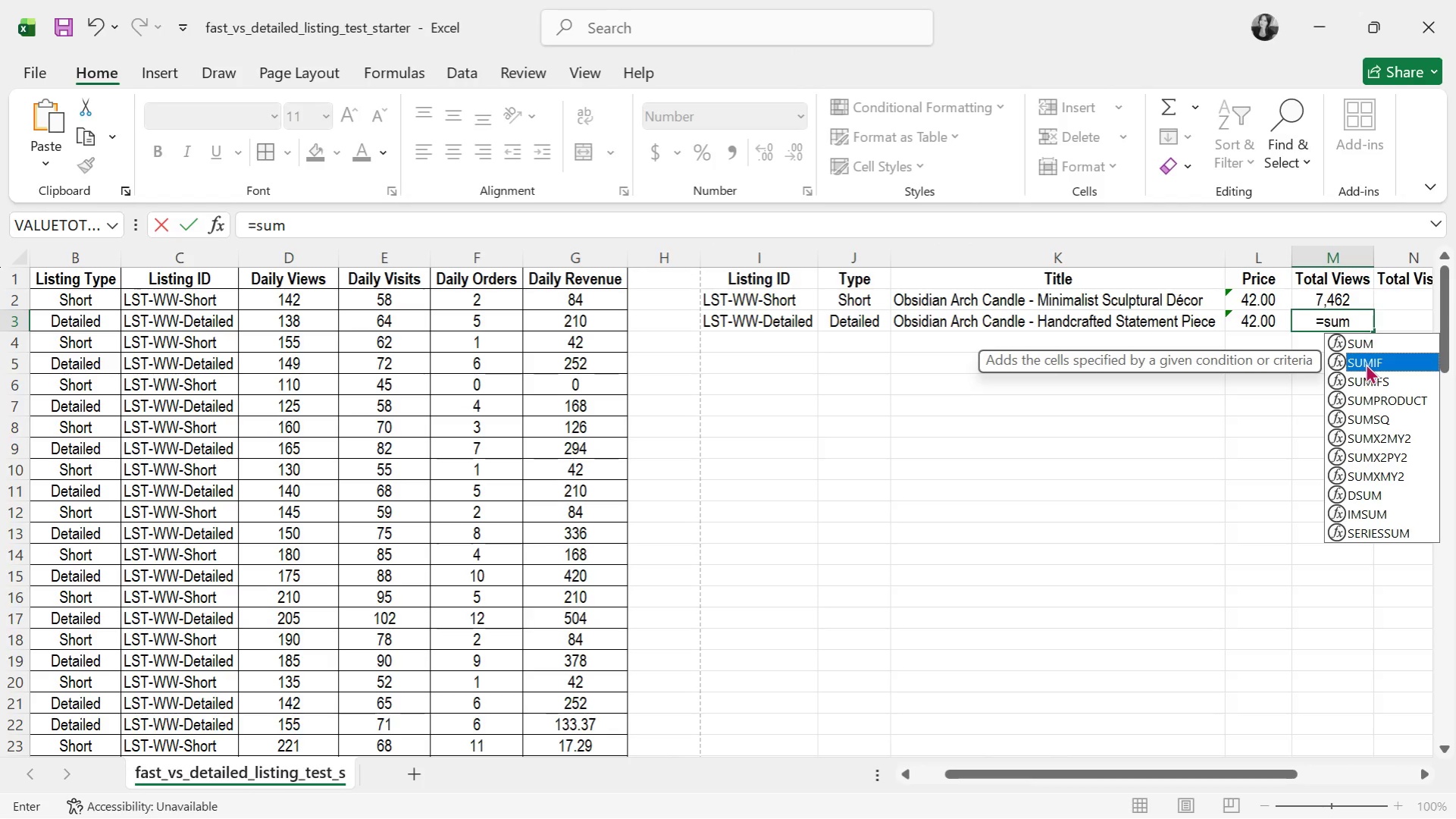 
double_click([1365, 363])
 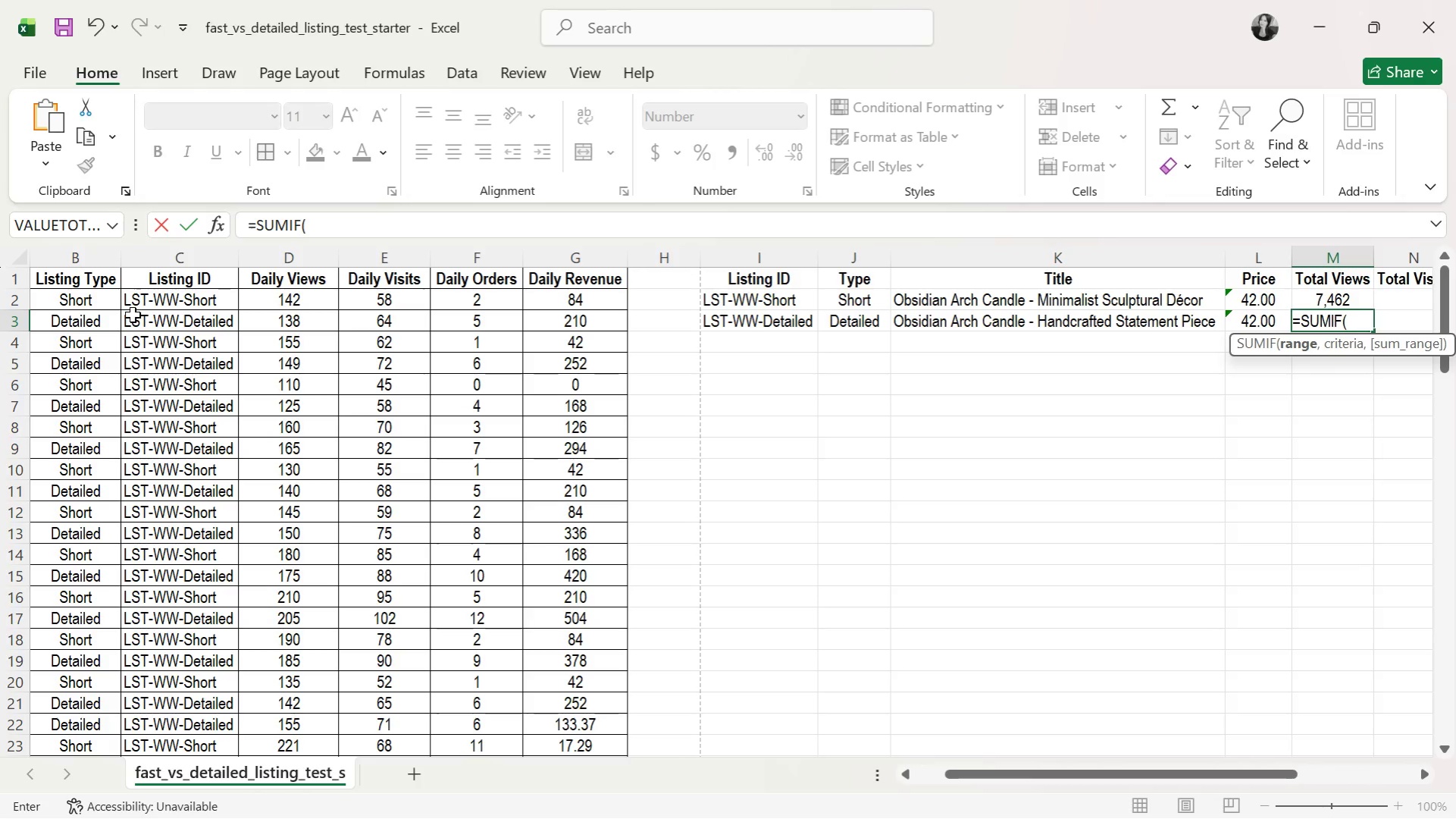 
wait(7.58)
 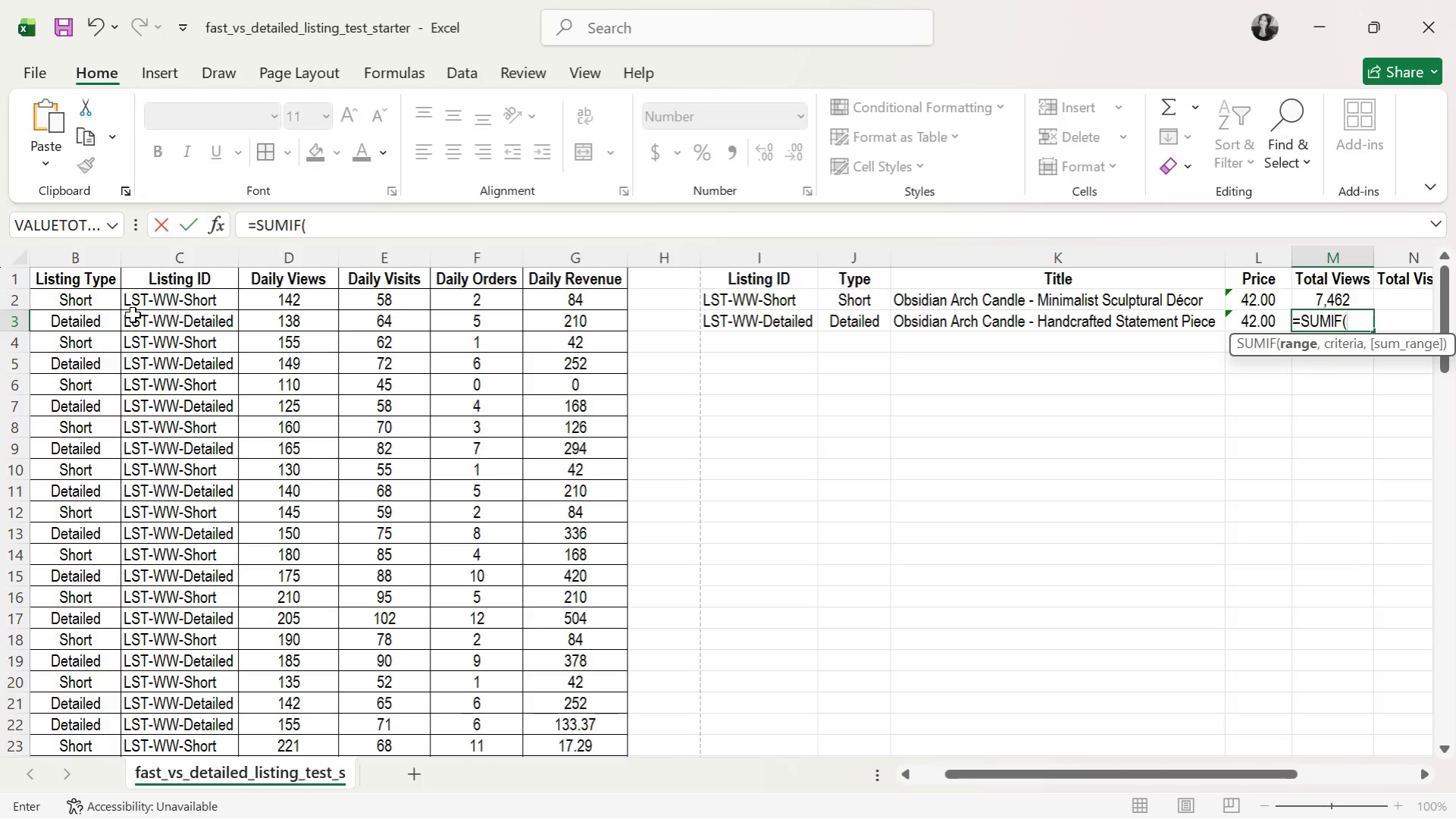 
left_click([86, 261])
 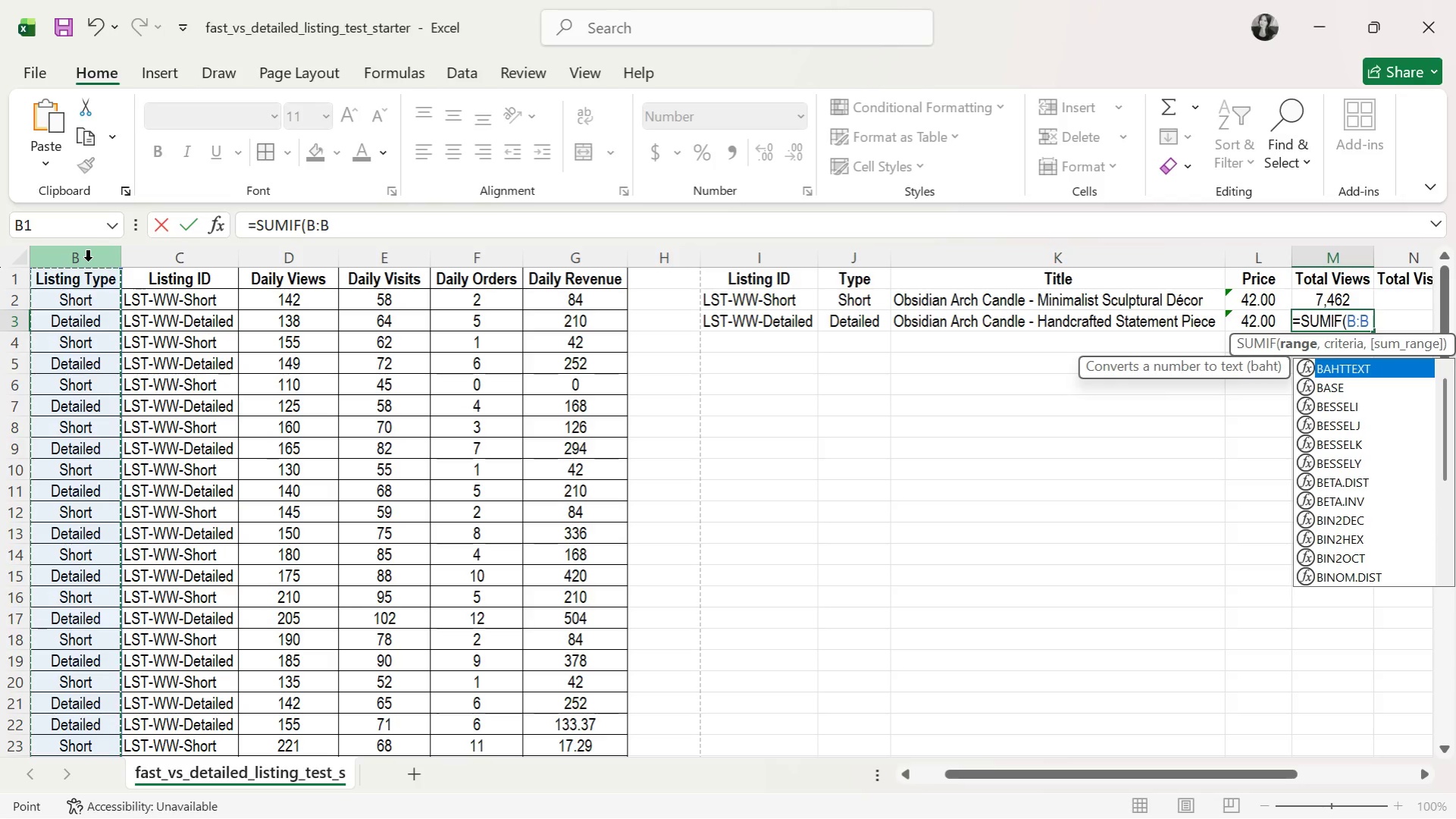 
type(, )
key(Backspace)
type( "Detailed",)
 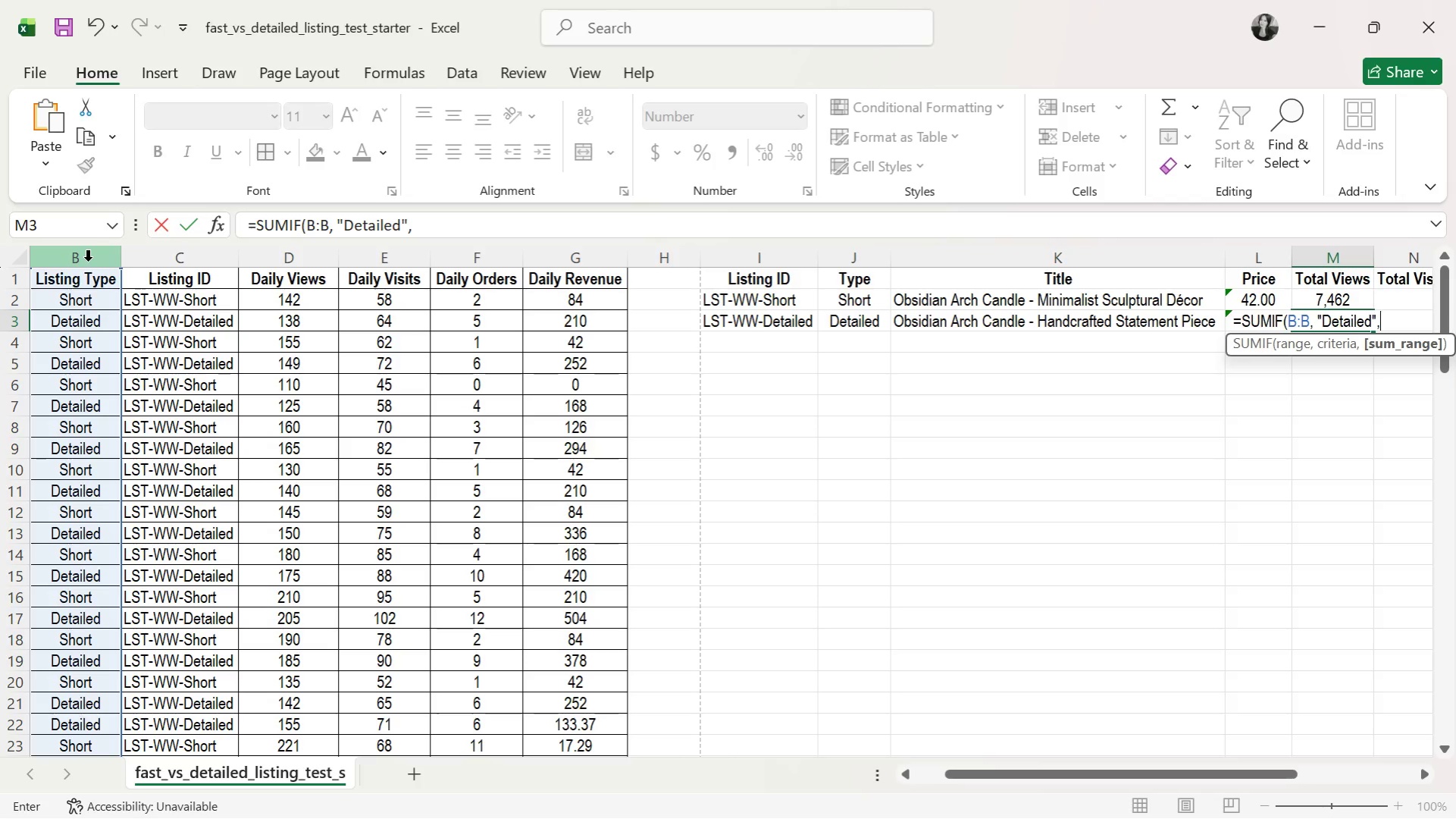 
left_click([308, 259])
 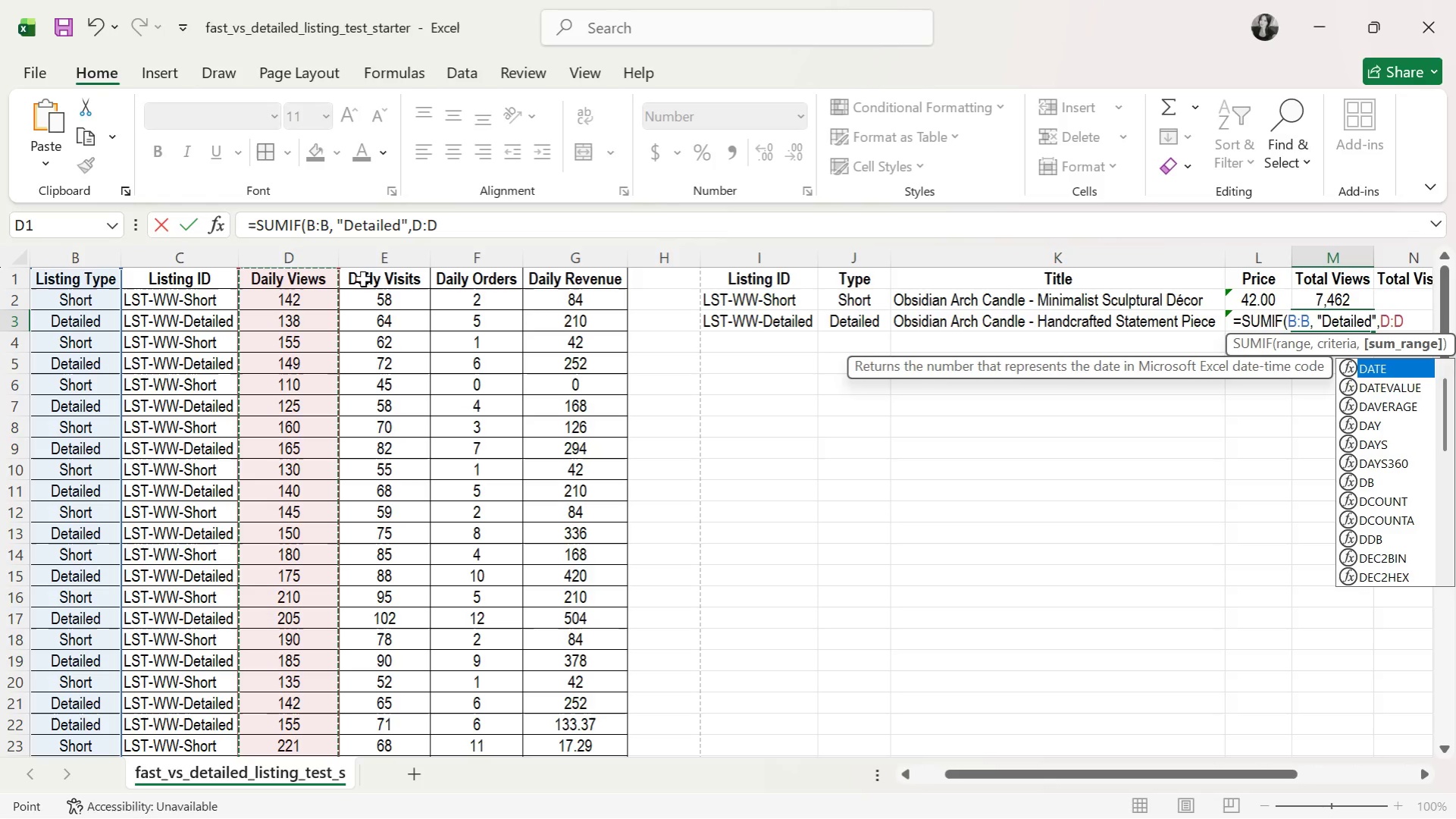 
key(Shift+0)
 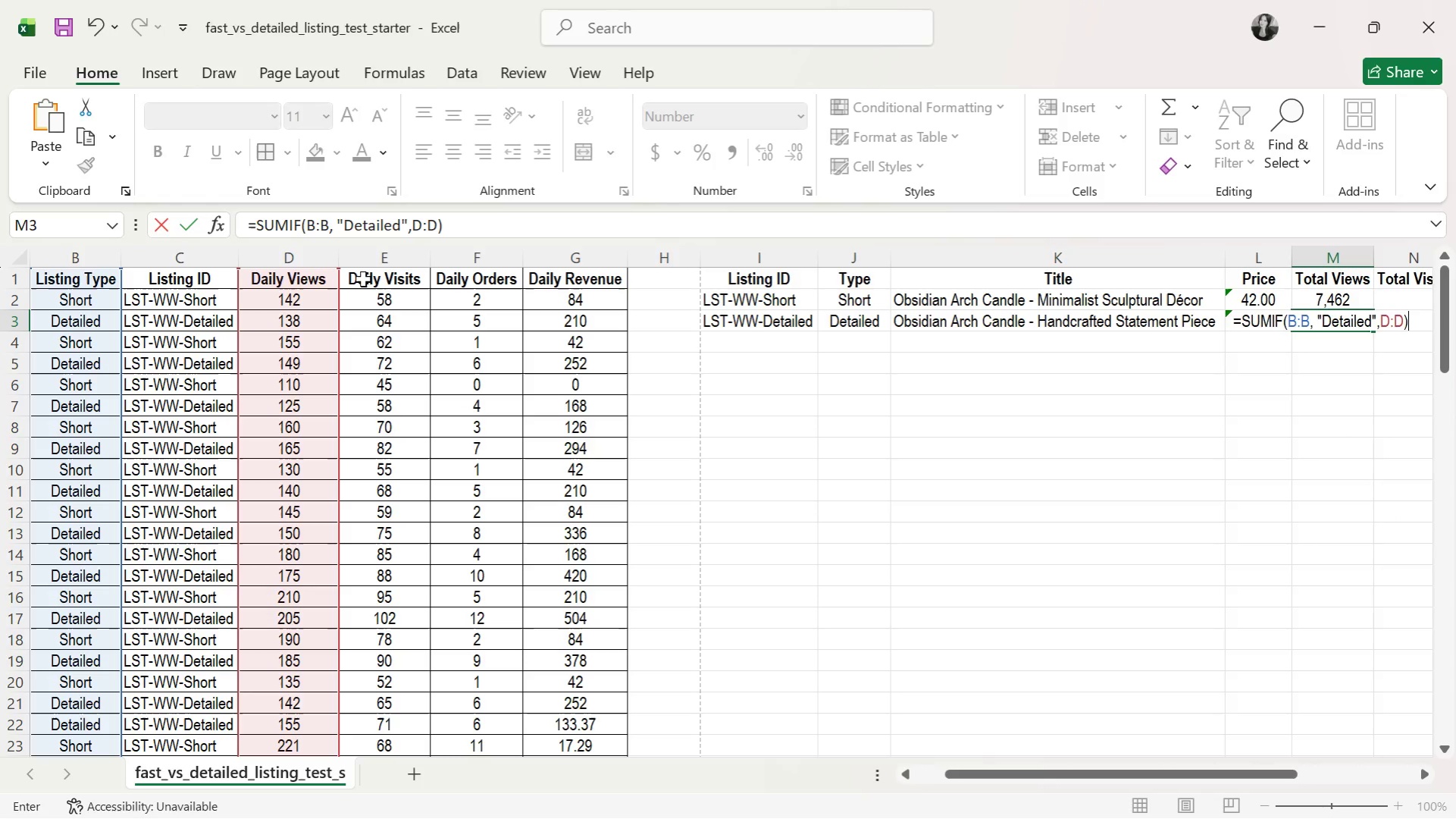 
wait(5.2)
 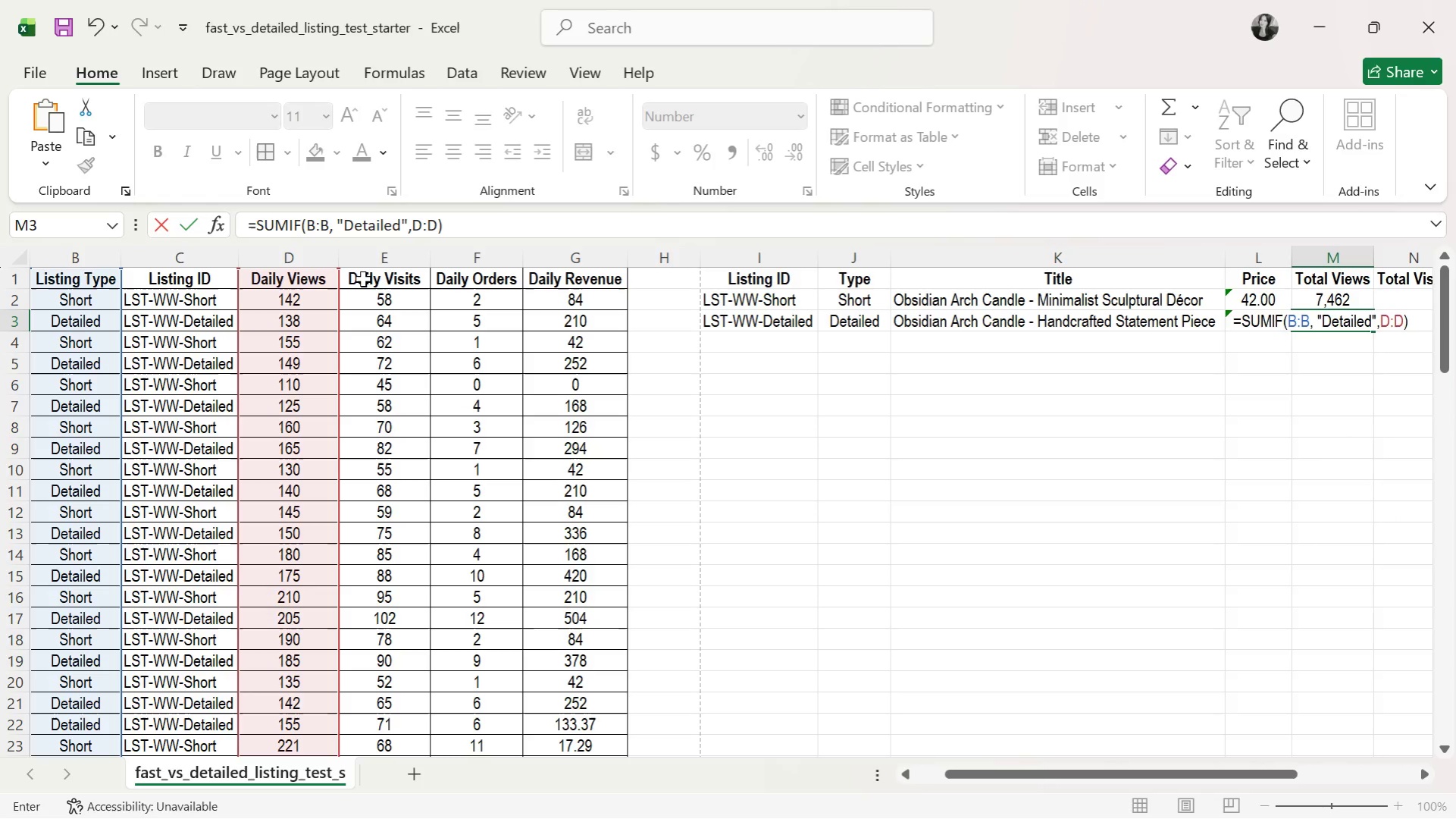 
key(Enter)
 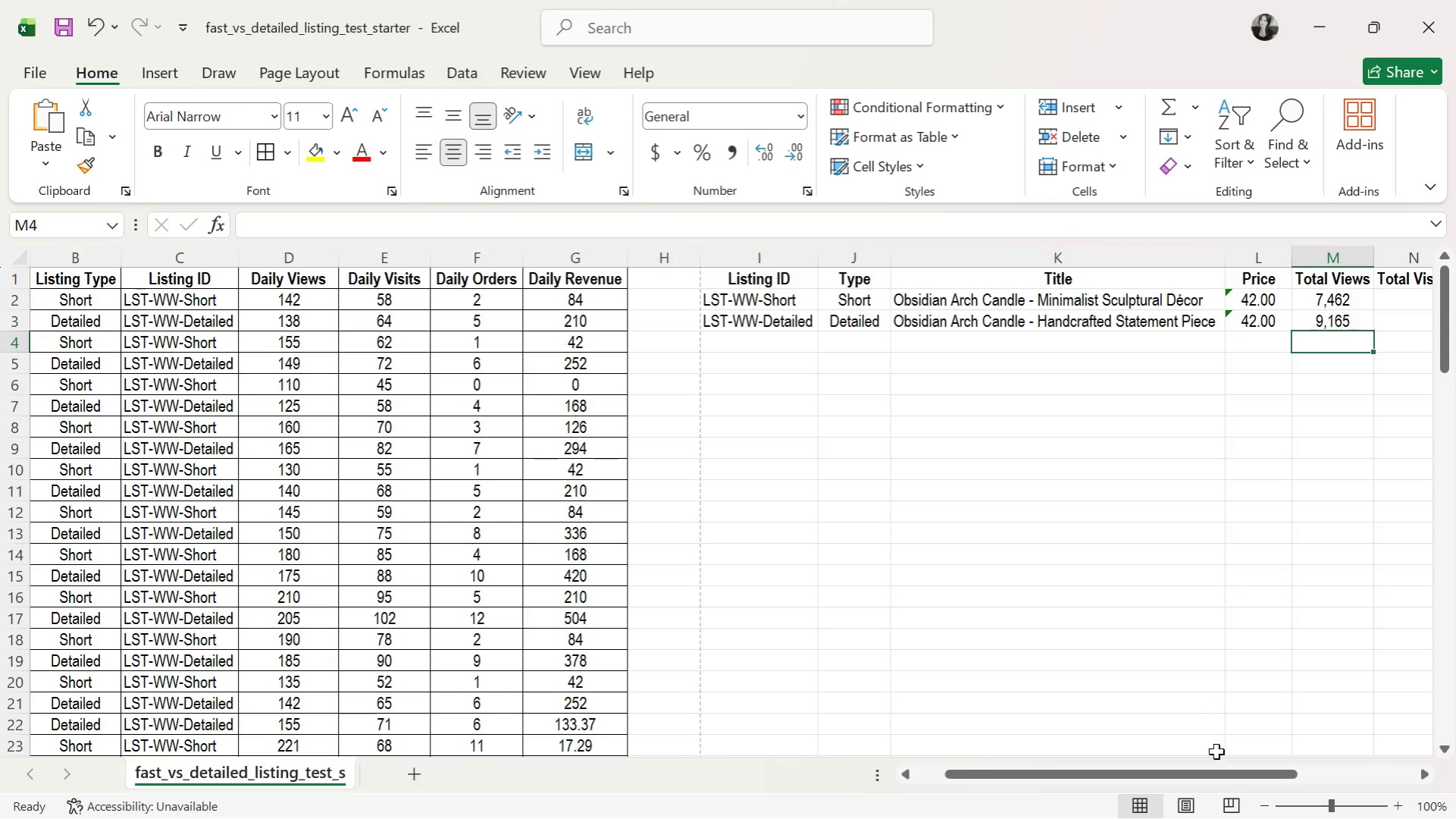 
left_click_drag(start_coordinate=[1209, 774], to_coordinate=[1402, 764])
 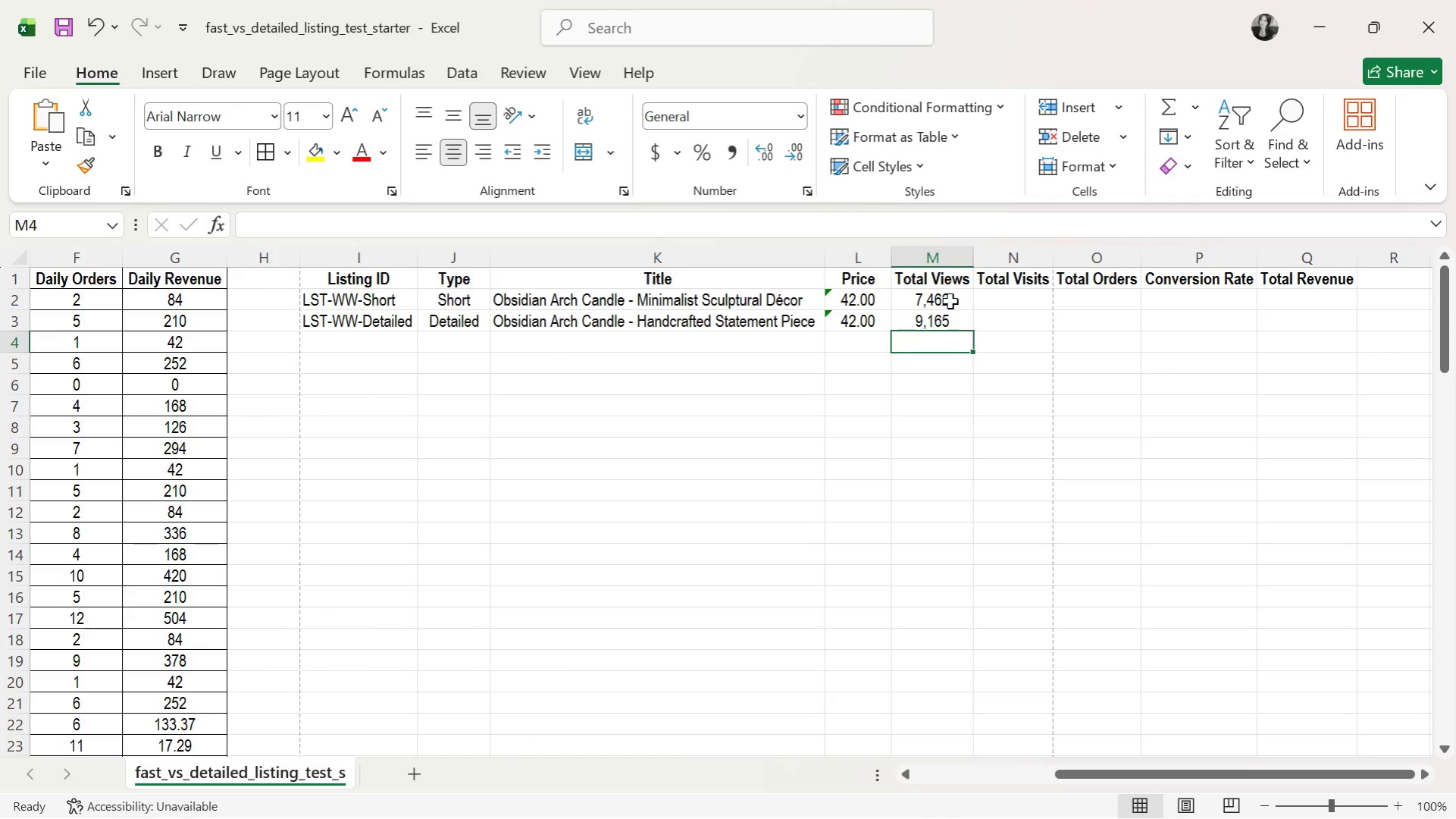 
left_click([950, 307])
 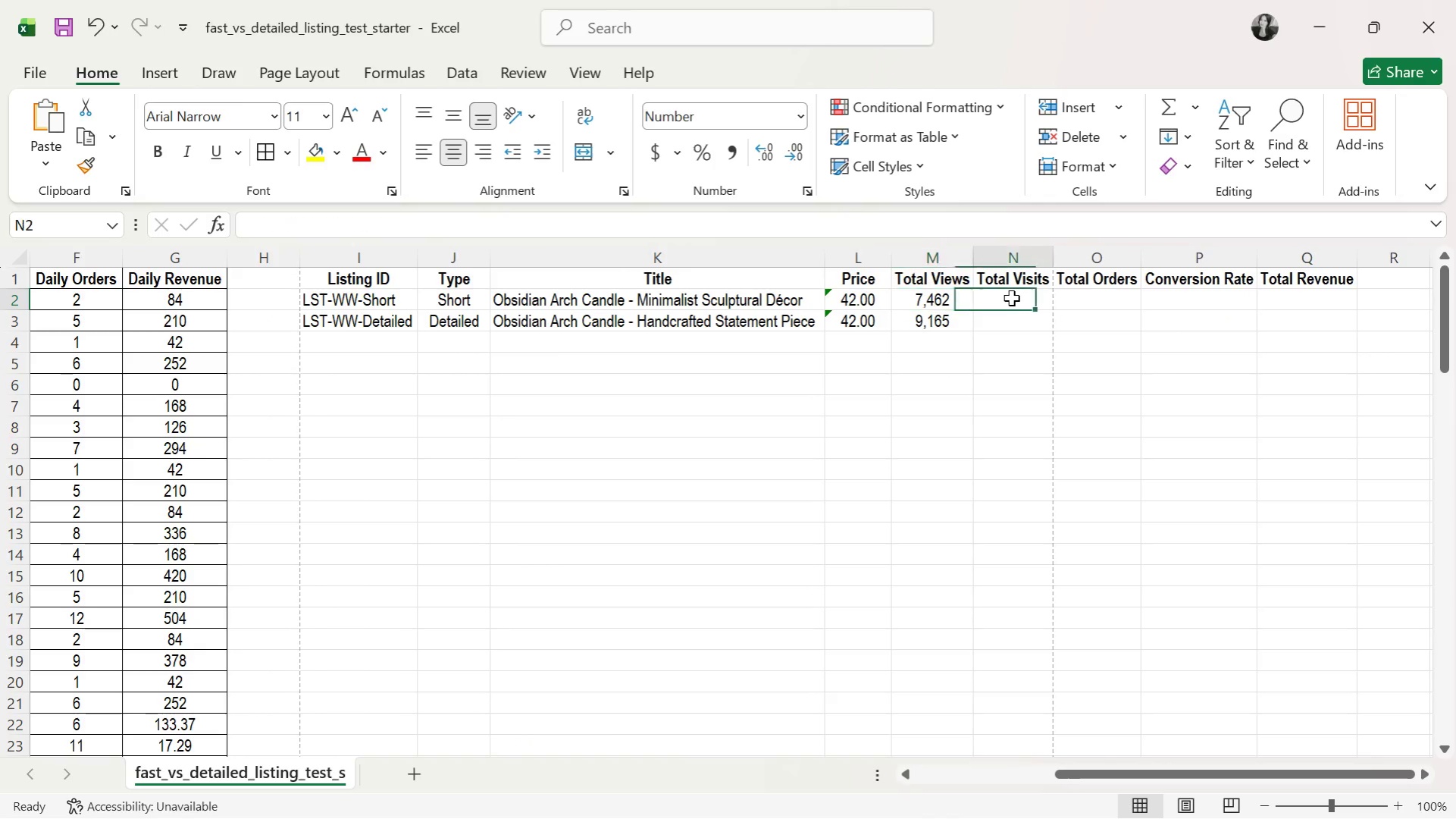 
double_click([1011, 298])
 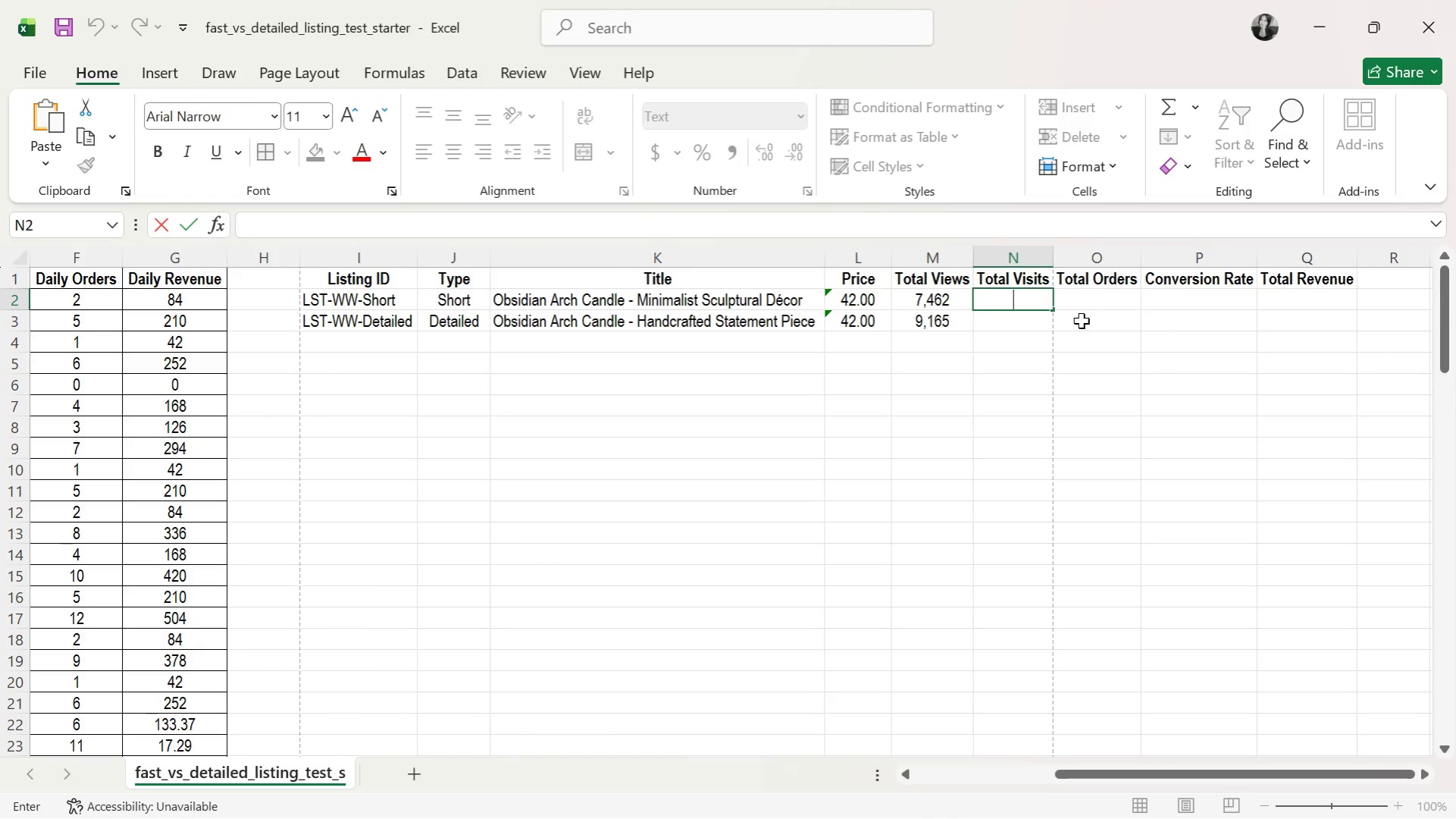 
type(=sum)
 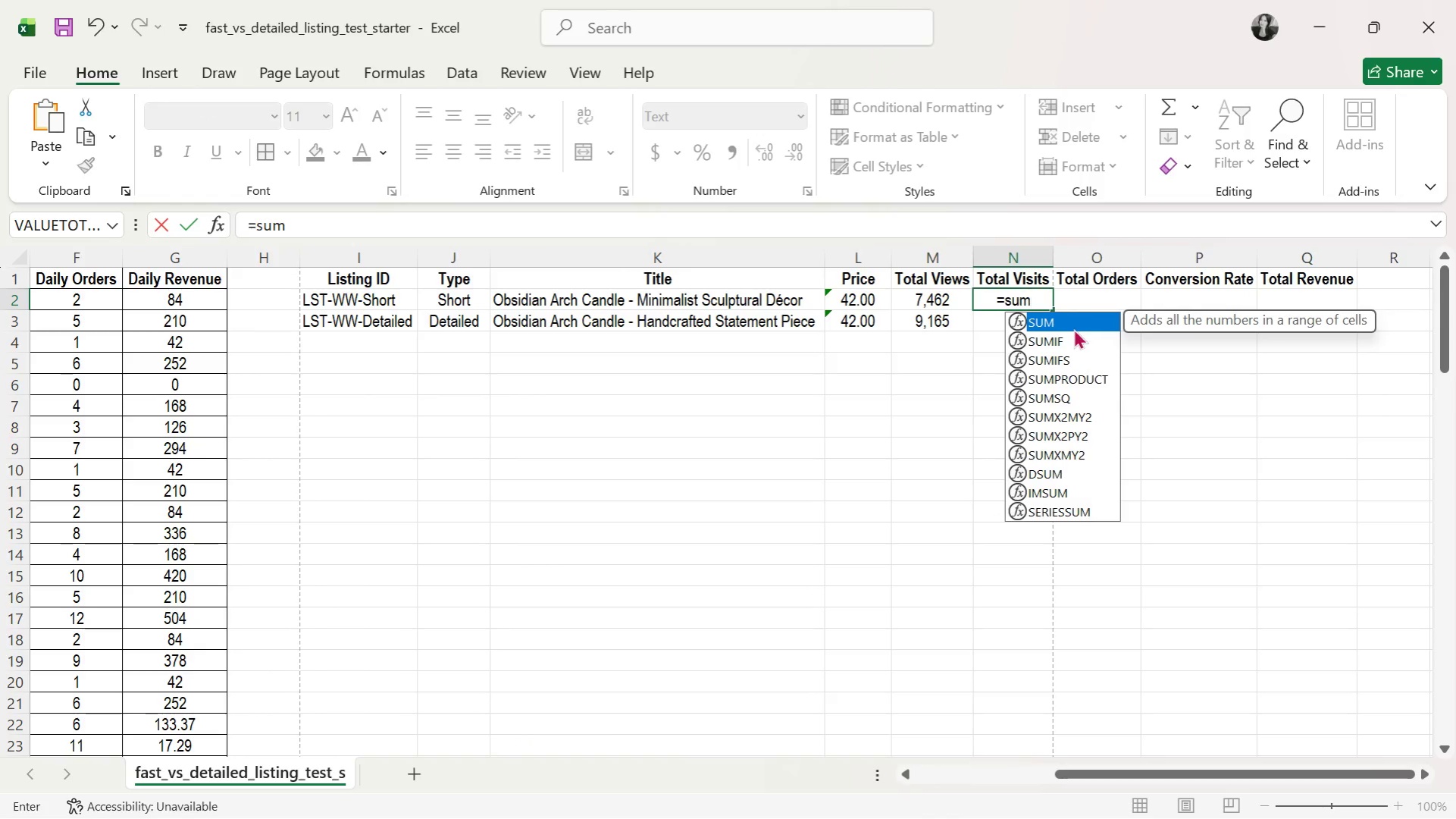 
left_click([1067, 339])
 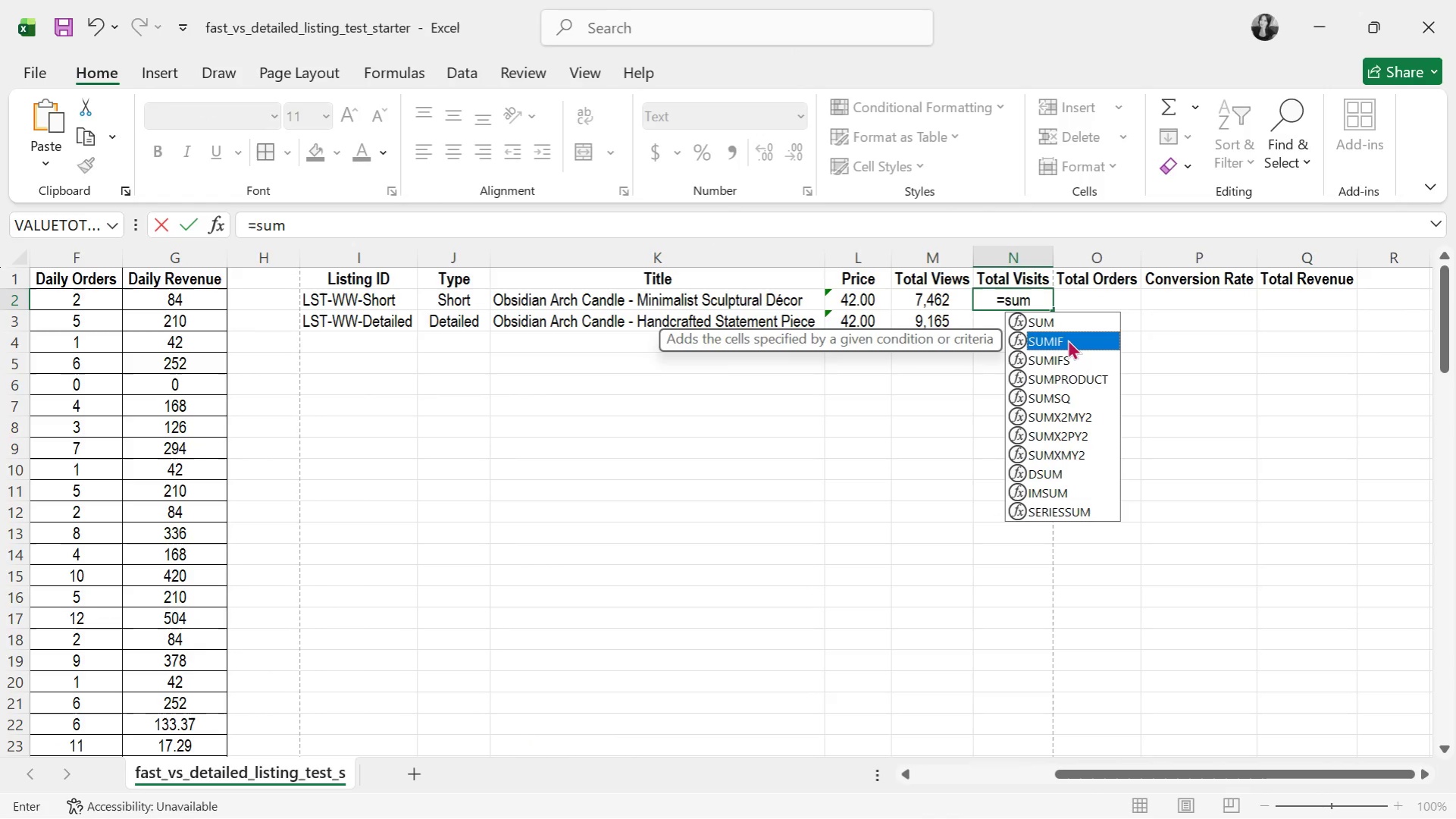 
double_click([1067, 339])
 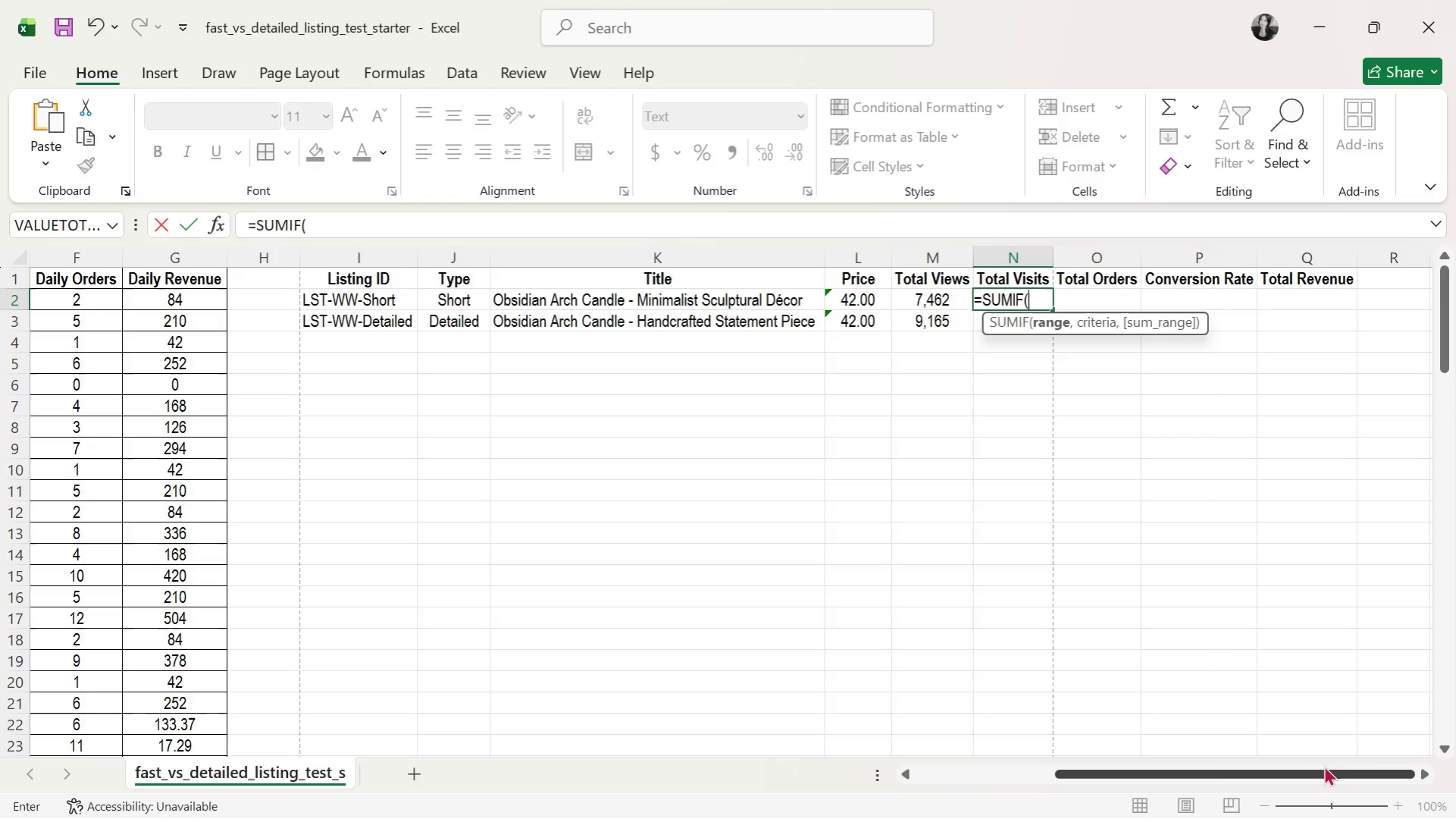 
left_click_drag(start_coordinate=[1314, 777], to_coordinate=[1254, 763])
 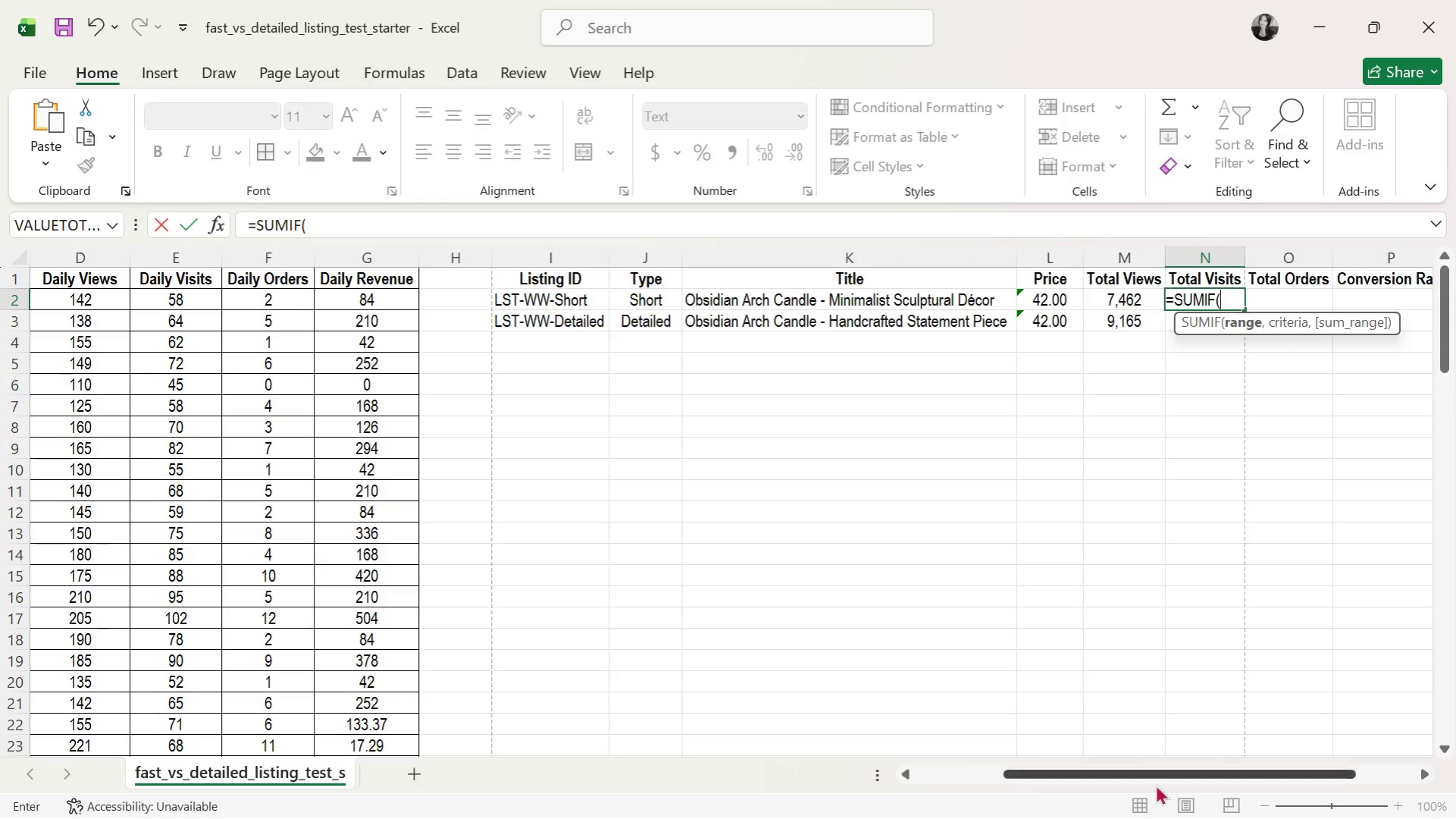 
left_click_drag(start_coordinate=[1166, 776], to_coordinate=[1047, 773])
 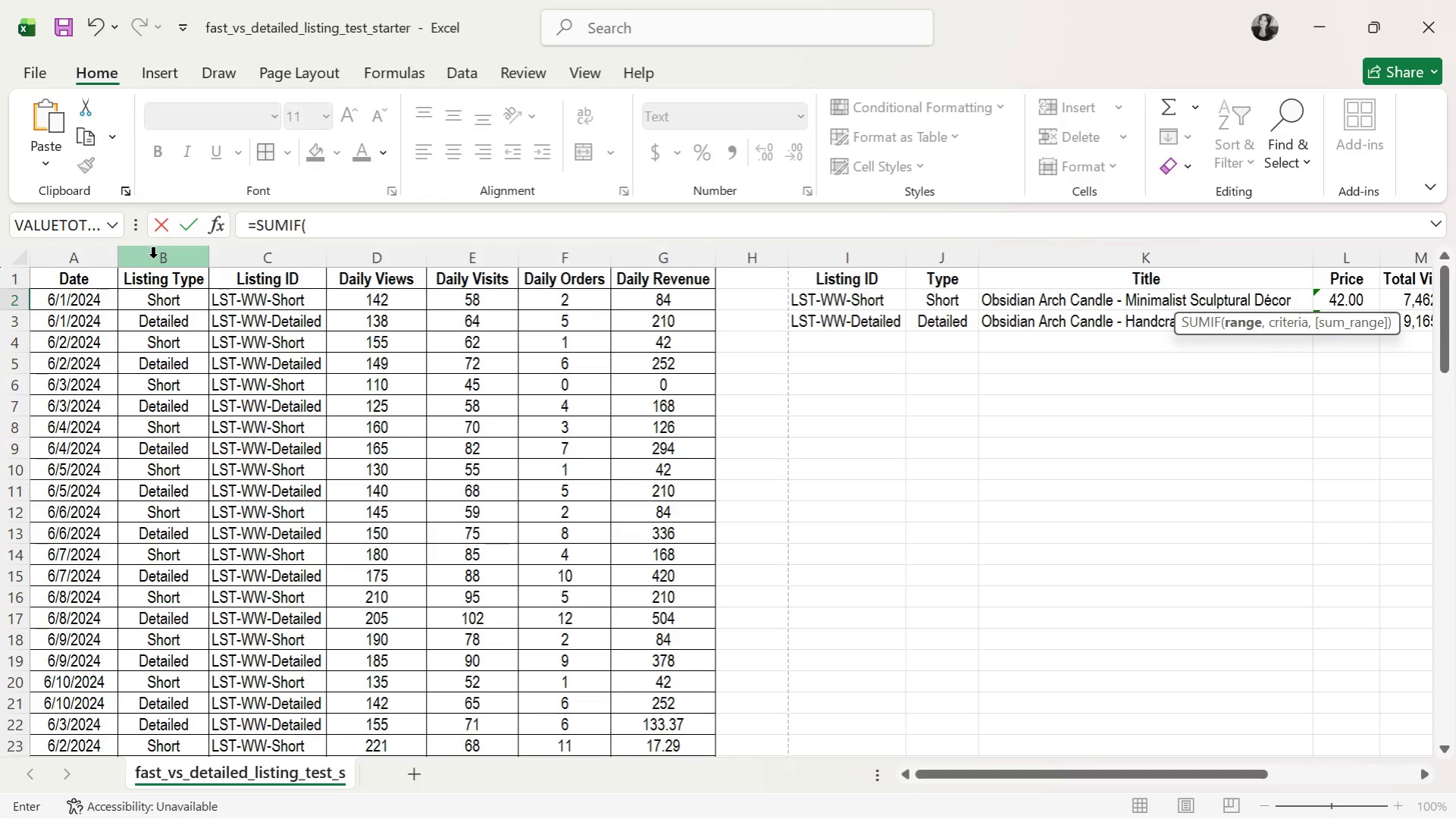 
left_click([153, 258])
 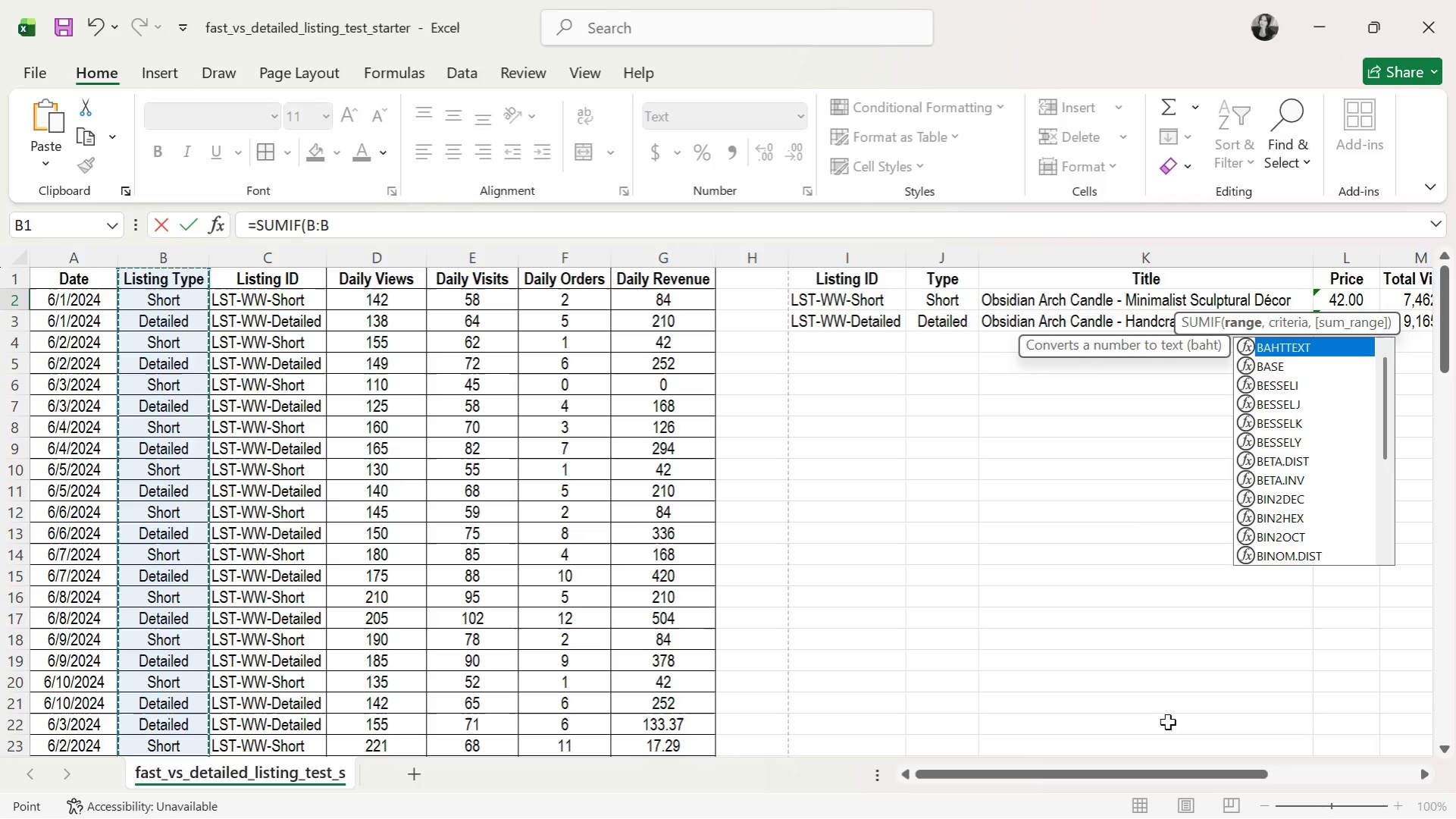 
left_click_drag(start_coordinate=[1132, 777], to_coordinate=[1248, 777])
 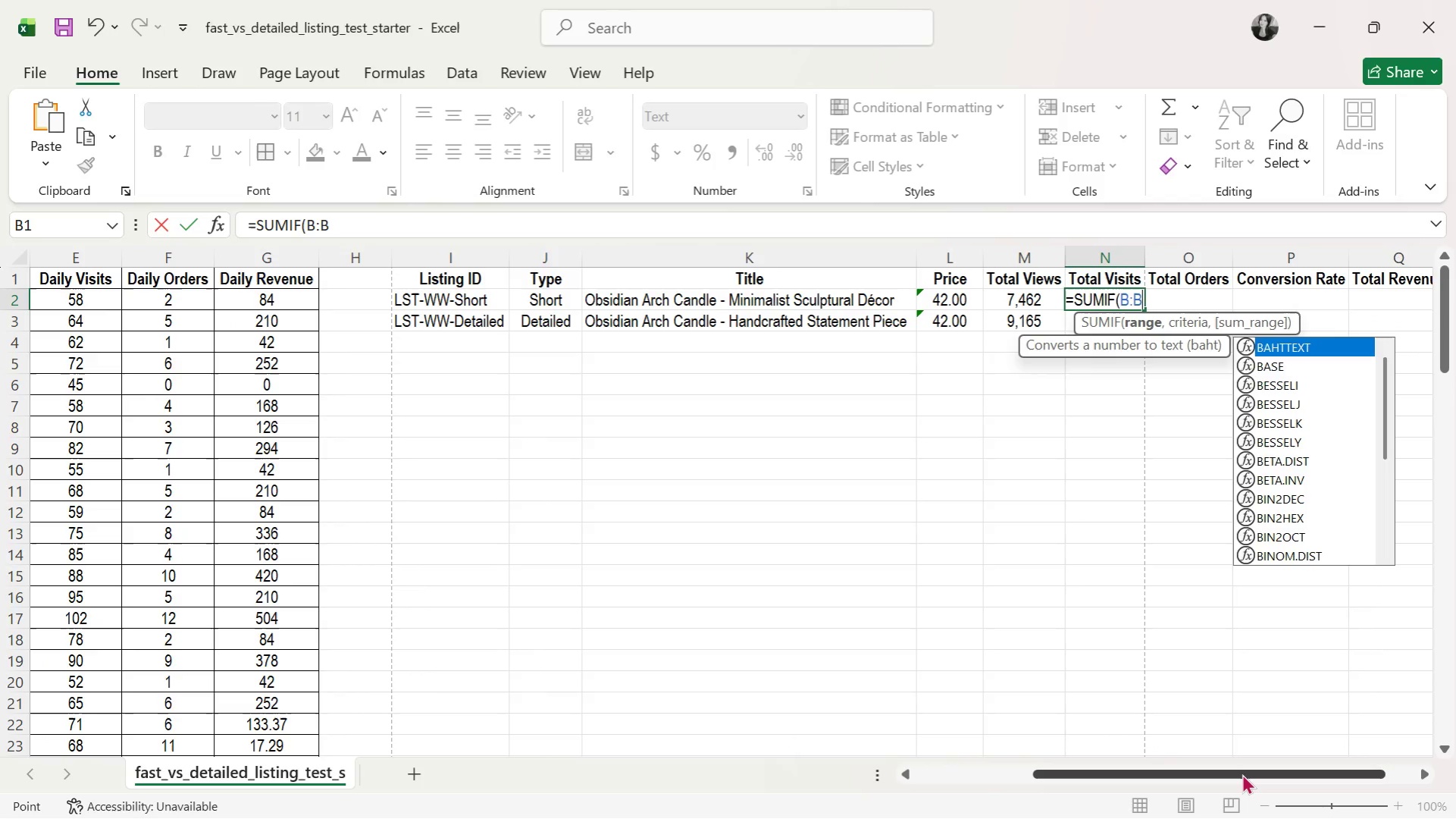 
type(, "Short")
 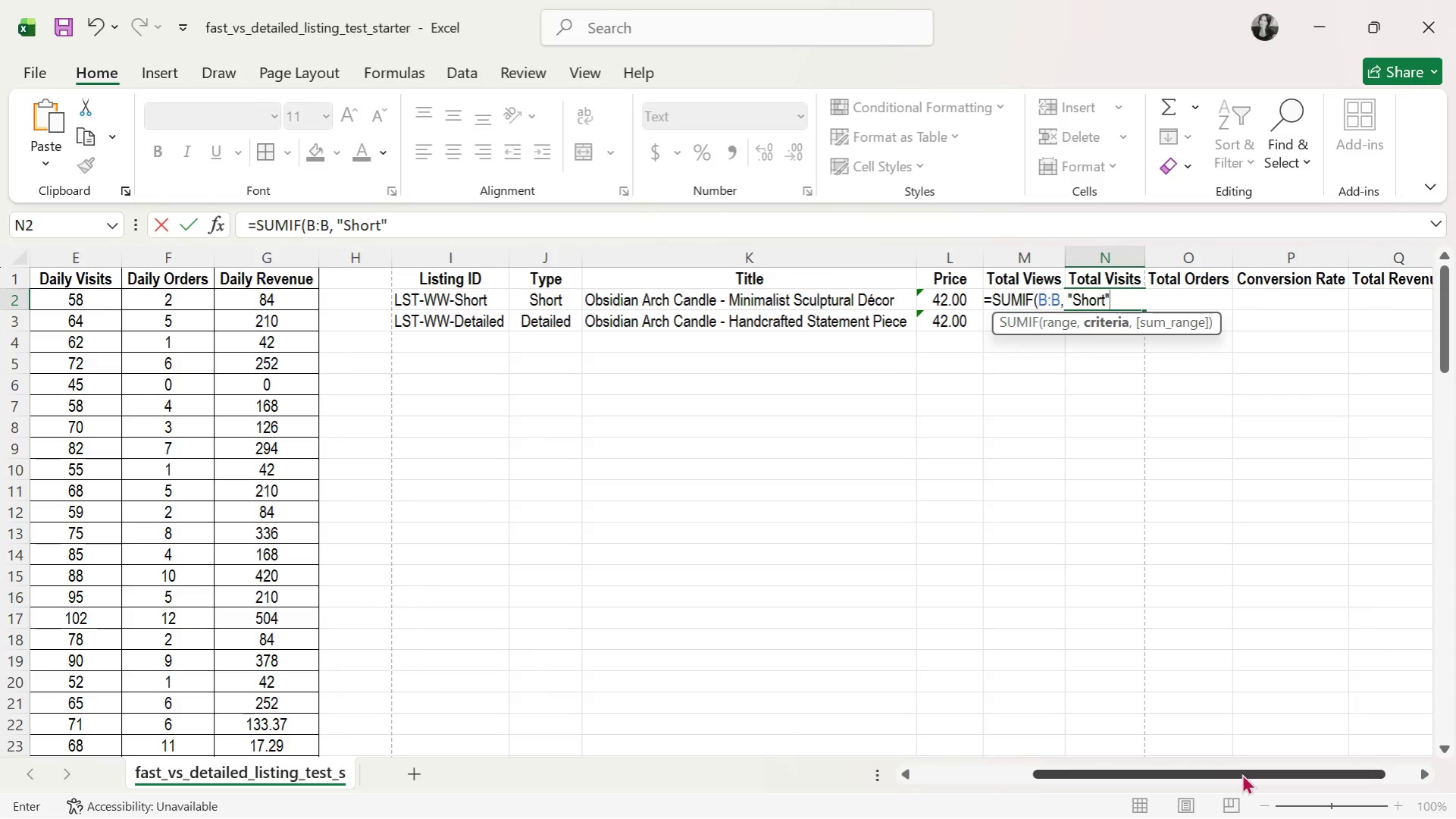 
key(Comma)
 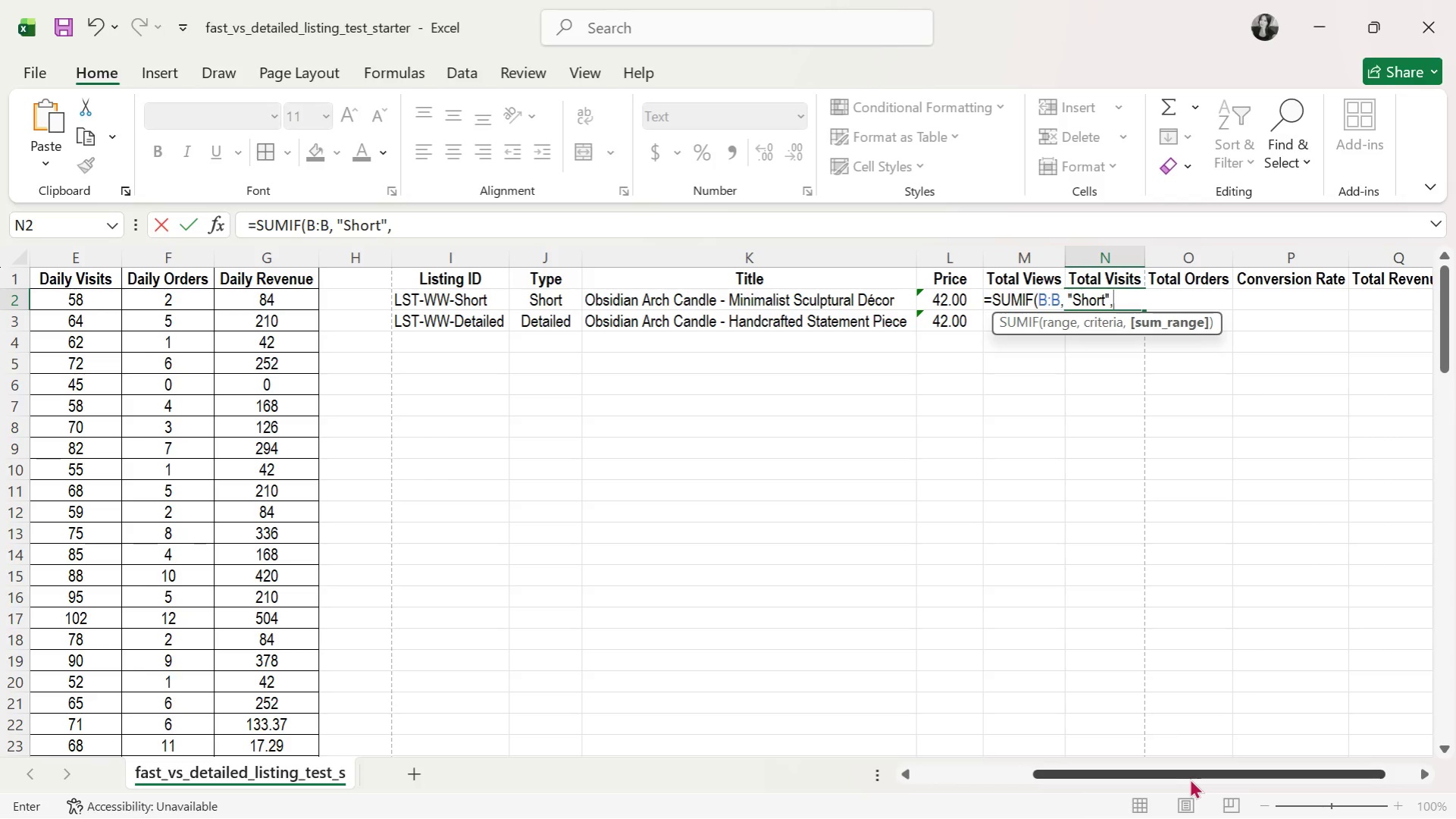 
left_click_drag(start_coordinate=[1197, 774], to_coordinate=[922, 736])
 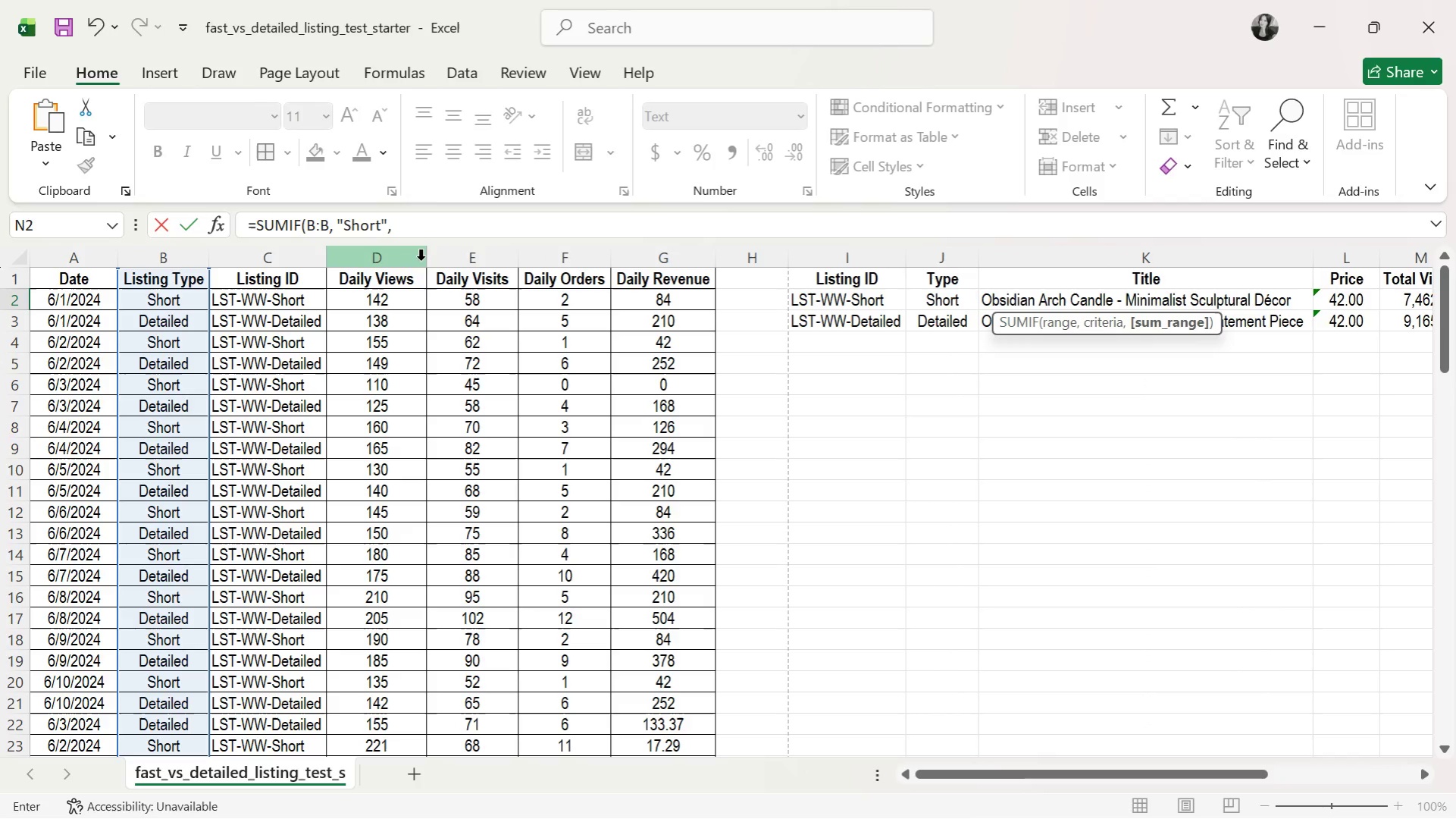 
left_click([459, 258])
 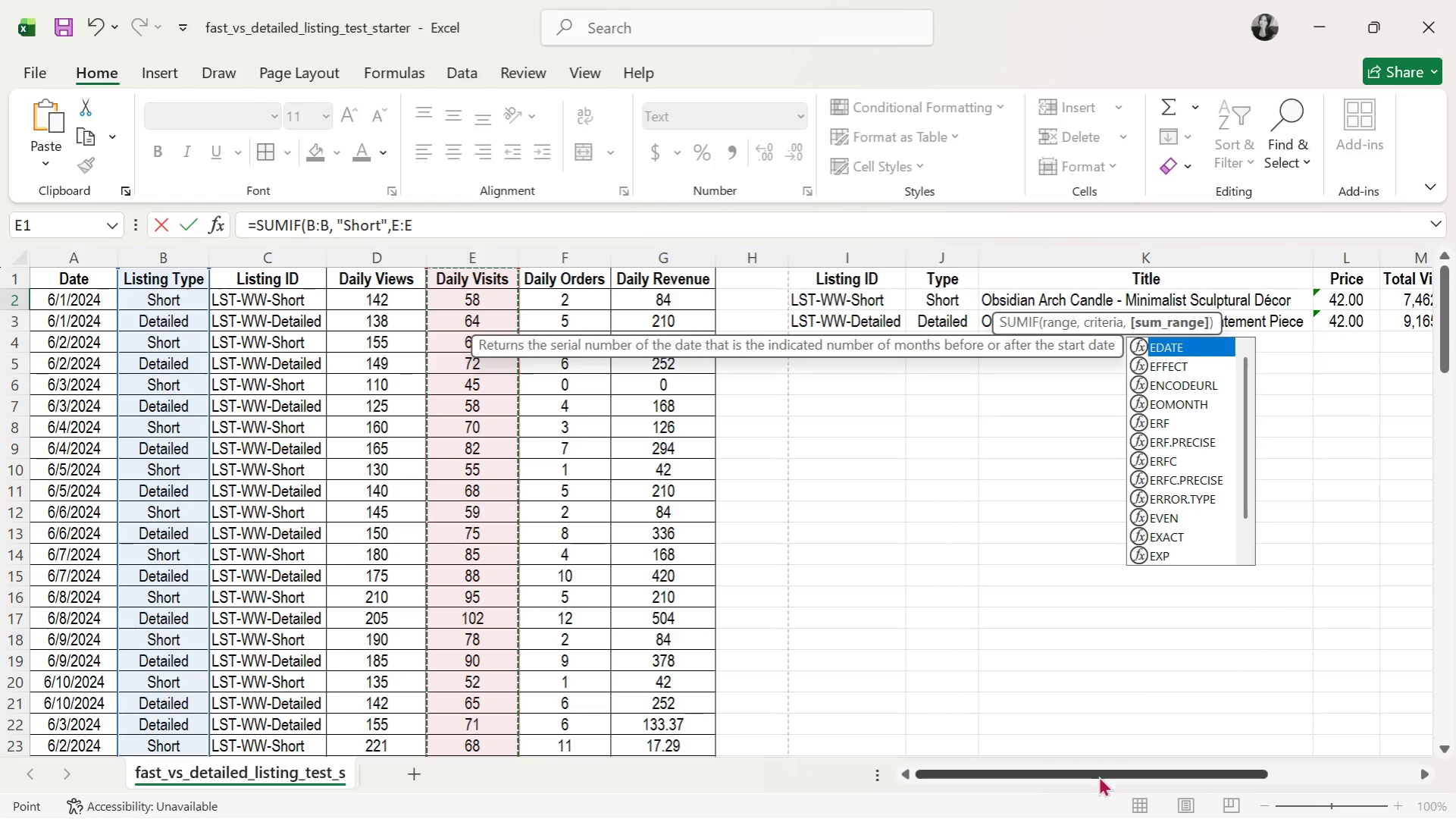 
left_click_drag(start_coordinate=[1098, 777], to_coordinate=[1226, 772])
 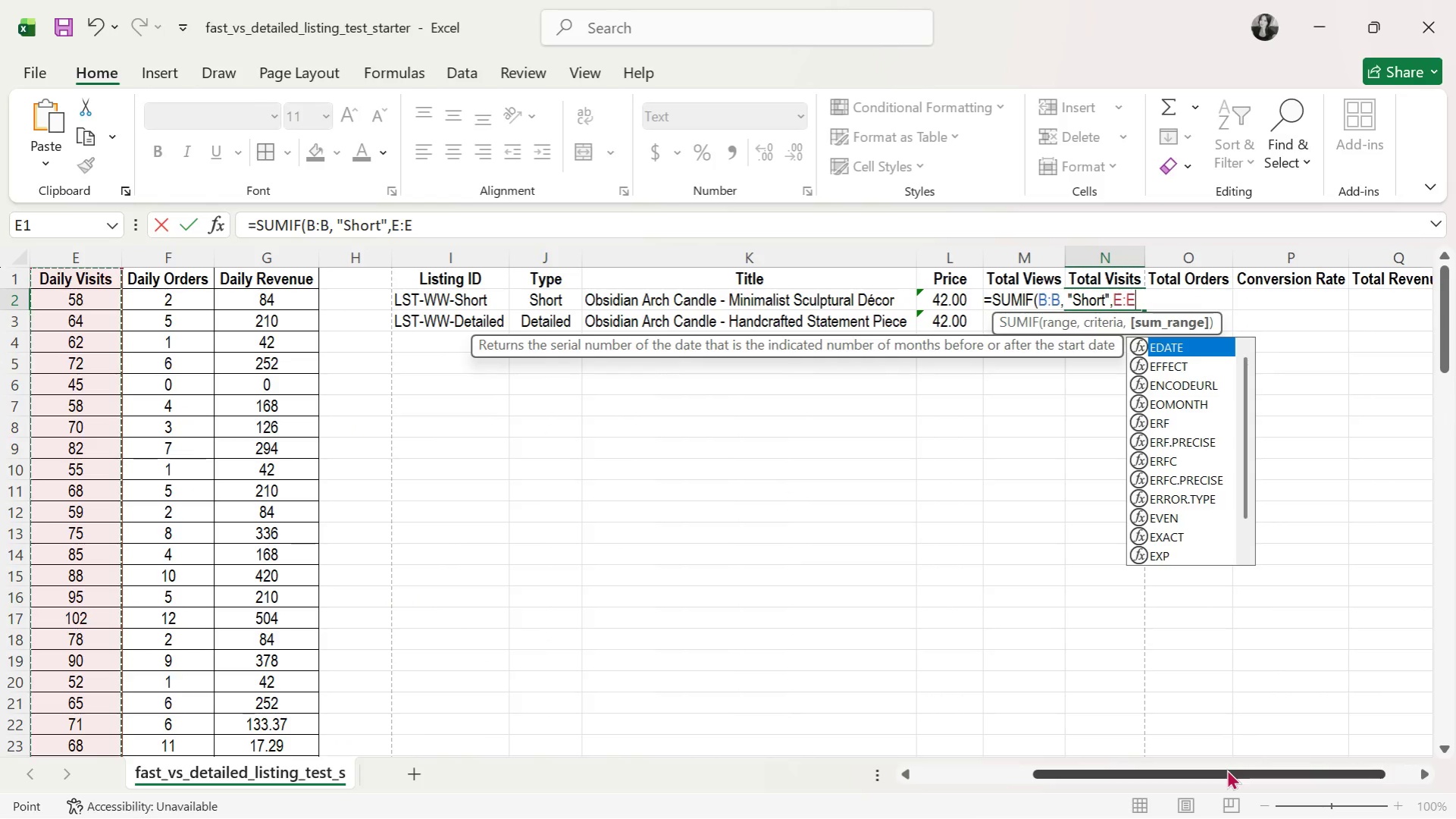 
key(Shift+0)
 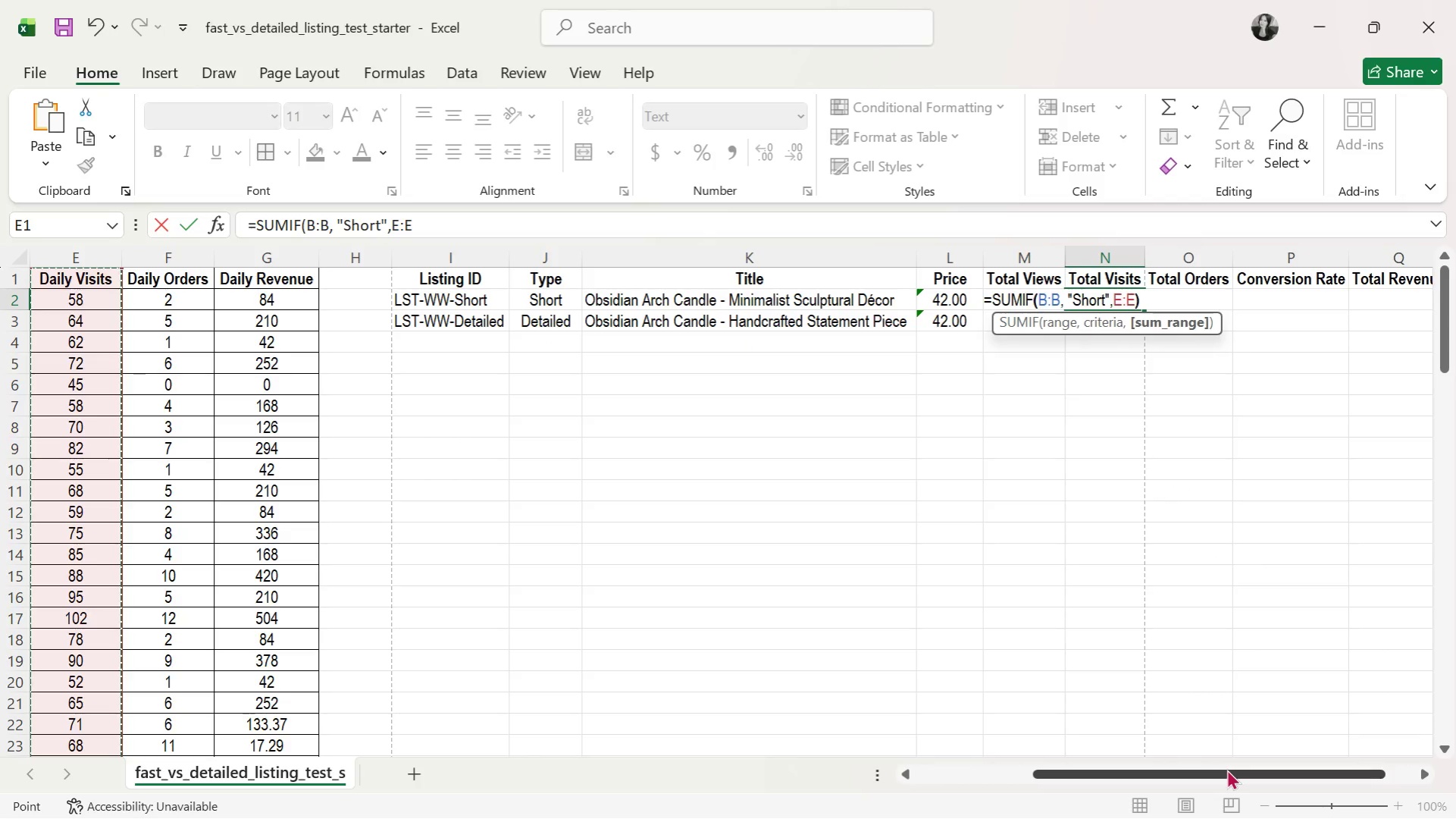 
key(Enter)
 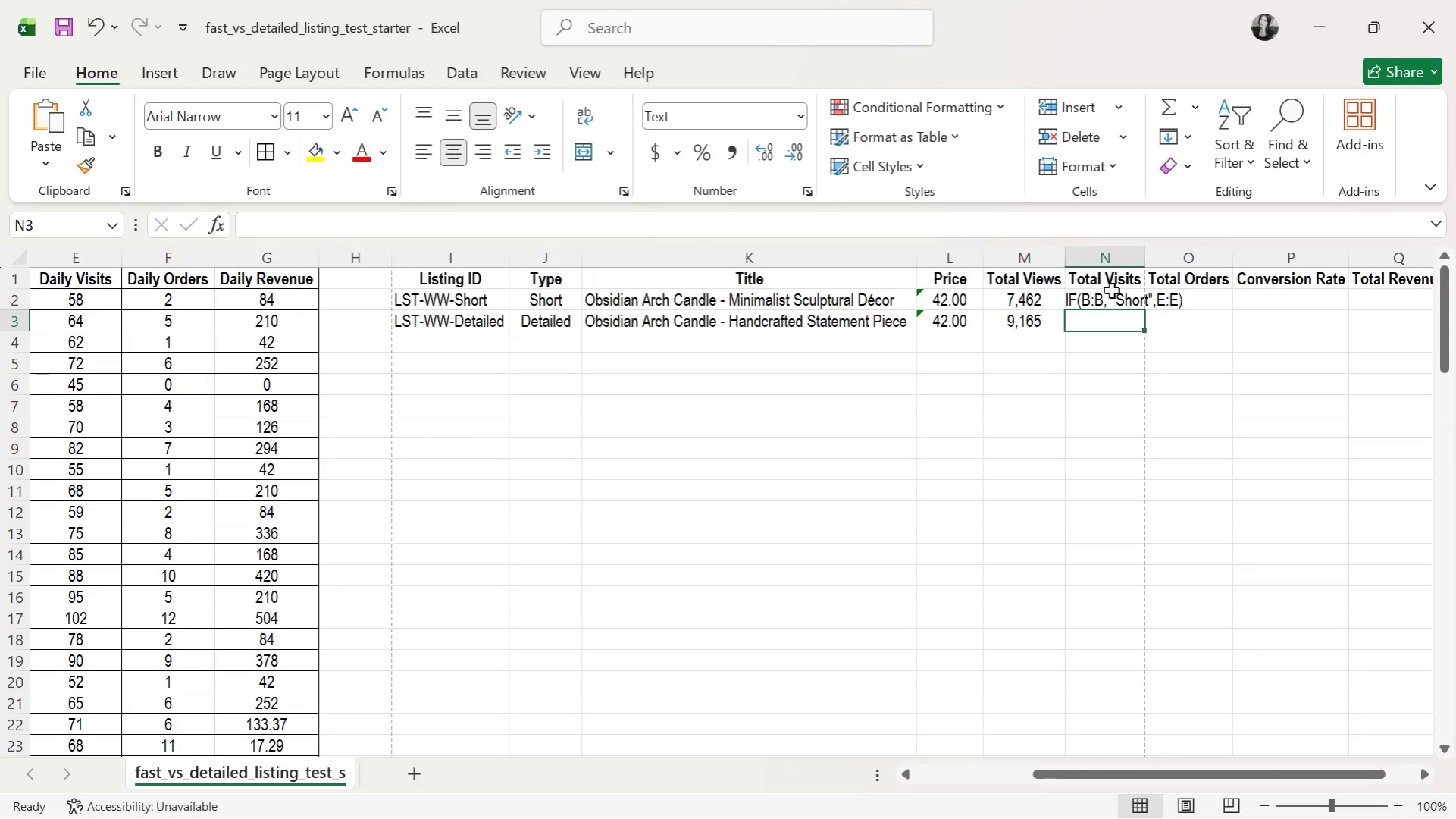 
double_click([1118, 302])
 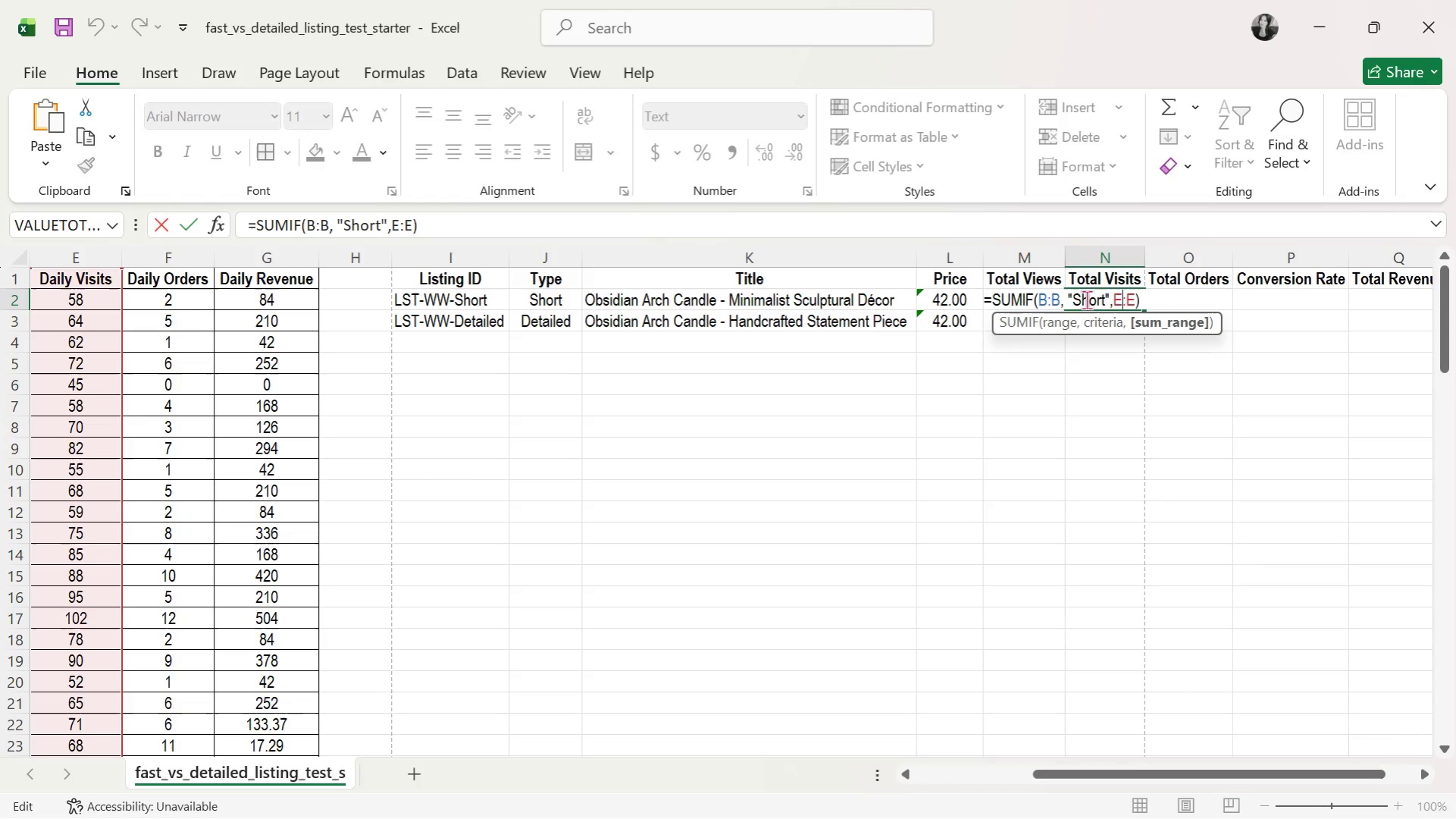 
left_click([1067, 300])
 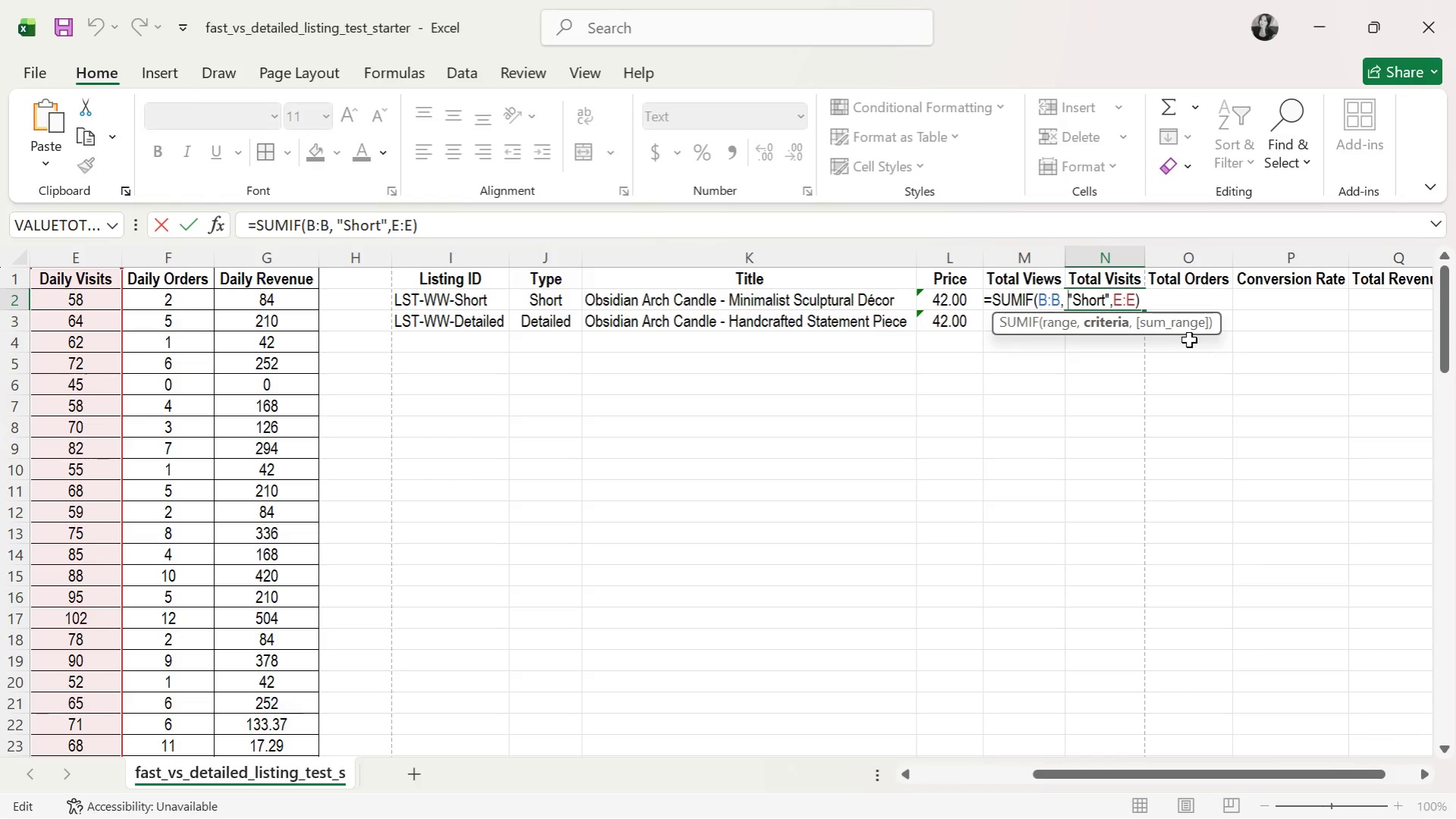 
key(Backspace)
 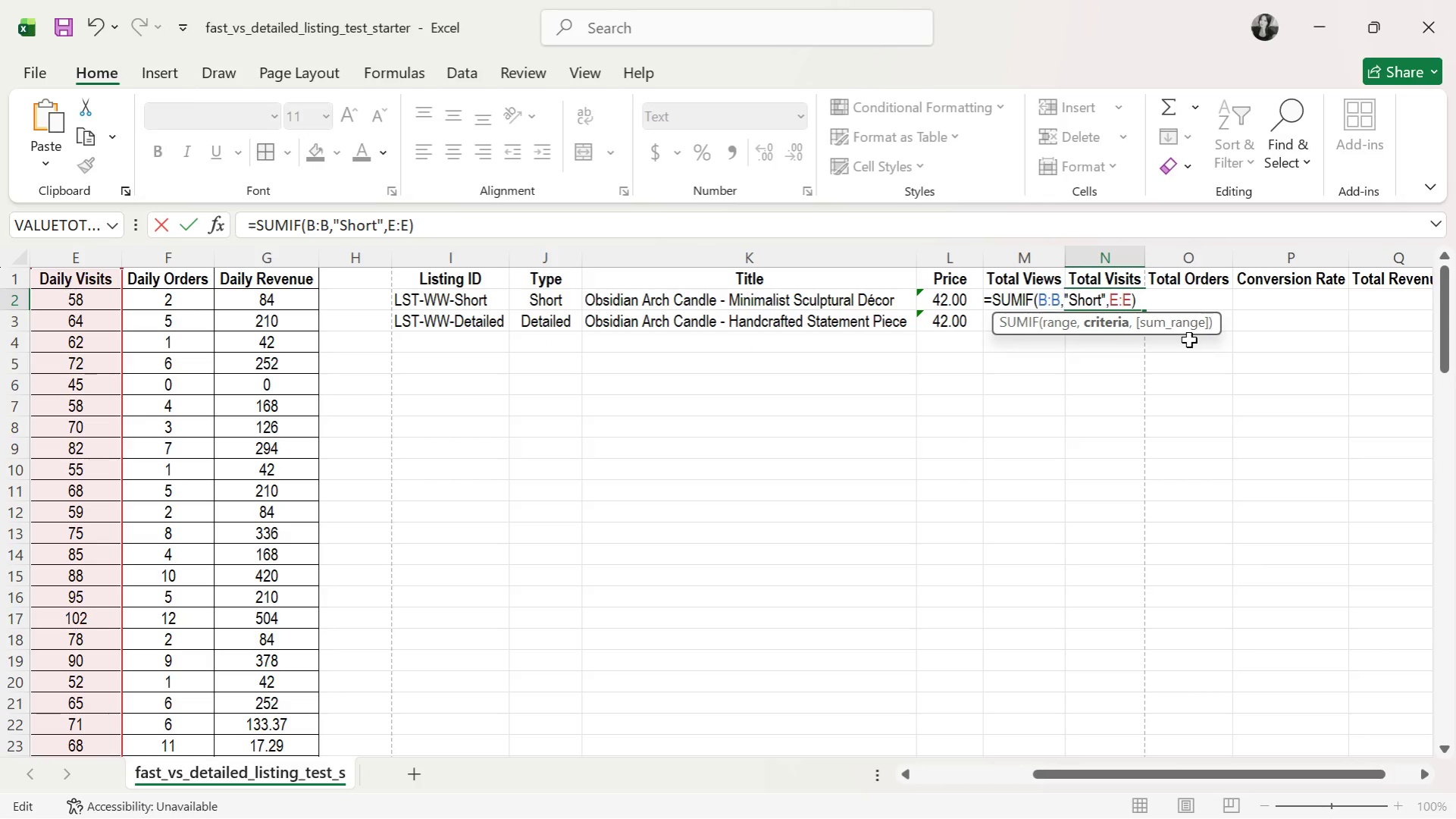 
key(Enter)
 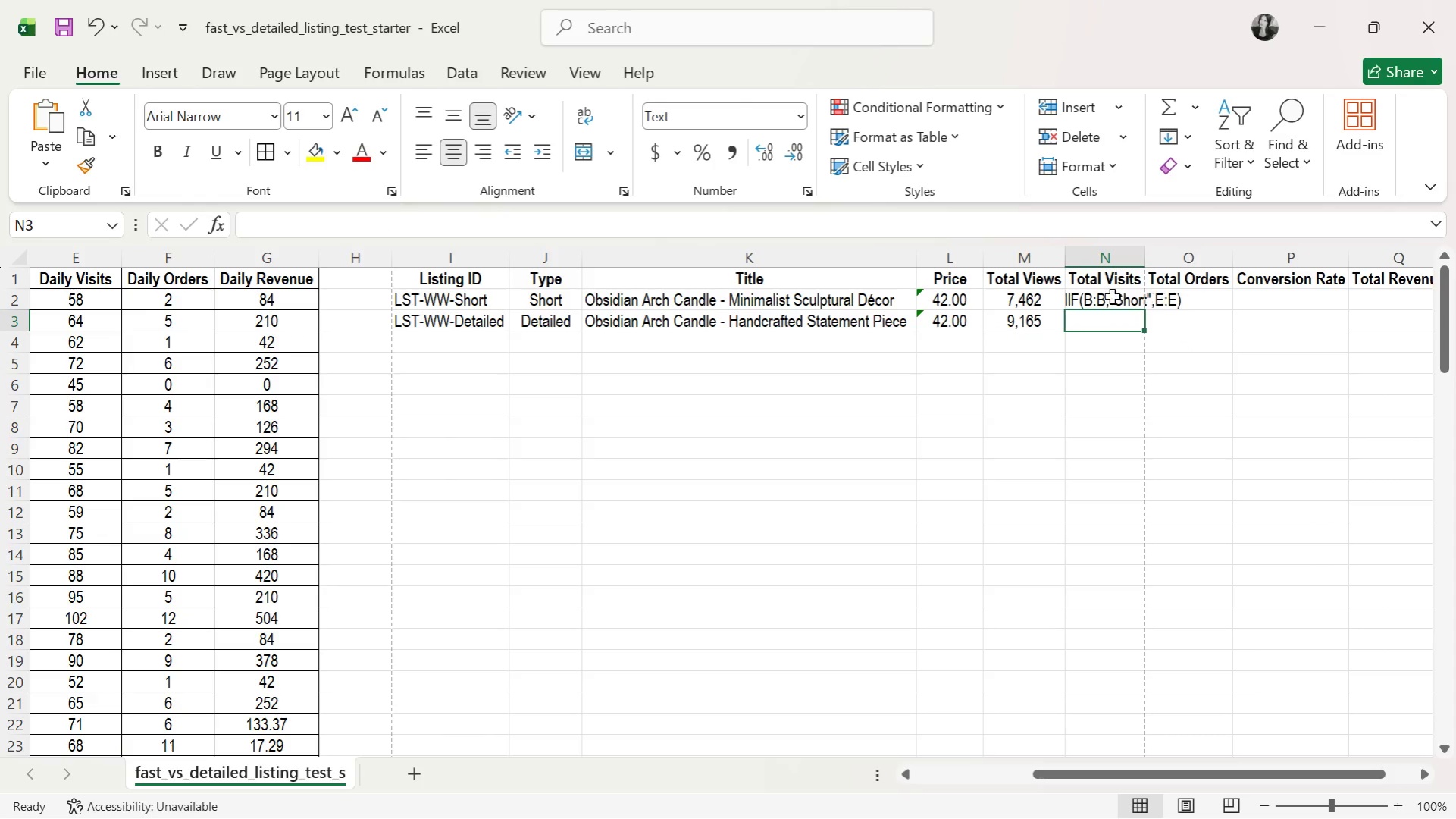 
left_click([1103, 302])
 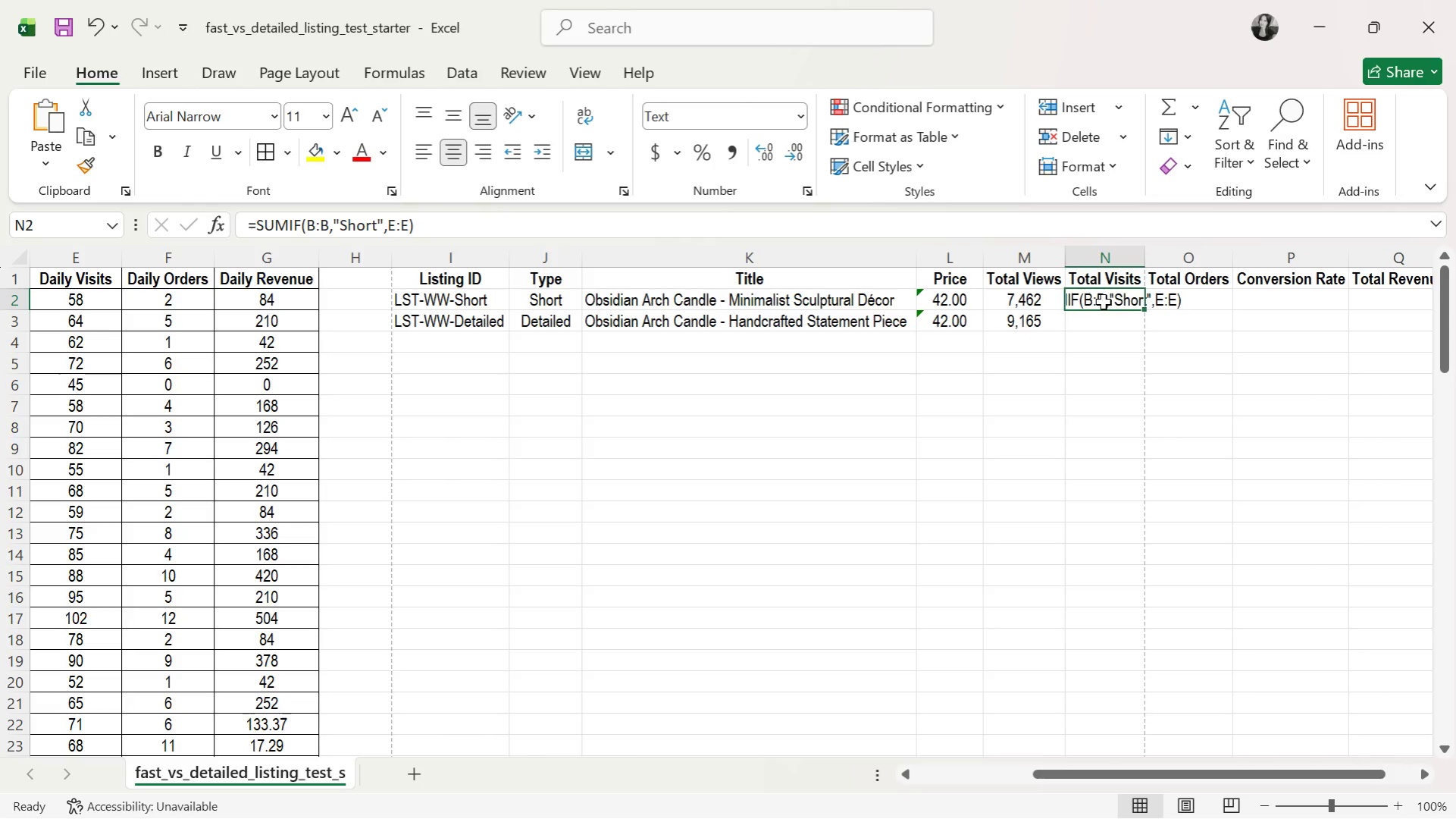 
left_click_drag(start_coordinate=[1103, 302], to_coordinate=[1321, 309])
 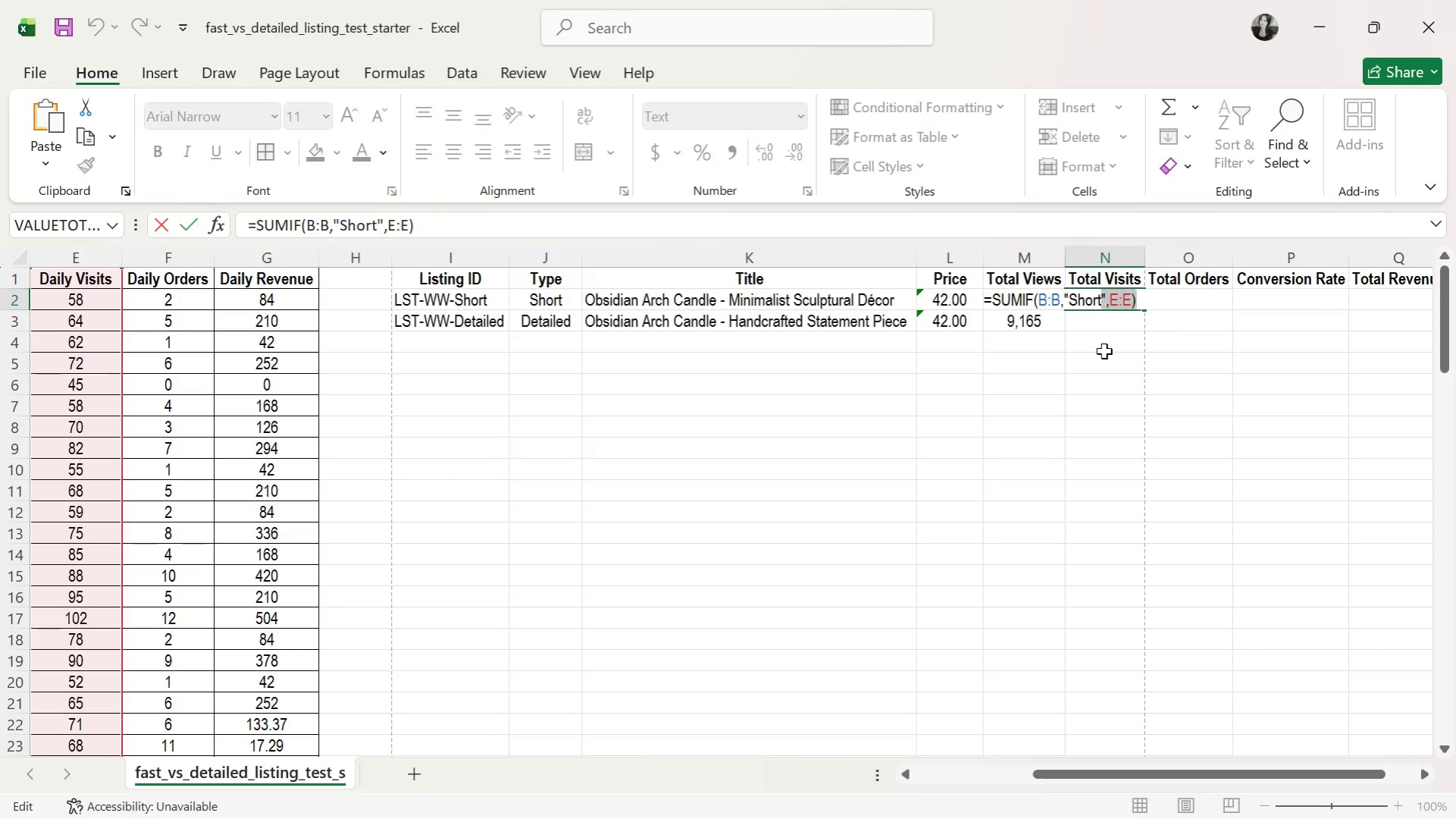 
left_click([1104, 351])
 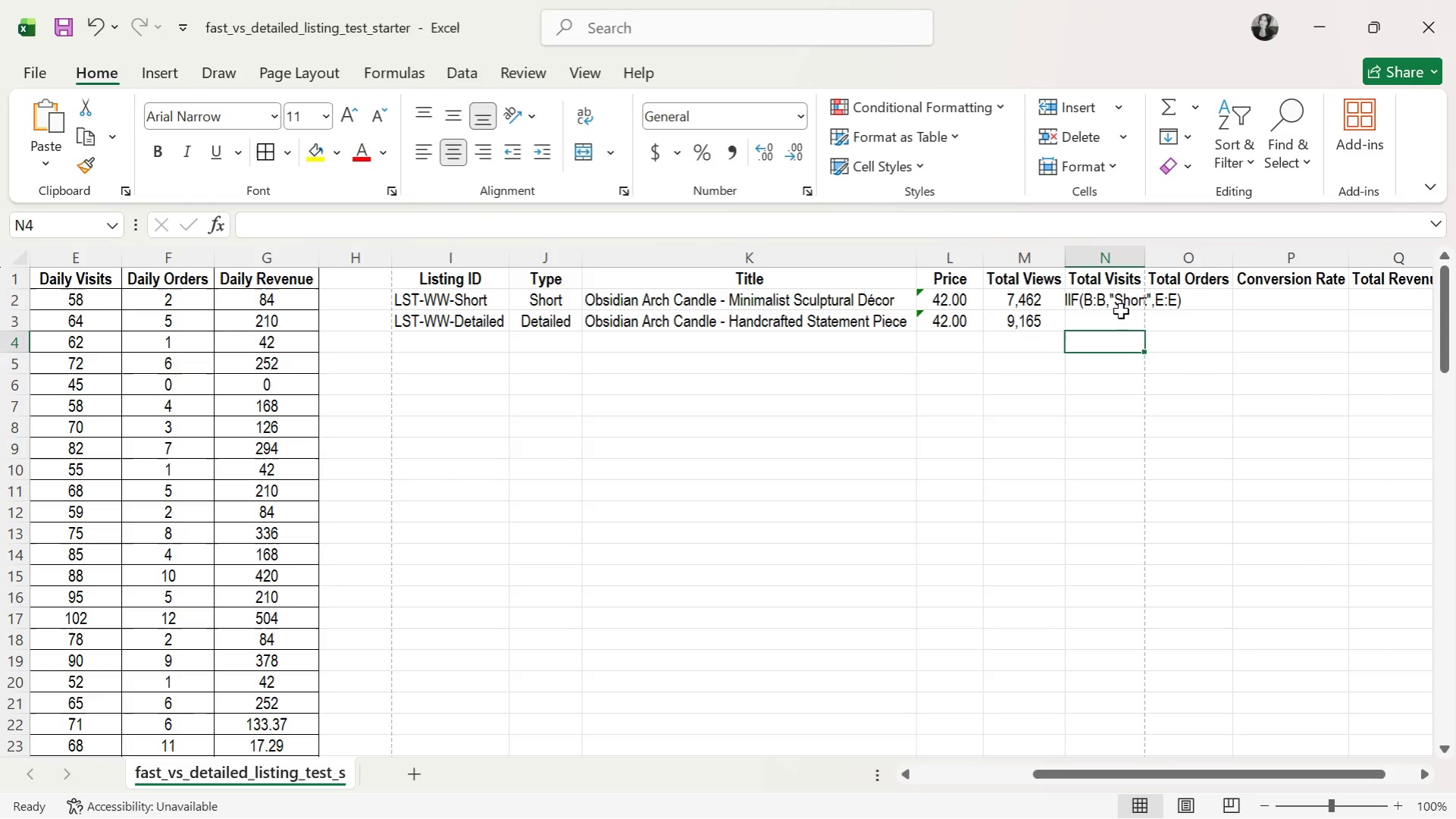 
left_click([1123, 308])
 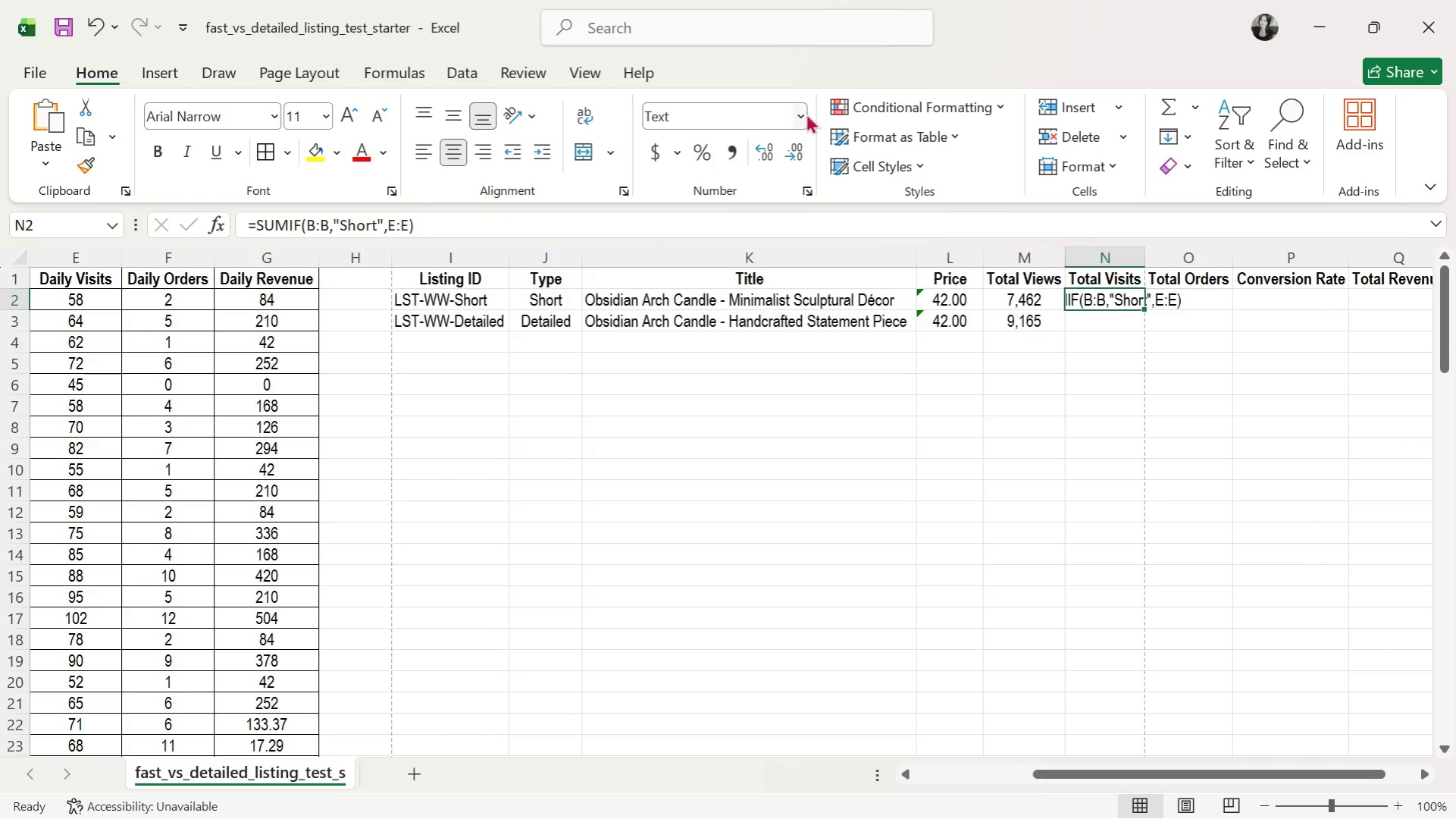 
left_click([799, 112])
 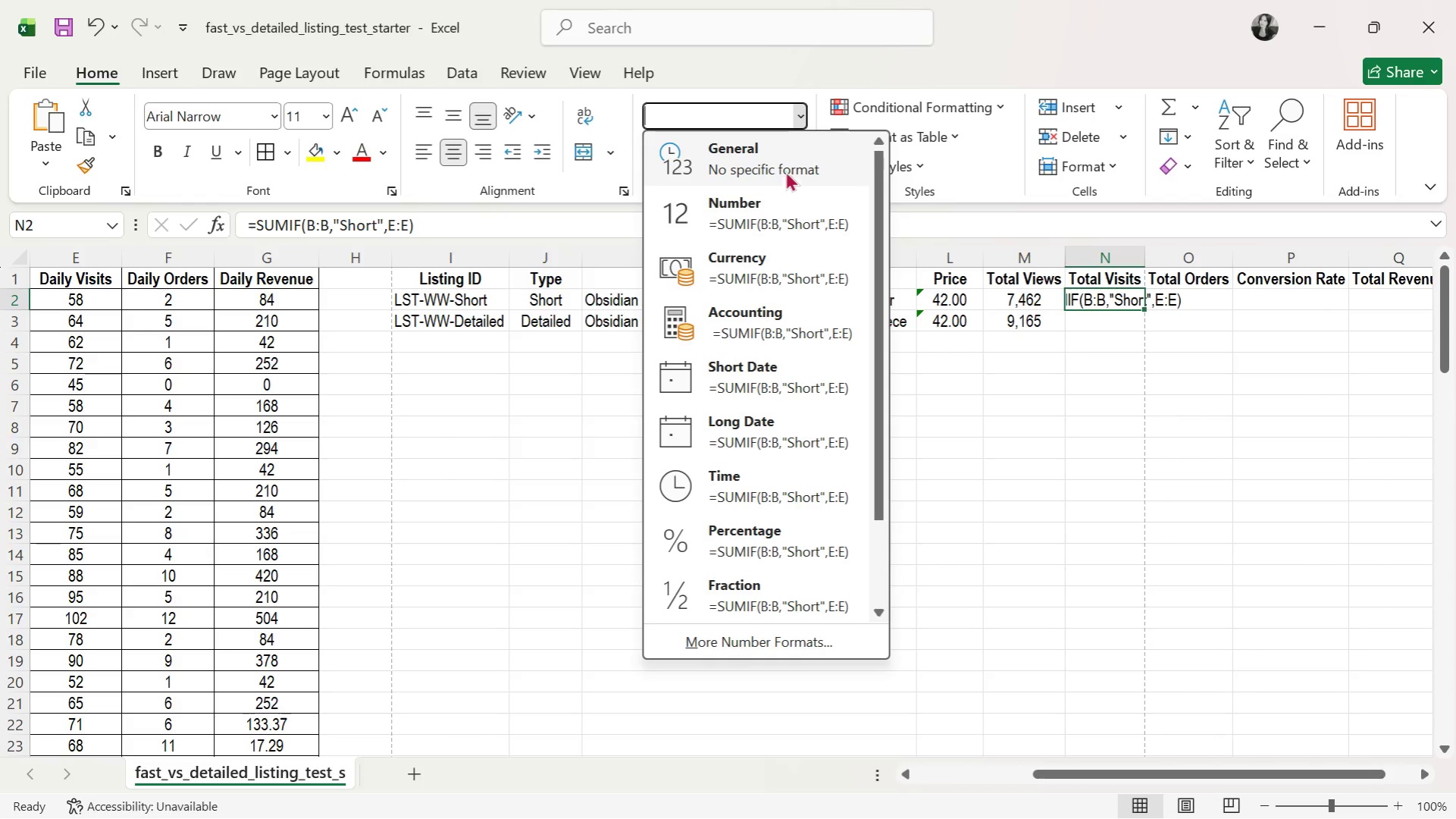 
left_click([788, 160])
 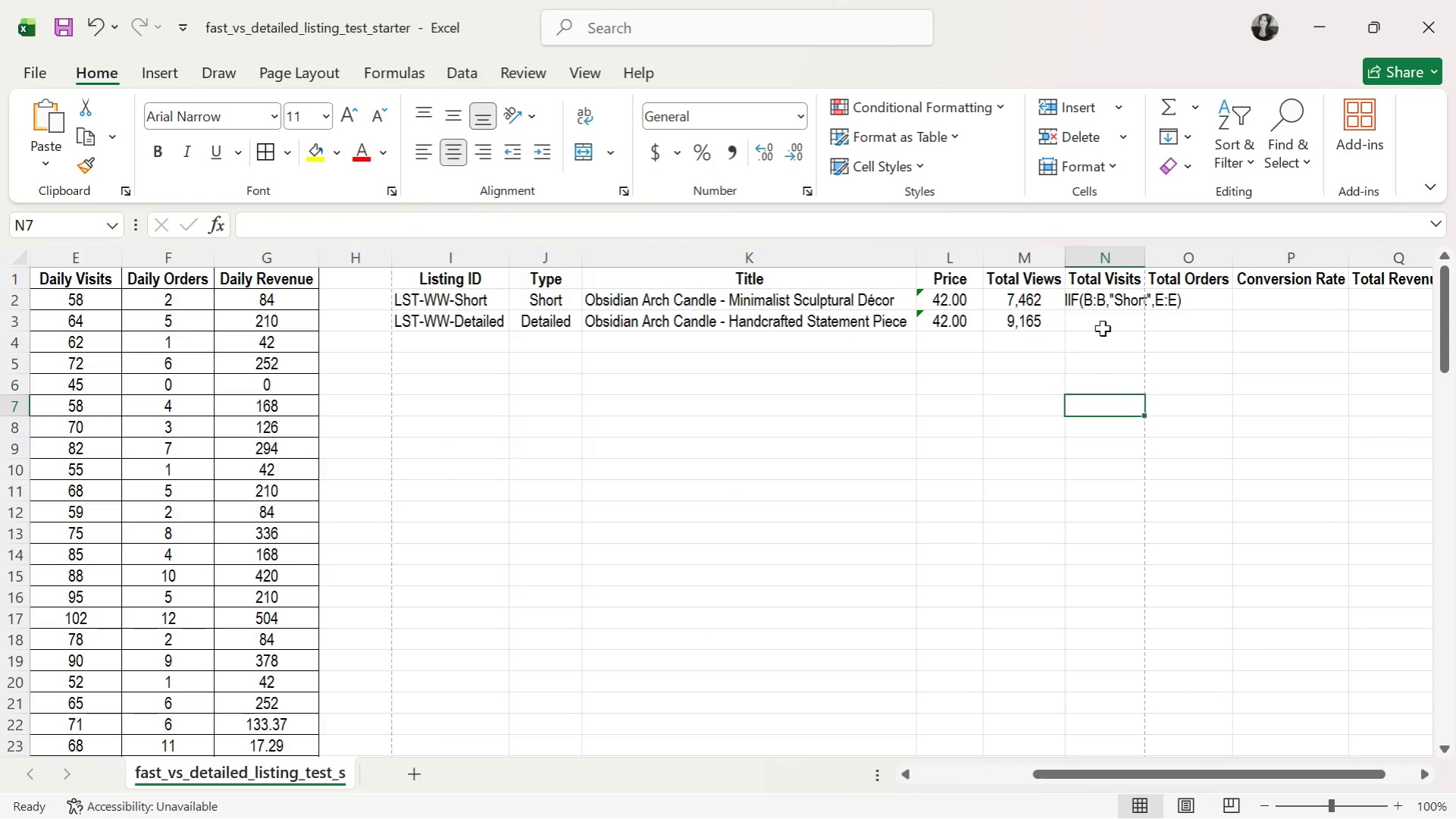 
double_click([1102, 301])
 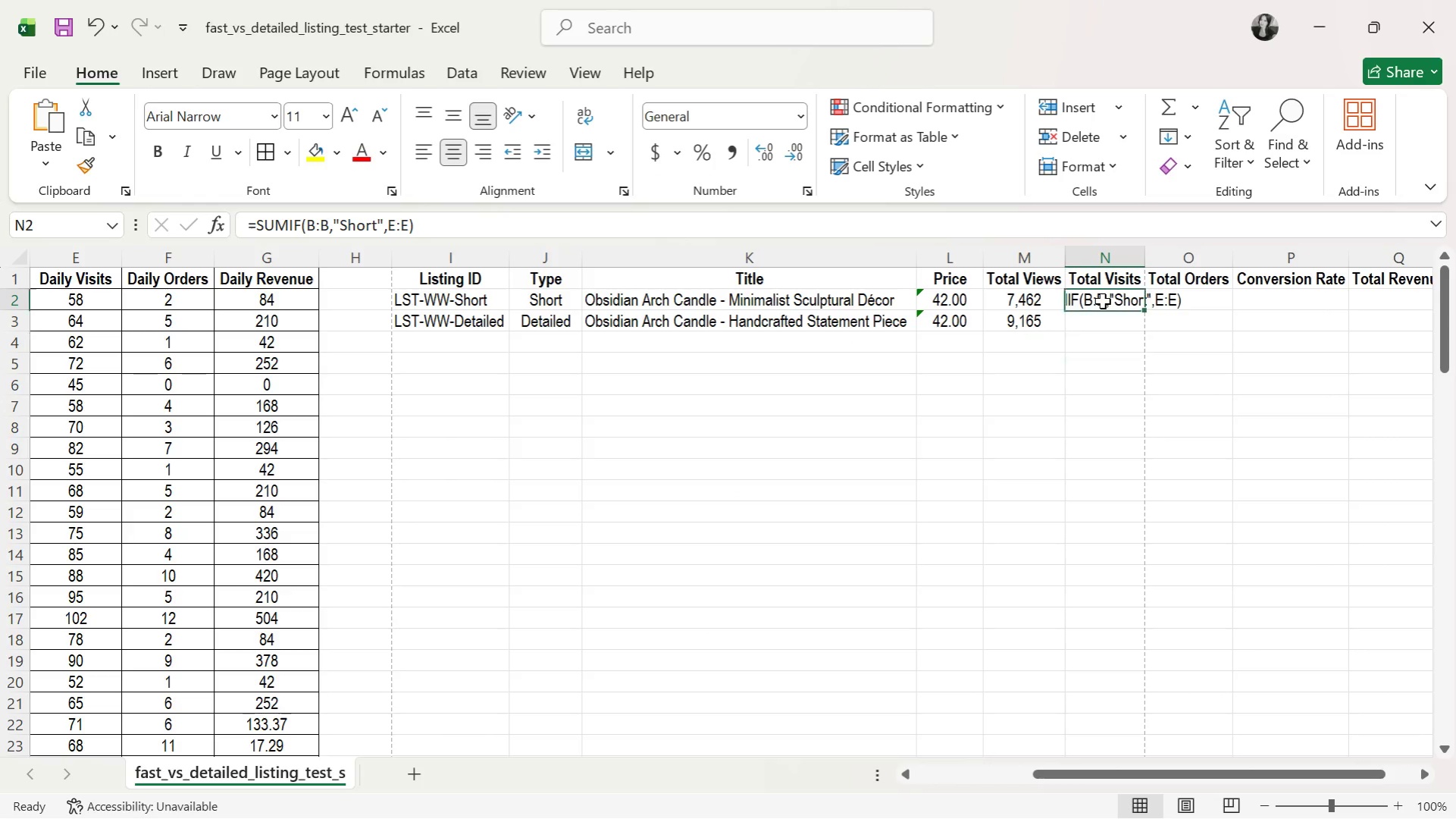 
triple_click([1102, 301])
 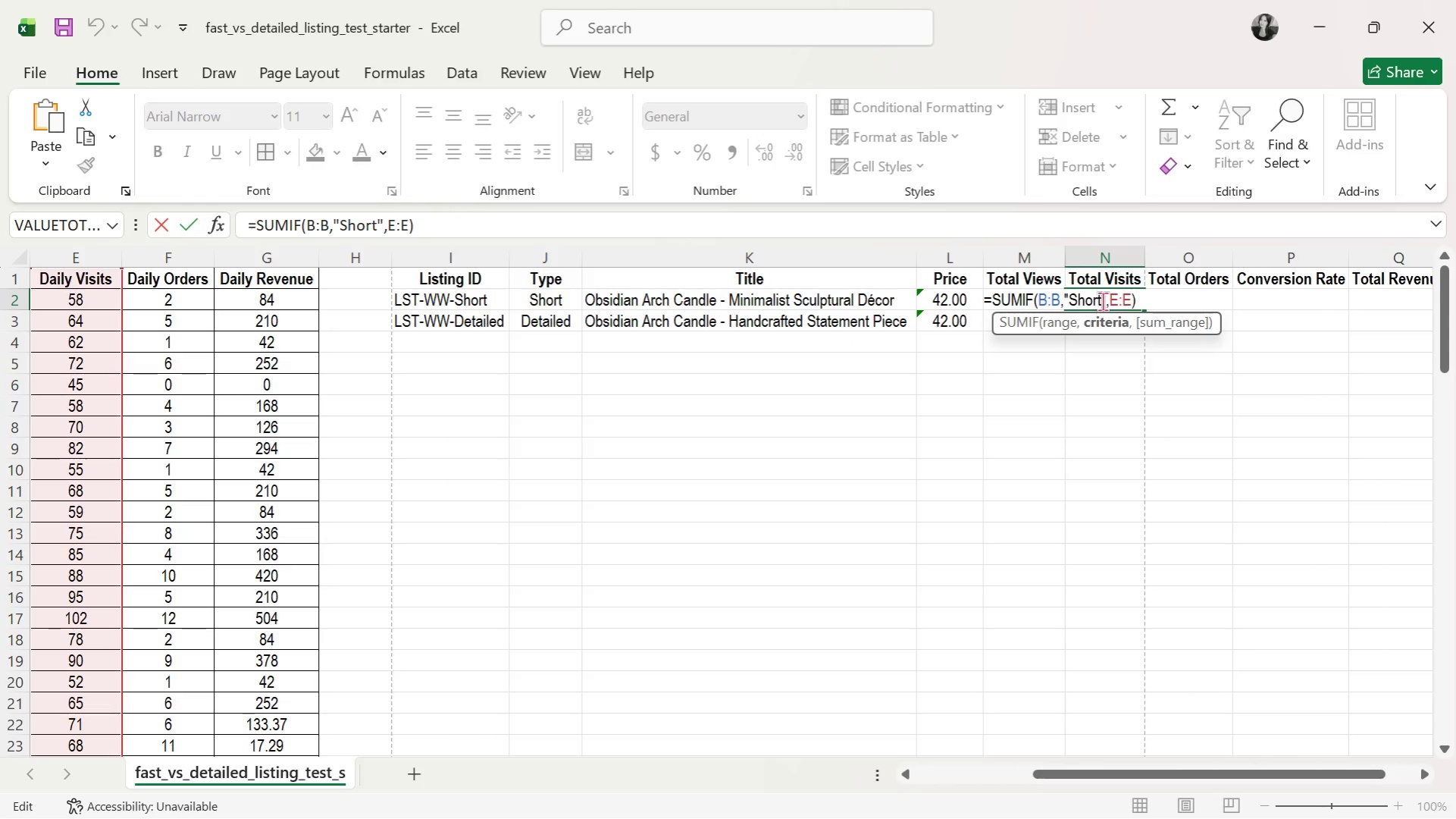 
key(Enter)
 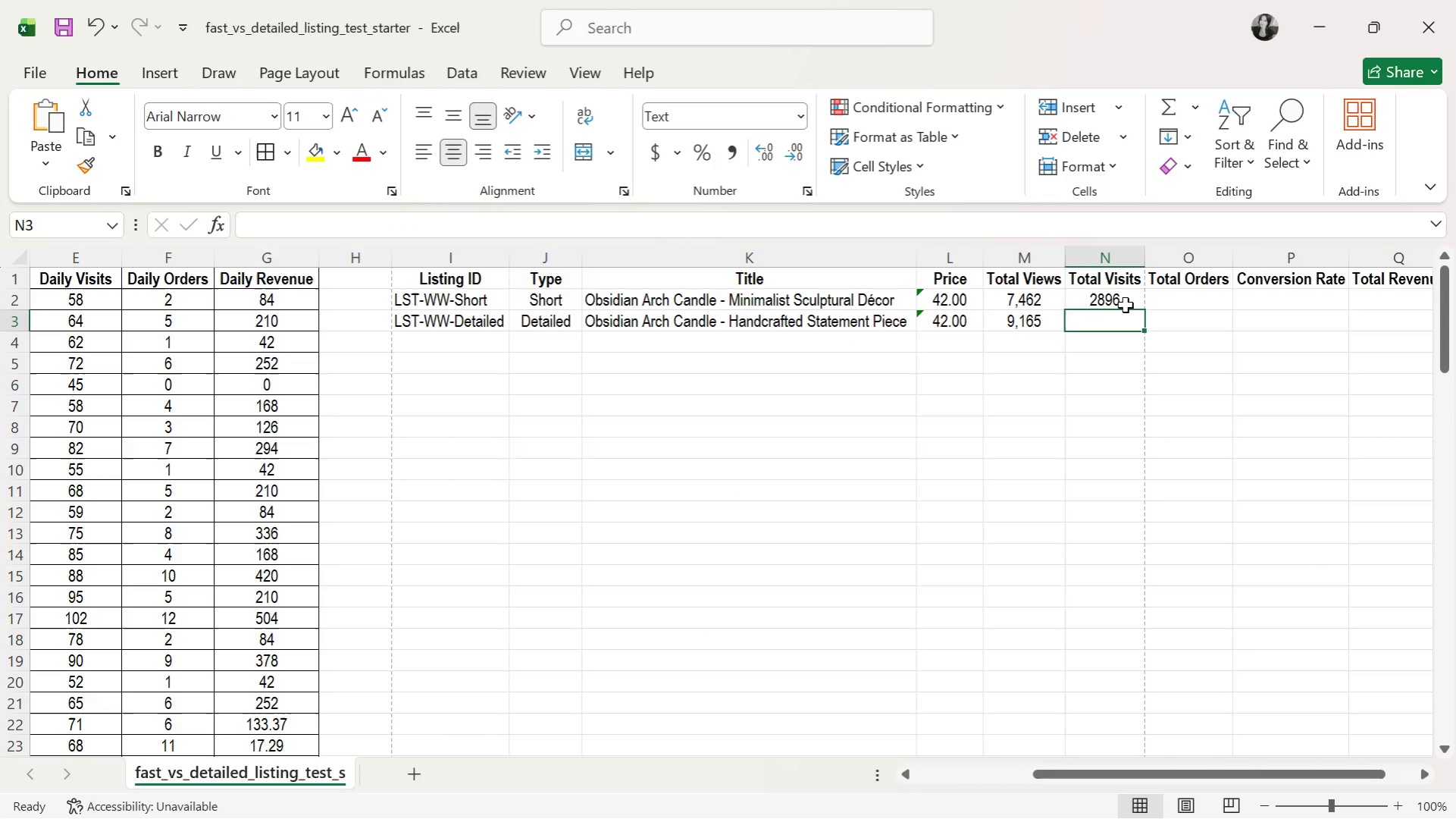 
double_click([1120, 300])
 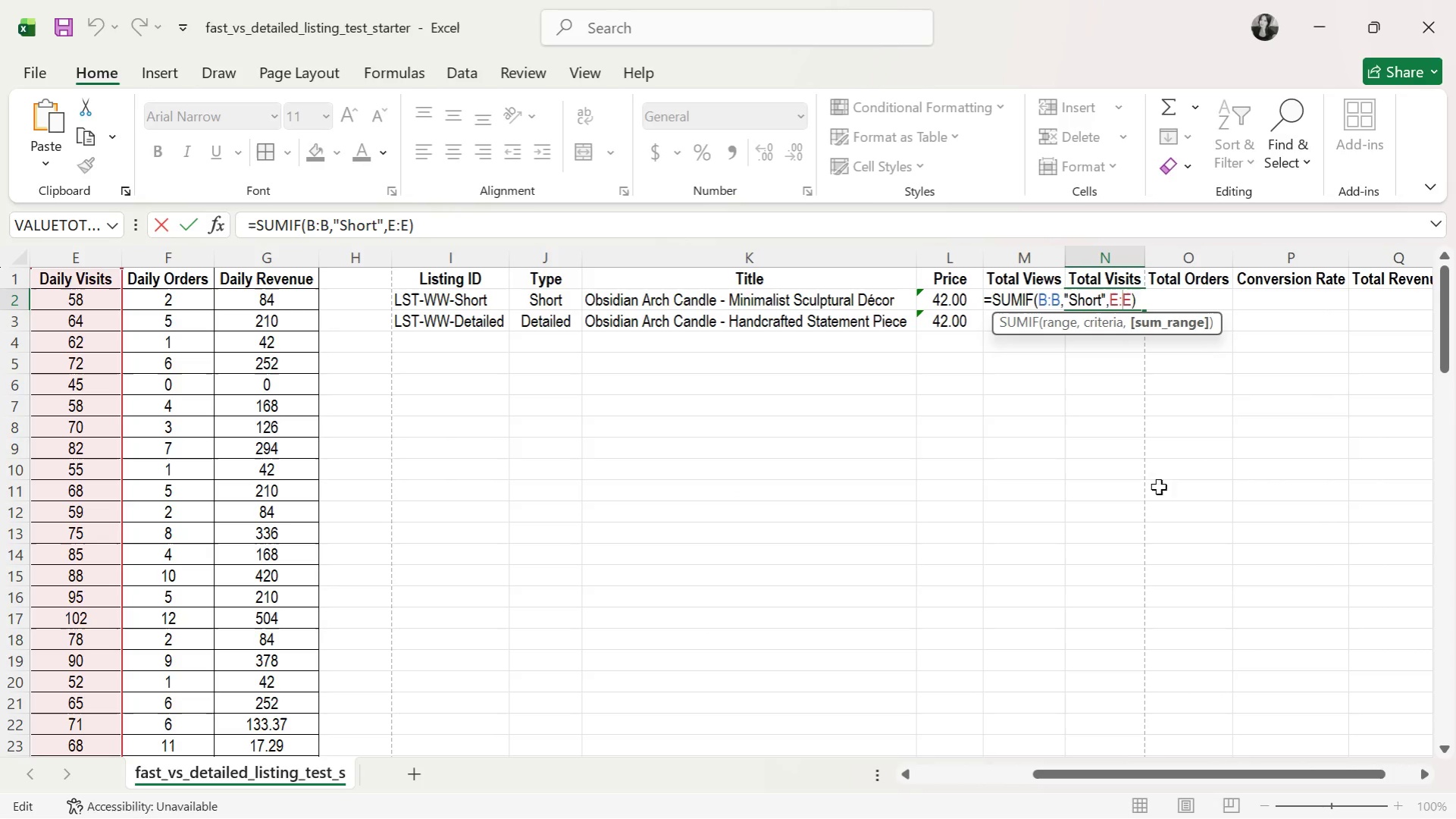 
left_click([1092, 400])
 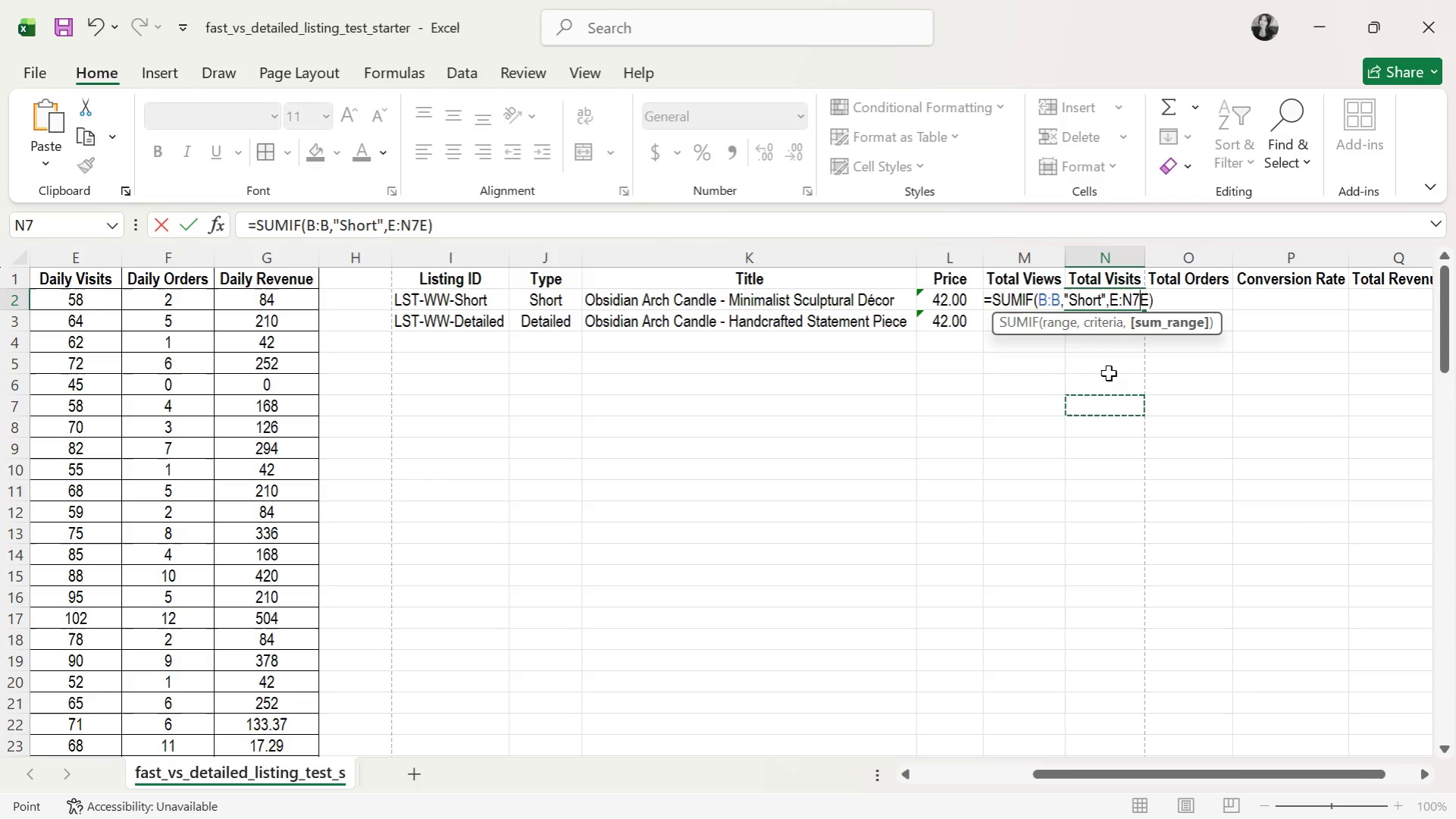 
key(Control+ControlLeft)
 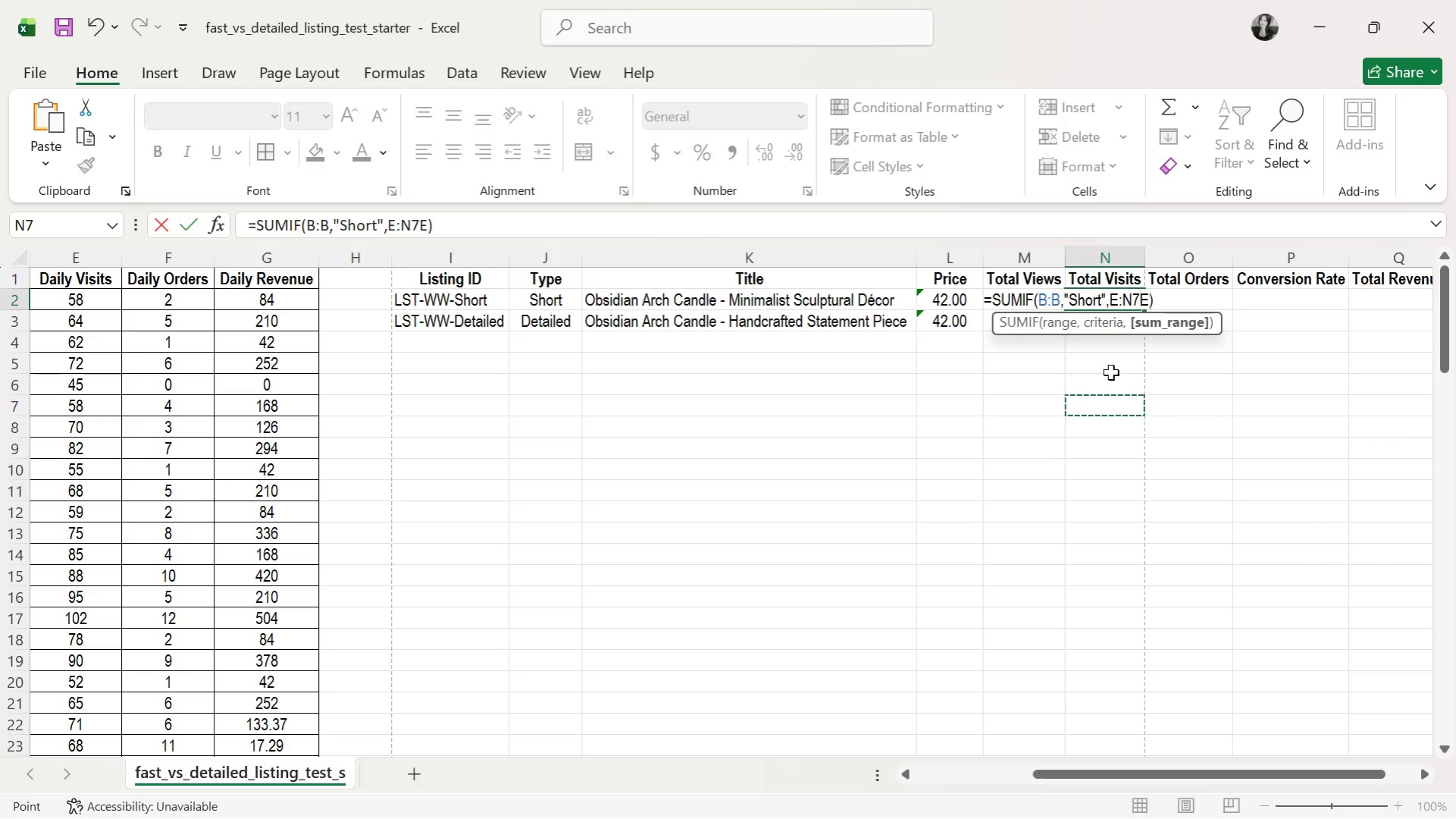 
key(Control+Z)
 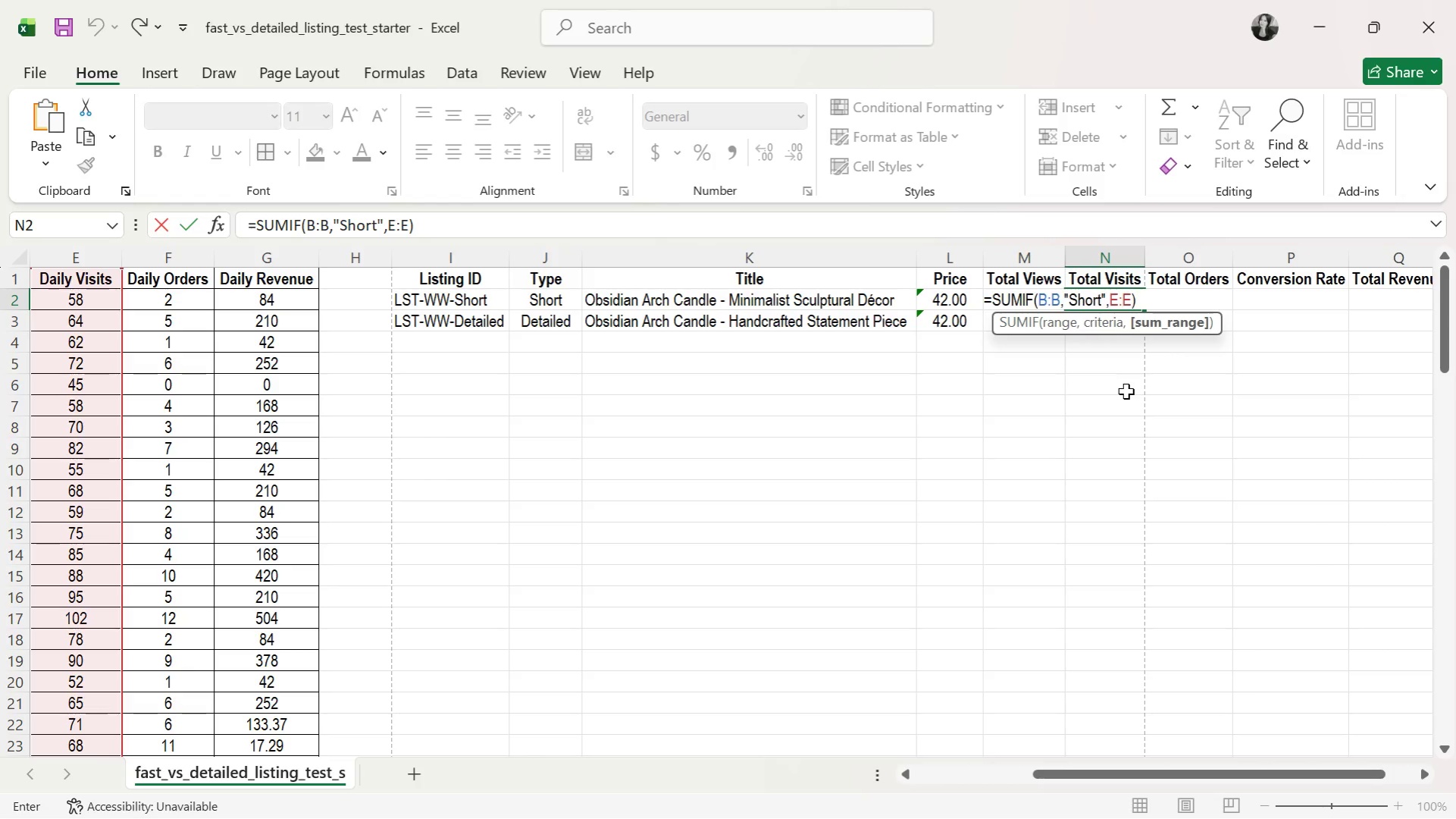 
key(Enter)
 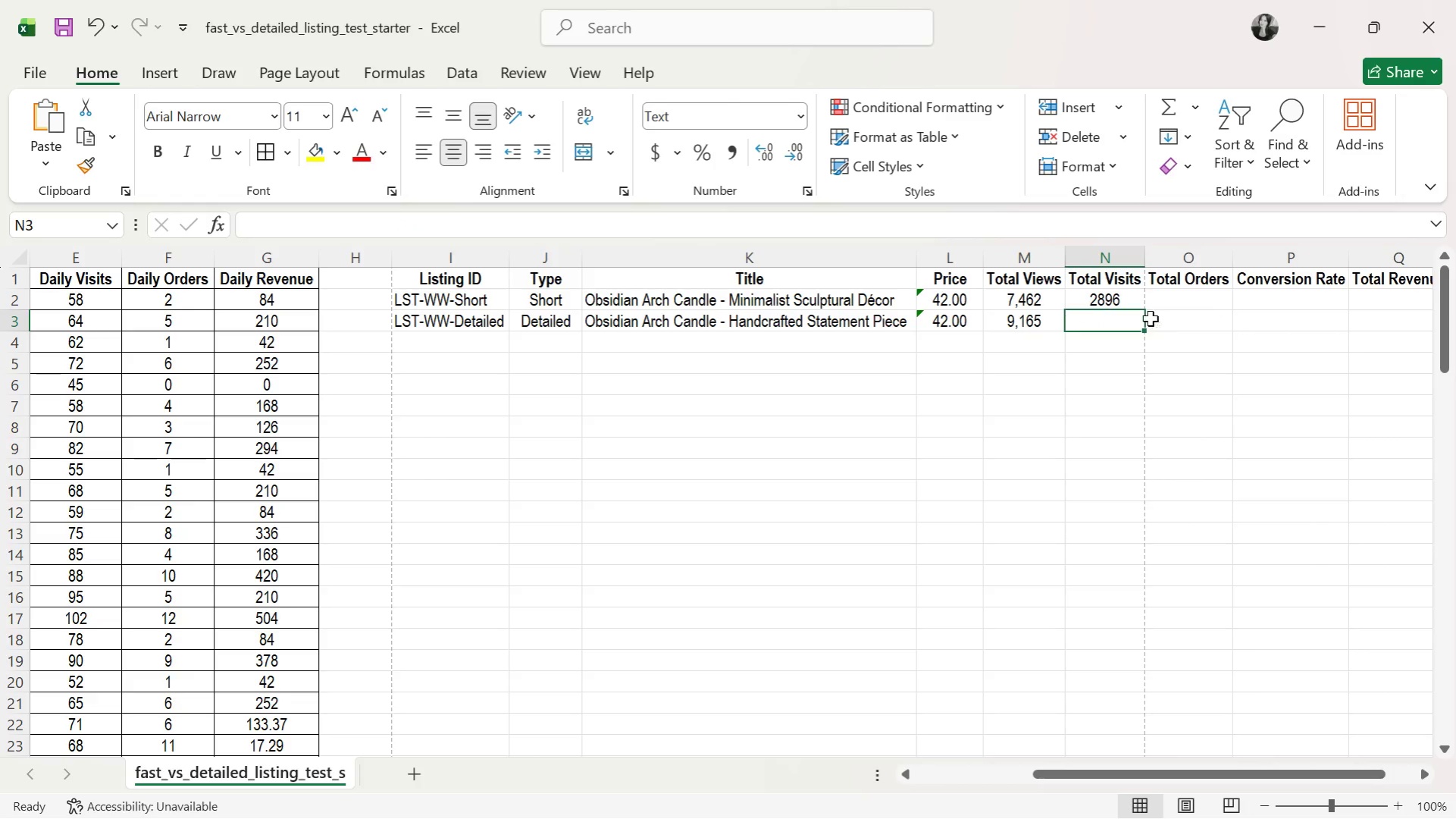 
left_click([1129, 303])
 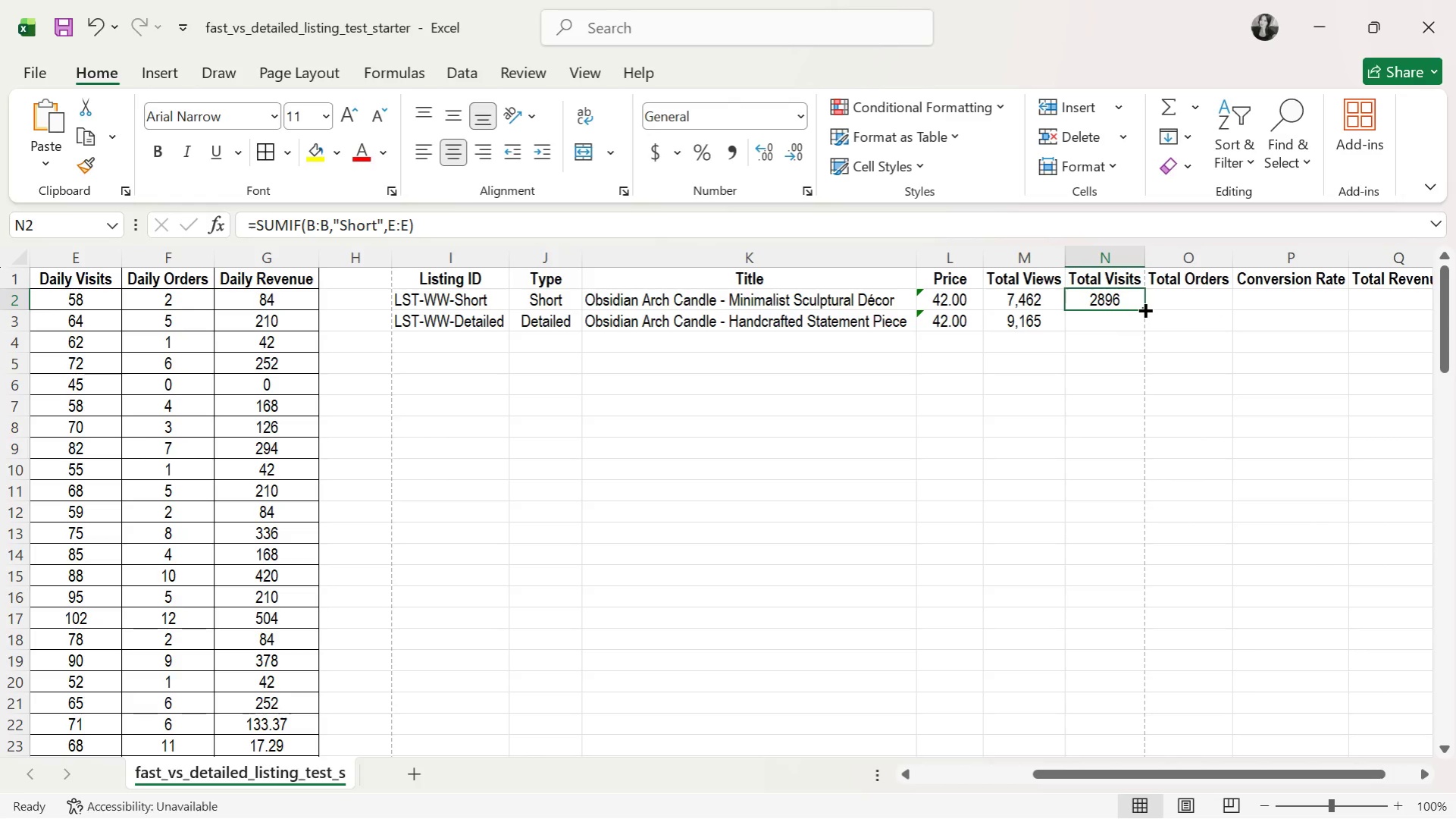 
left_click_drag(start_coordinate=[1143, 309], to_coordinate=[1143, 329])
 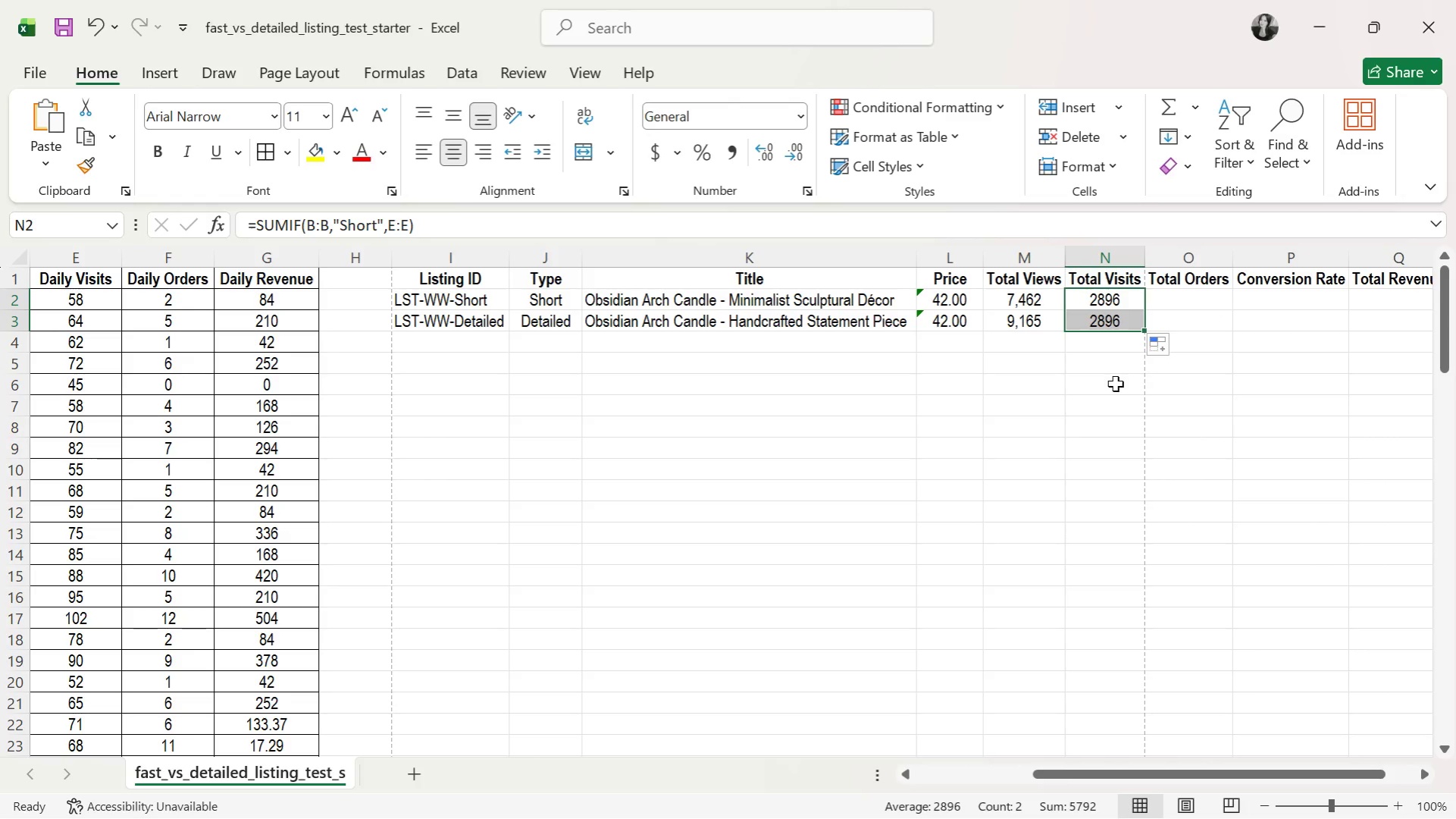 
left_click([1115, 384])
 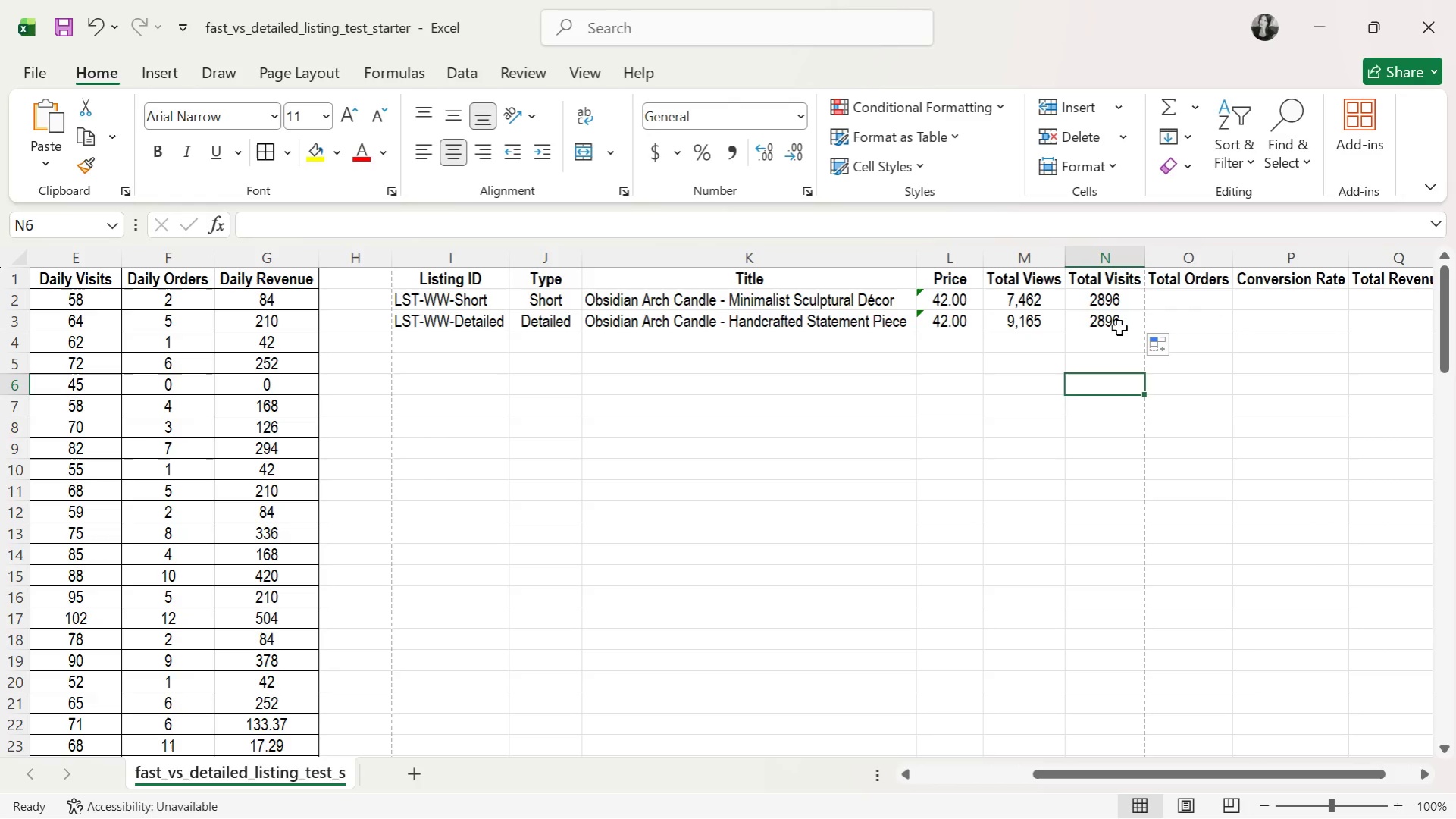 
double_click([1119, 323])
 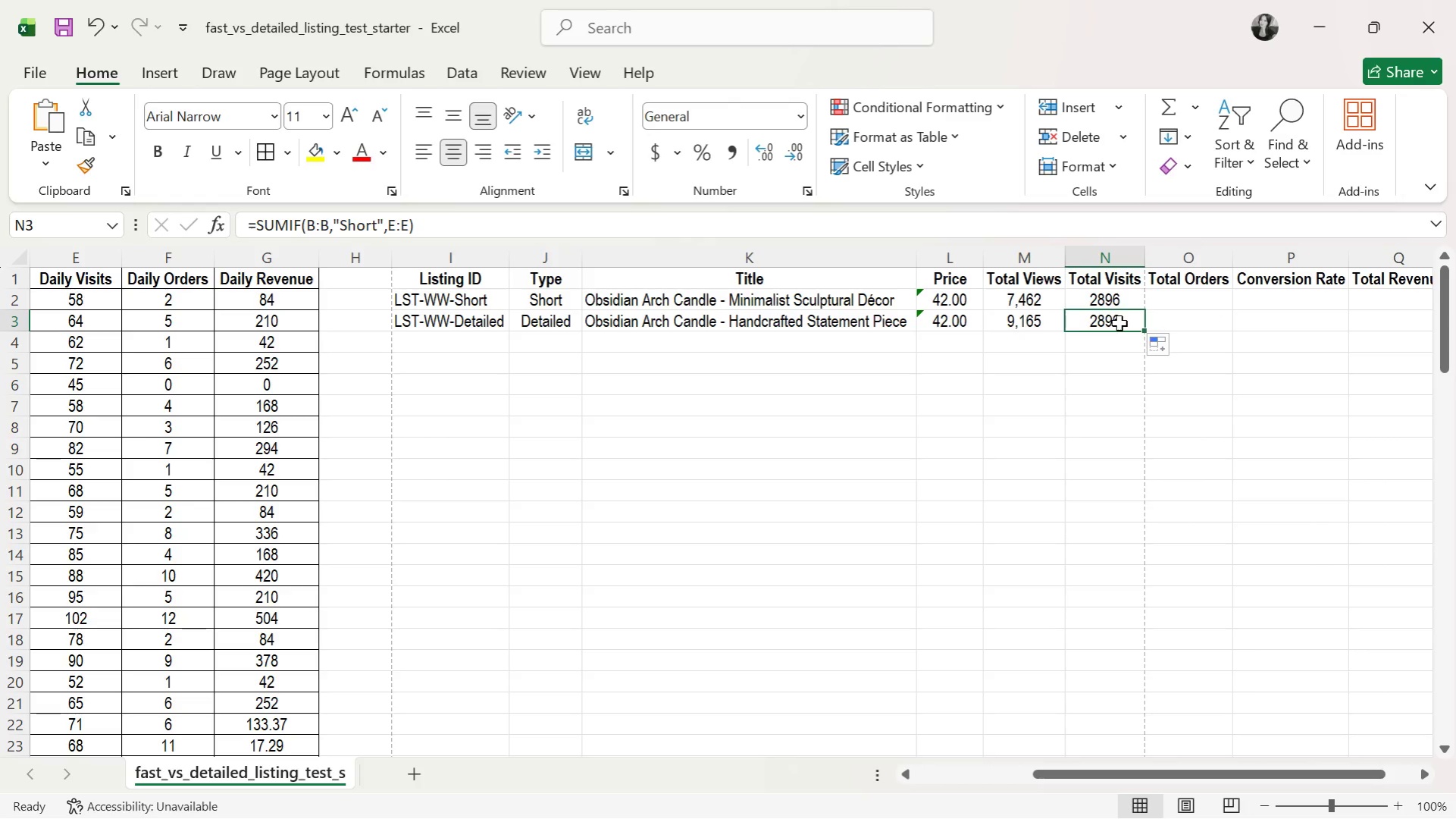 
triple_click([1119, 323])
 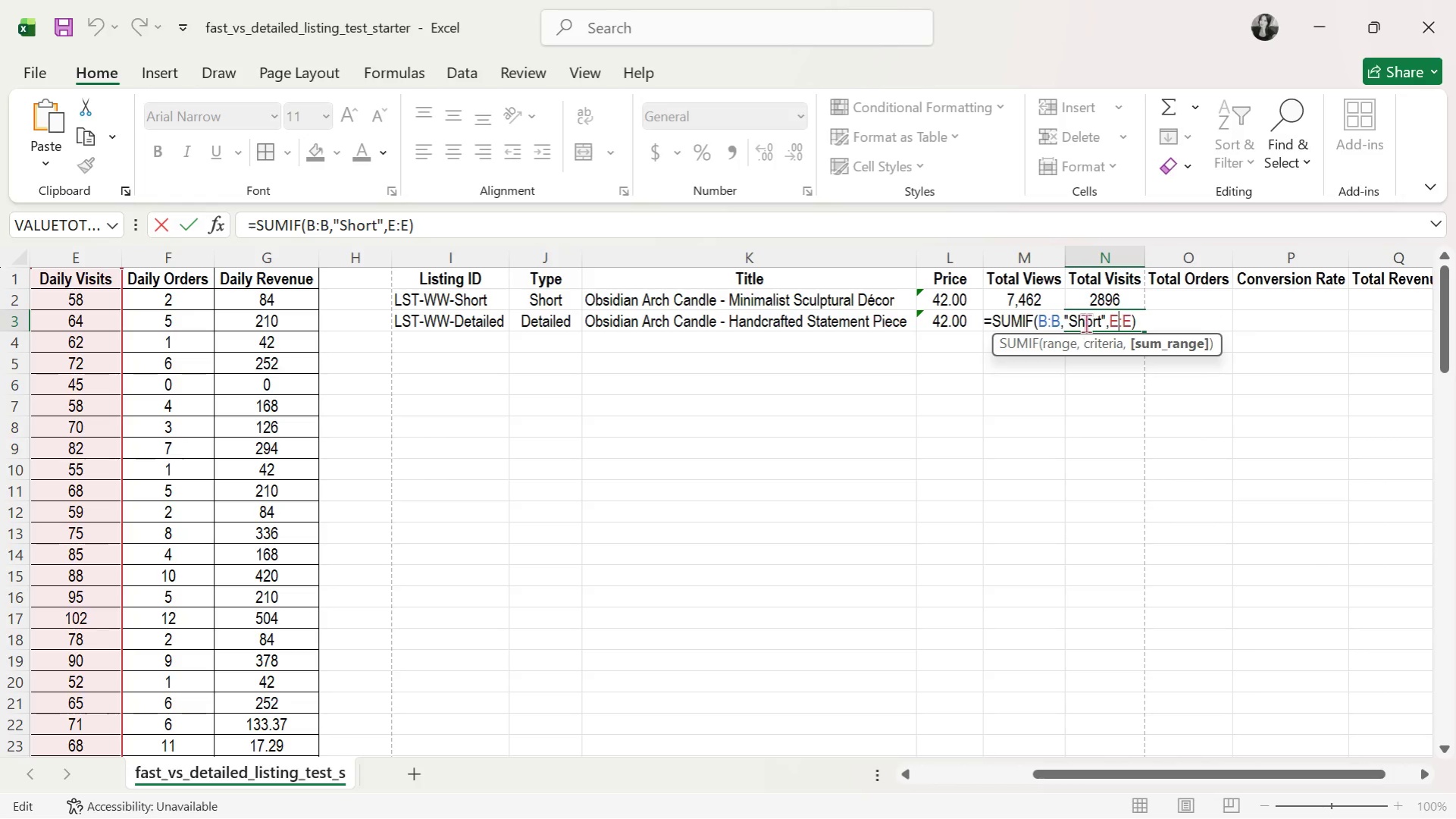 
double_click([1085, 323])
 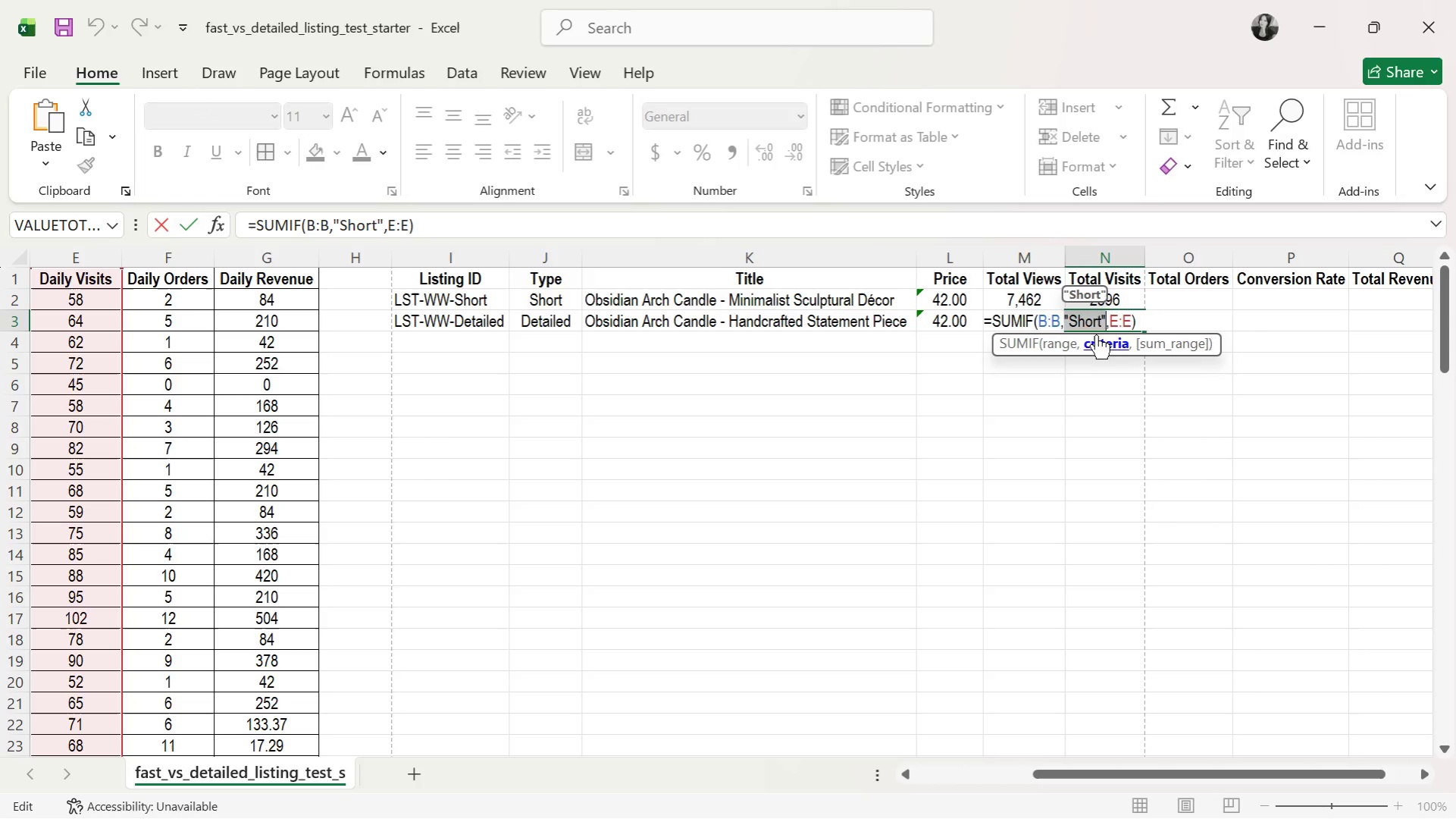 
left_click([1090, 321])
 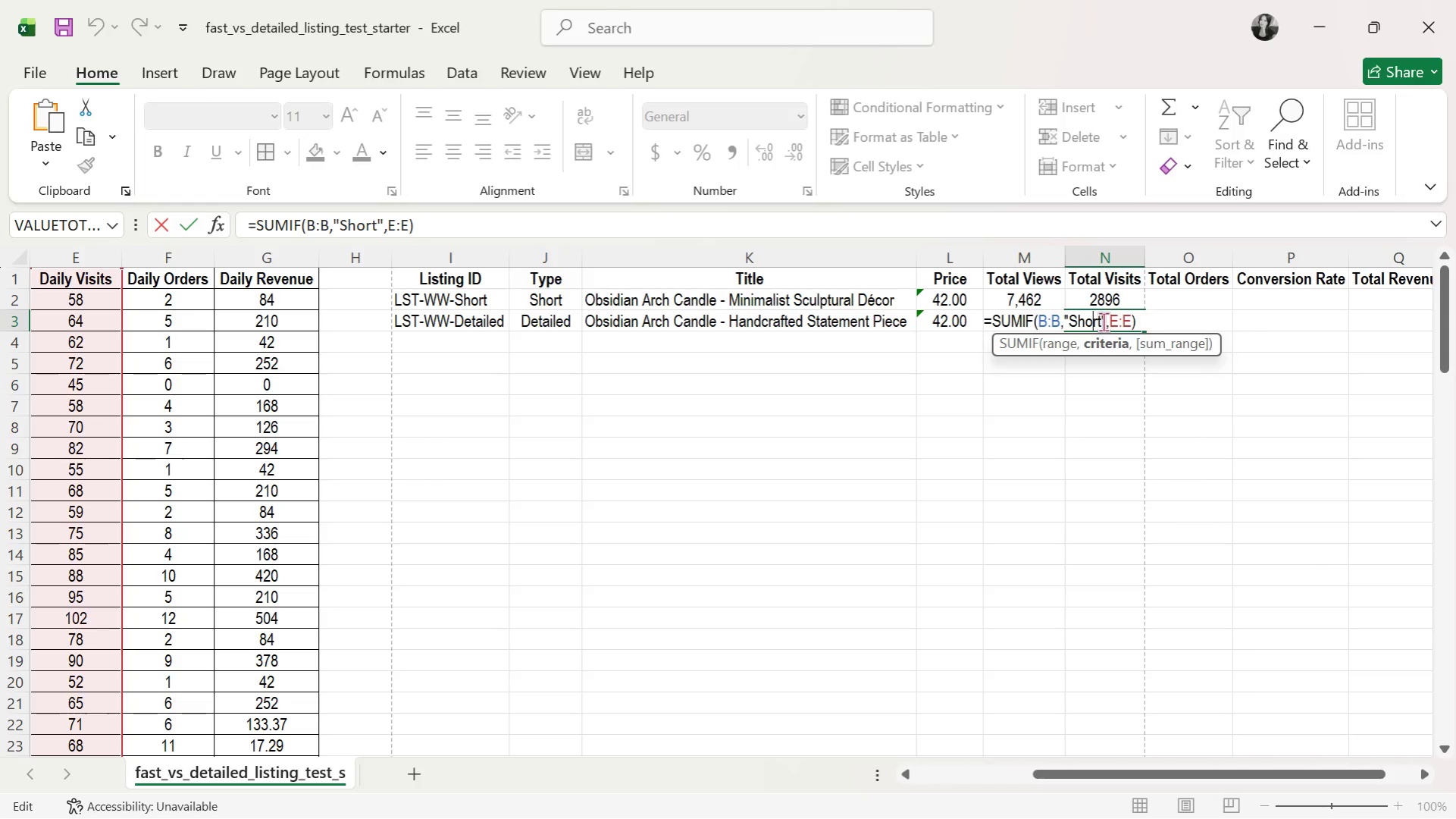 
left_click_drag(start_coordinate=[1103, 322], to_coordinate=[1067, 322])
 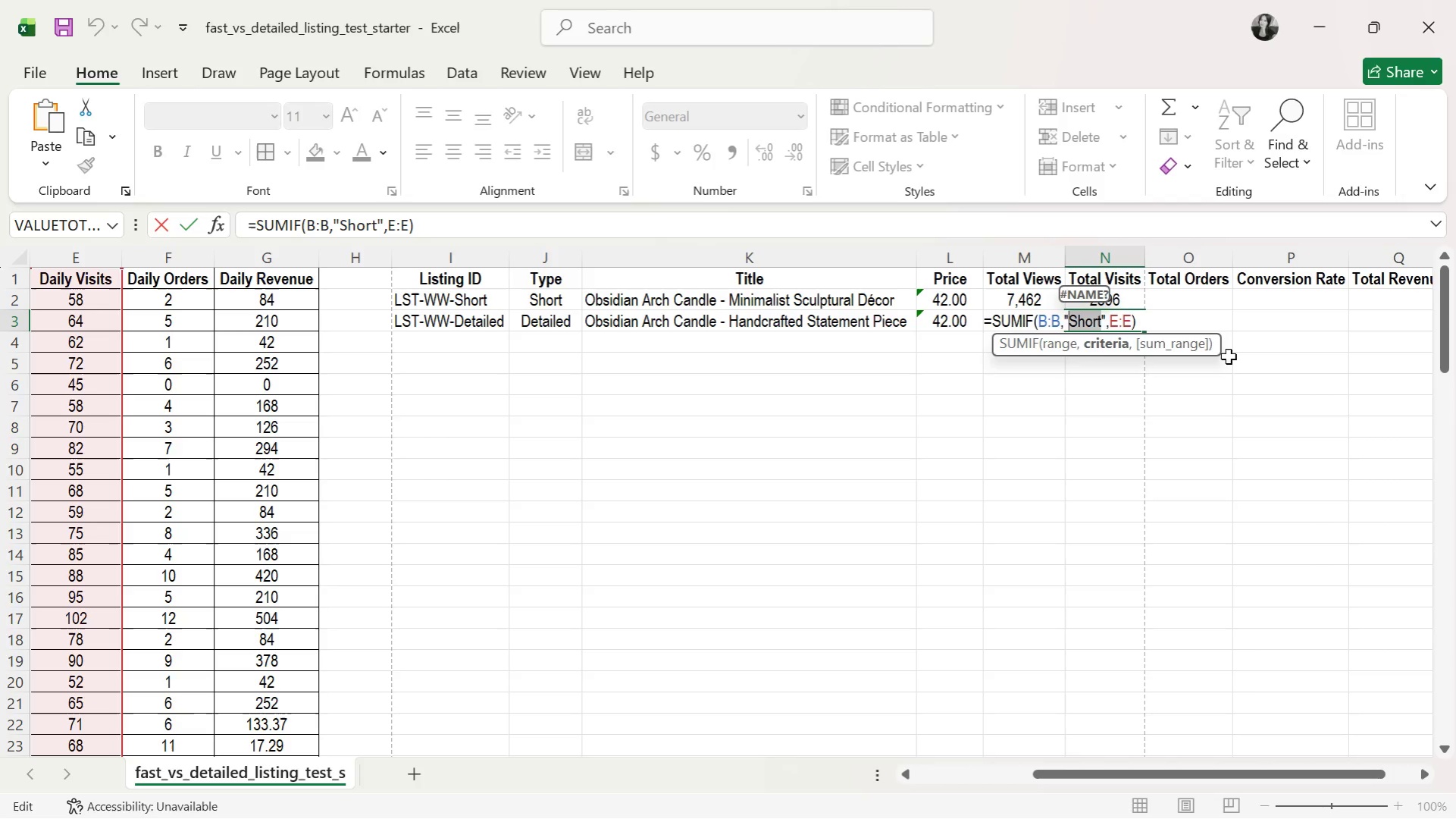 
type(Detaile)
 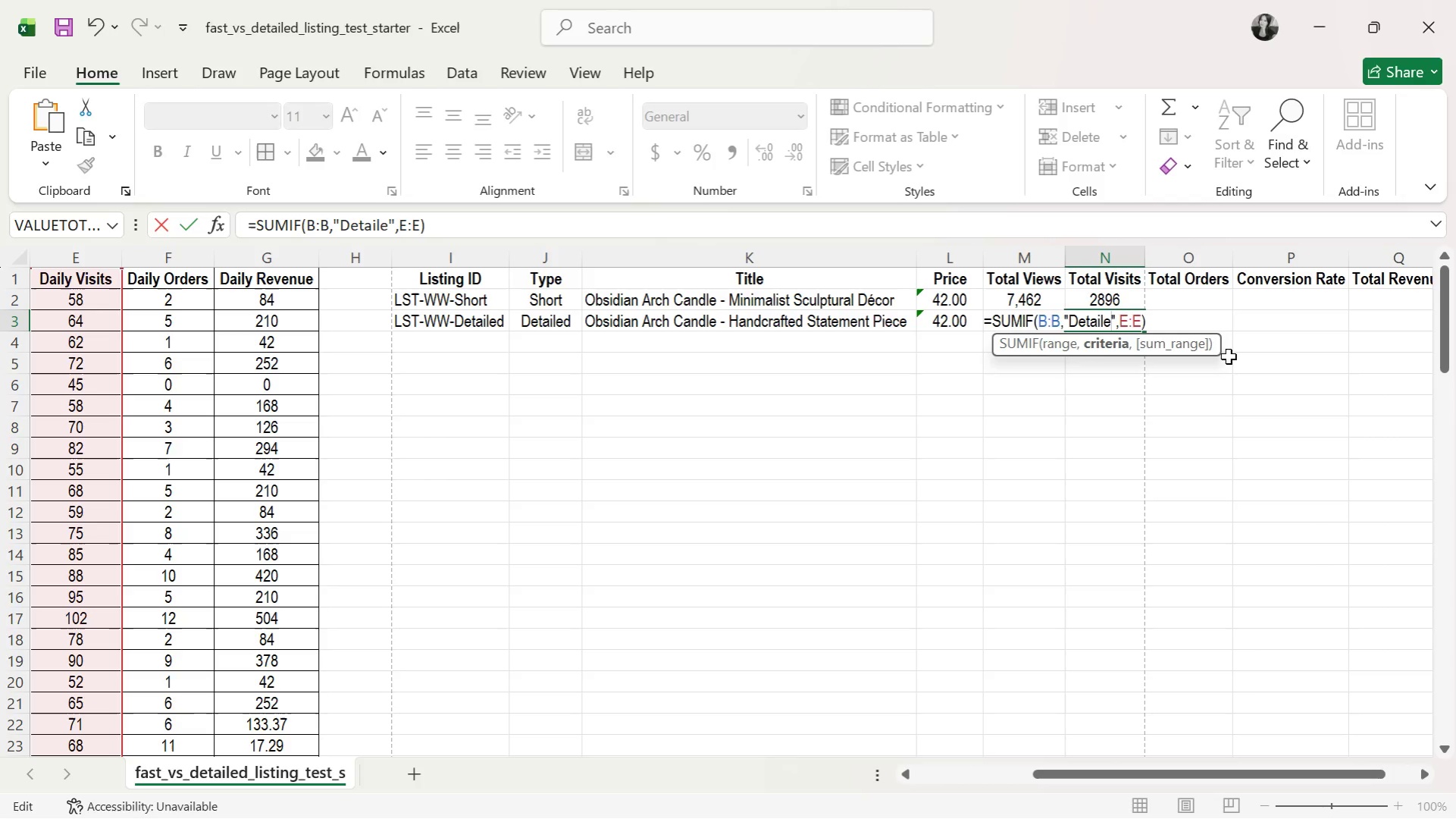 
wait(12.05)
 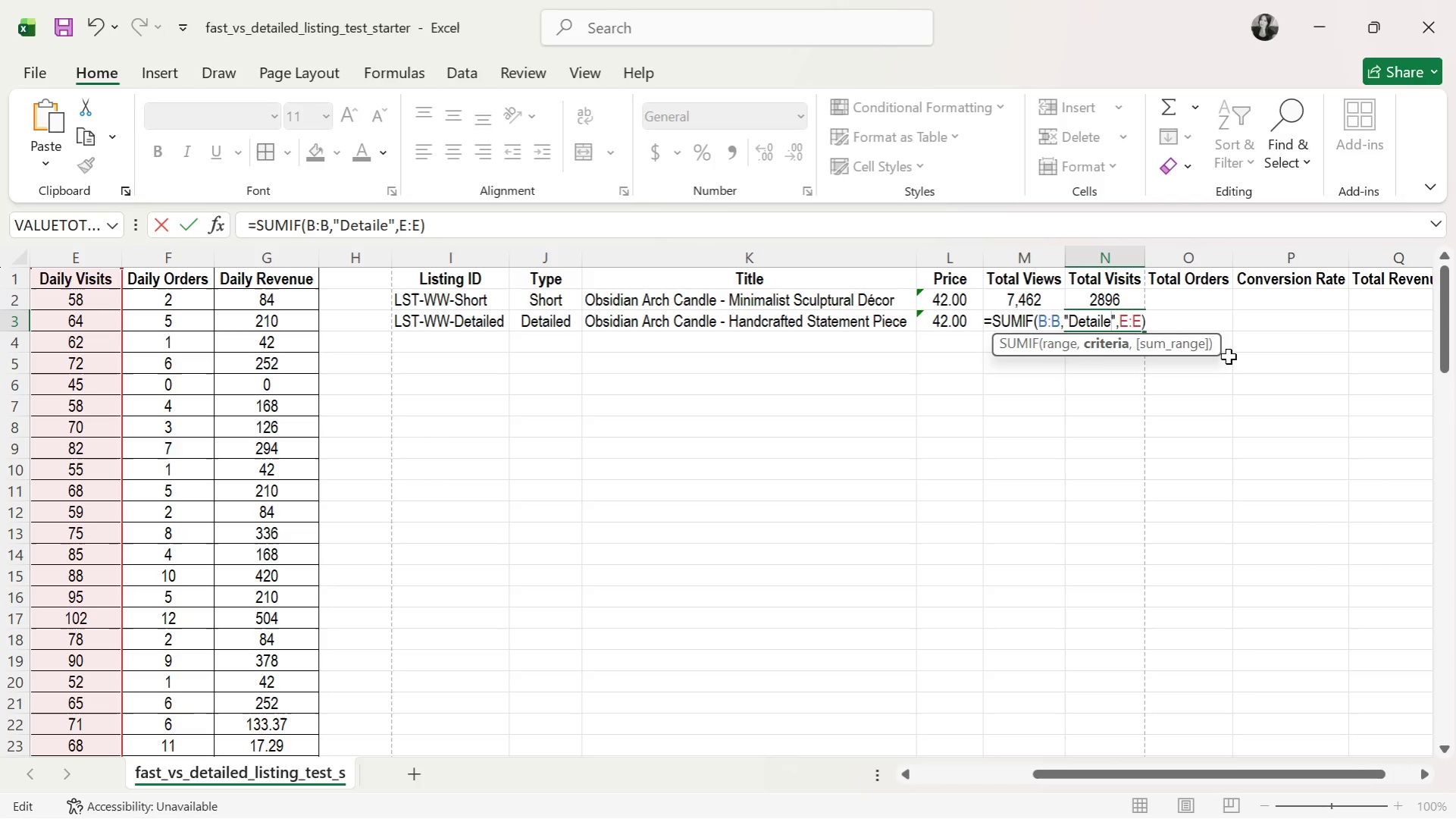 
key(D)
 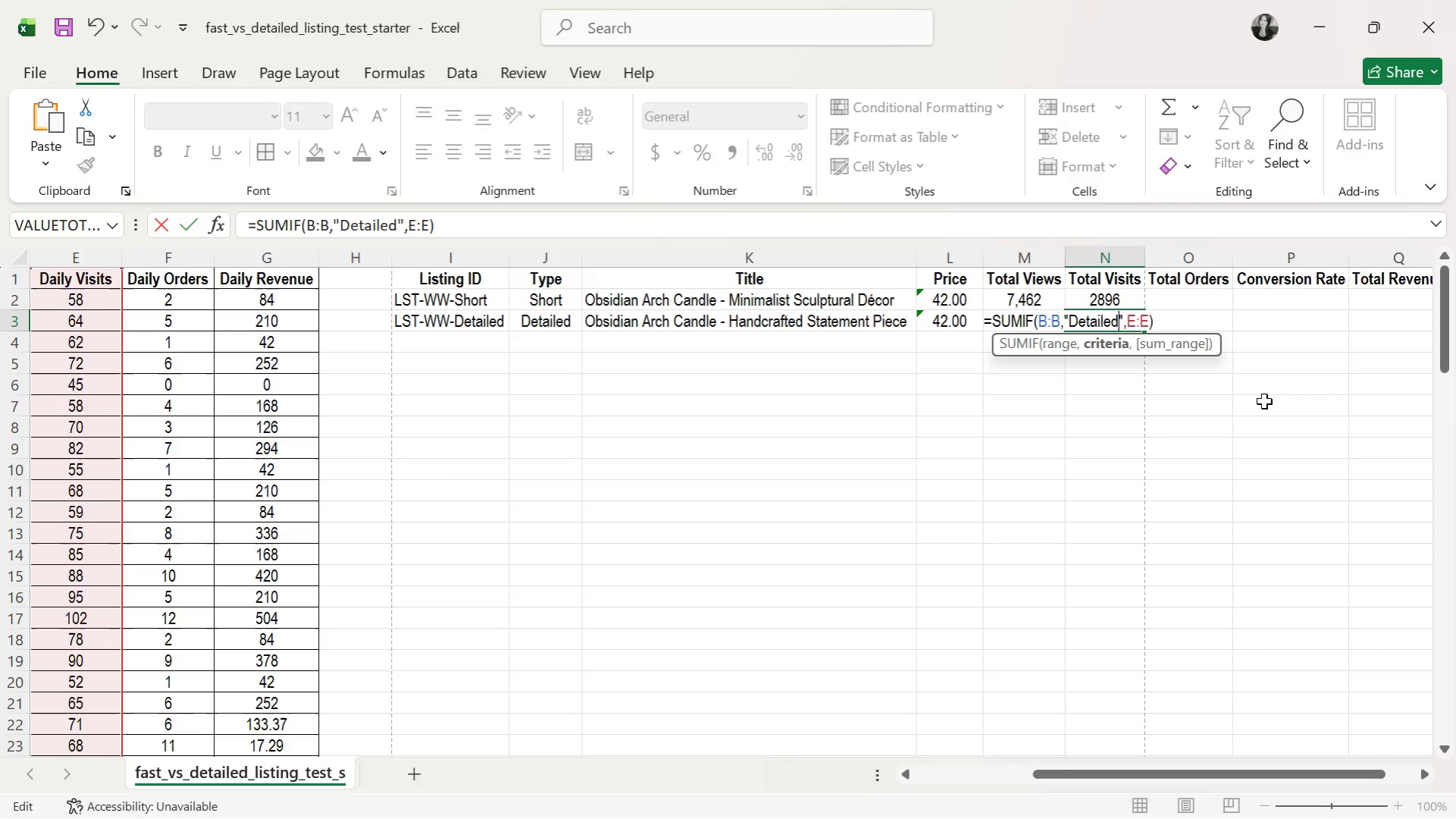 
key(Enter)
 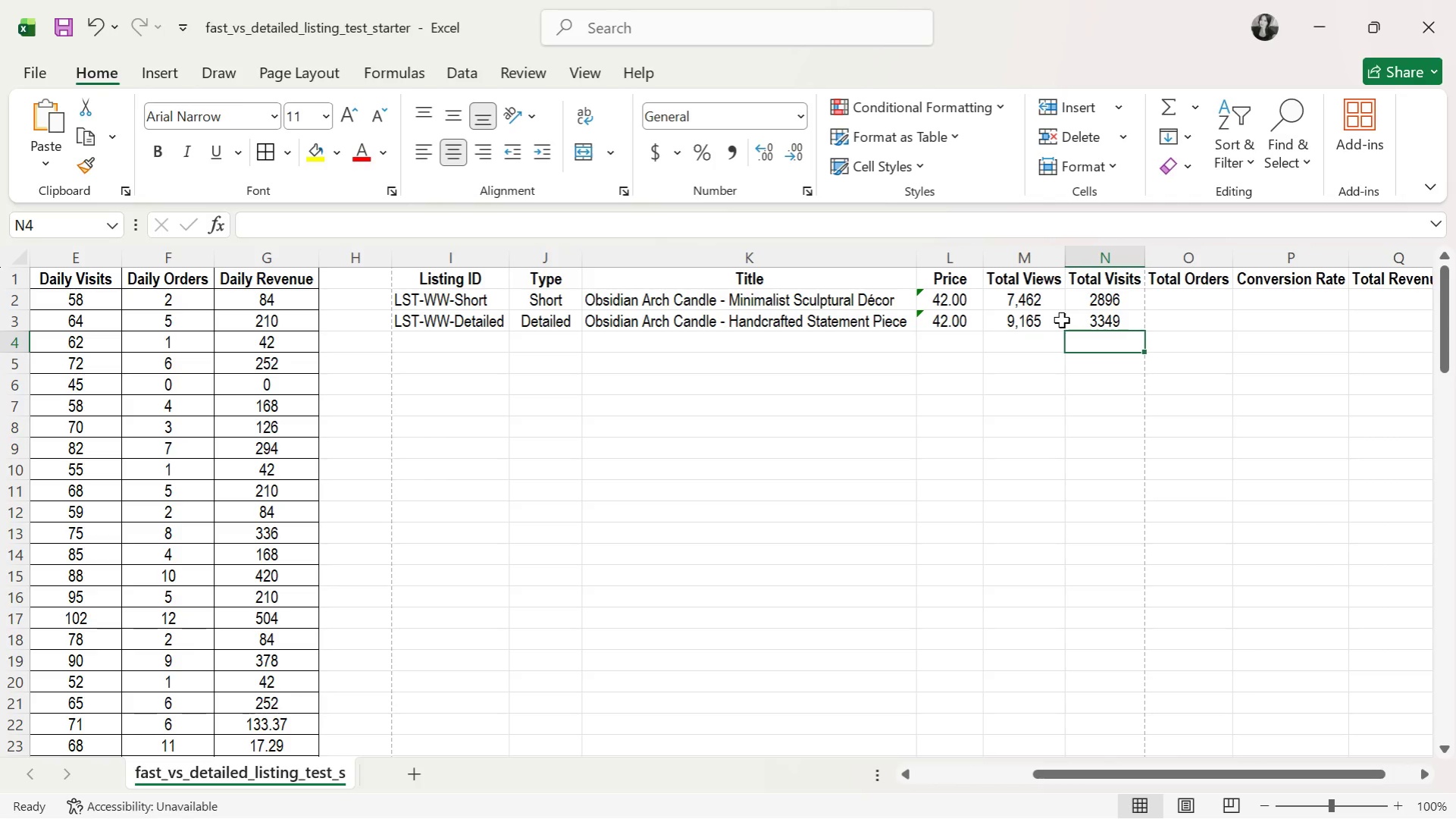 
left_click([1164, 298])
 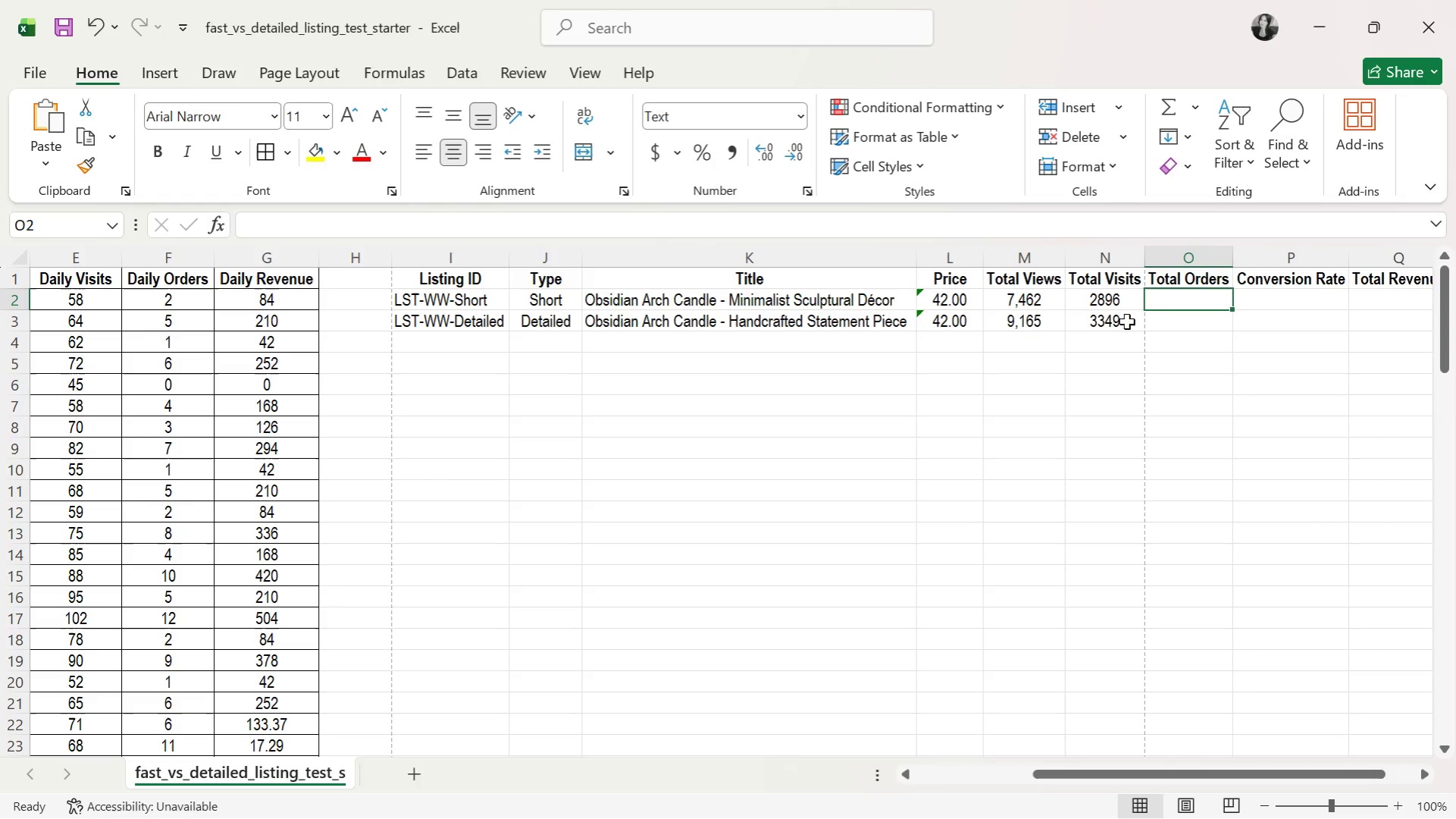 
key(Equal)
 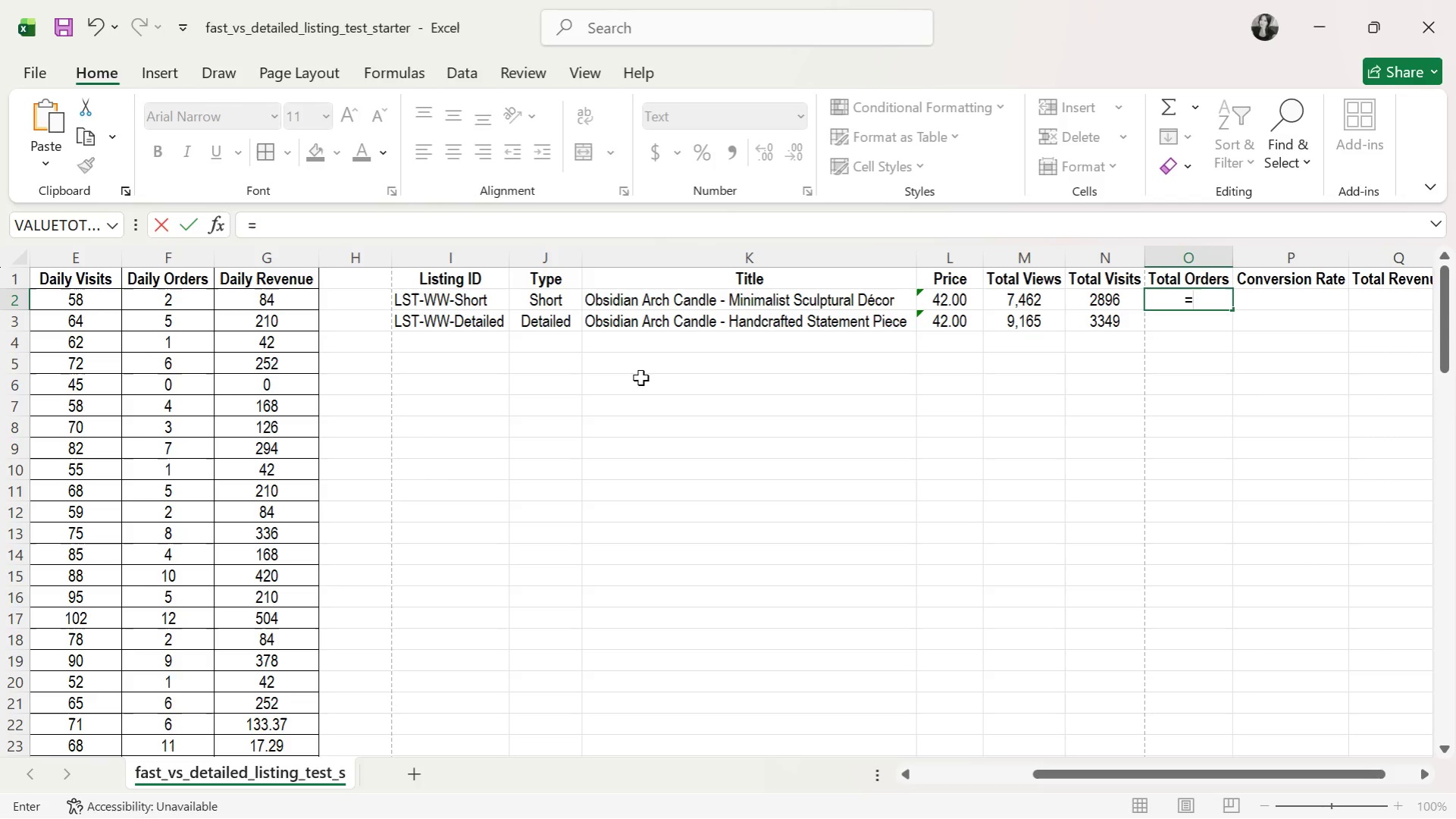 
wait(11.09)
 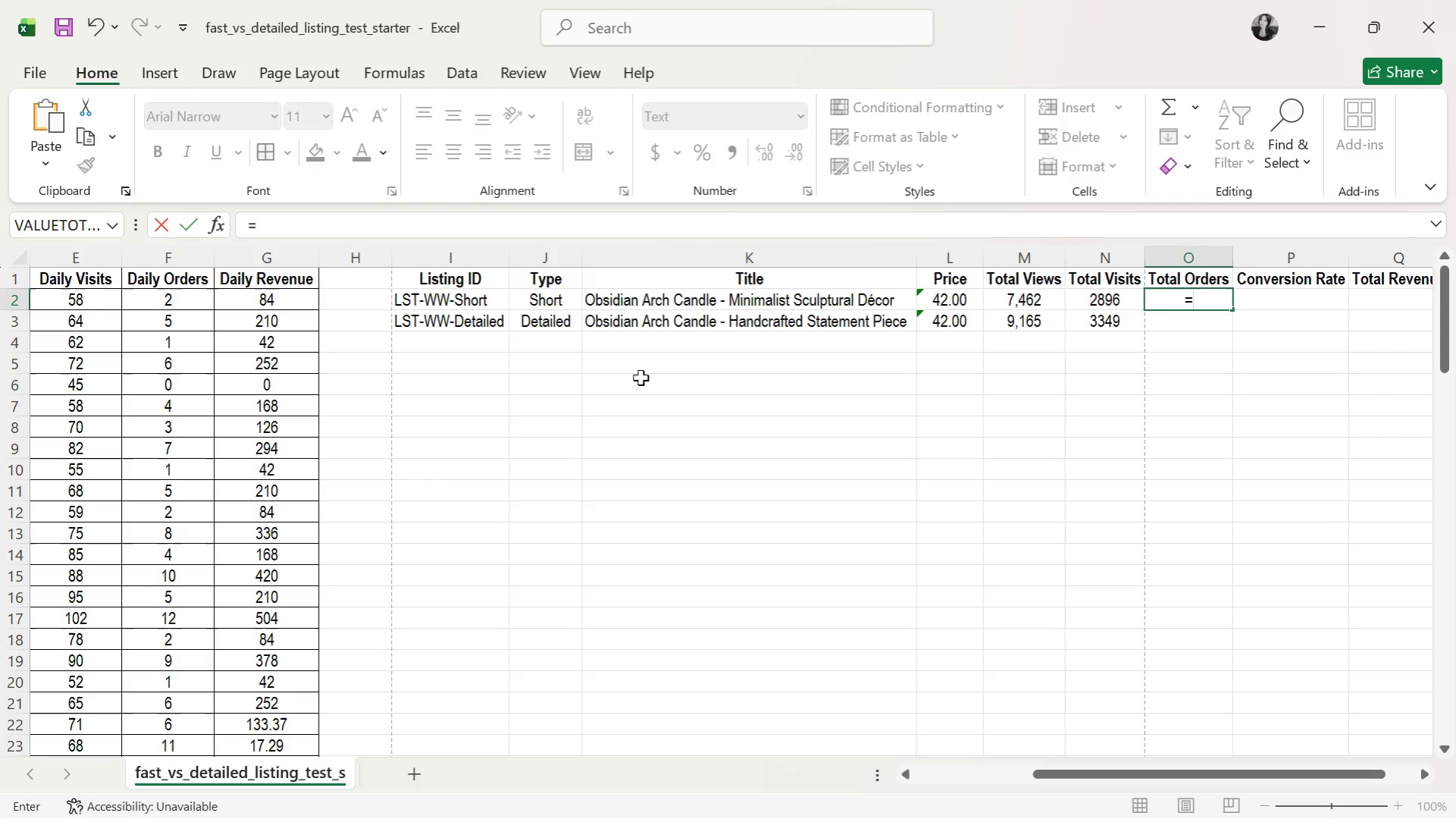 
key(S)
 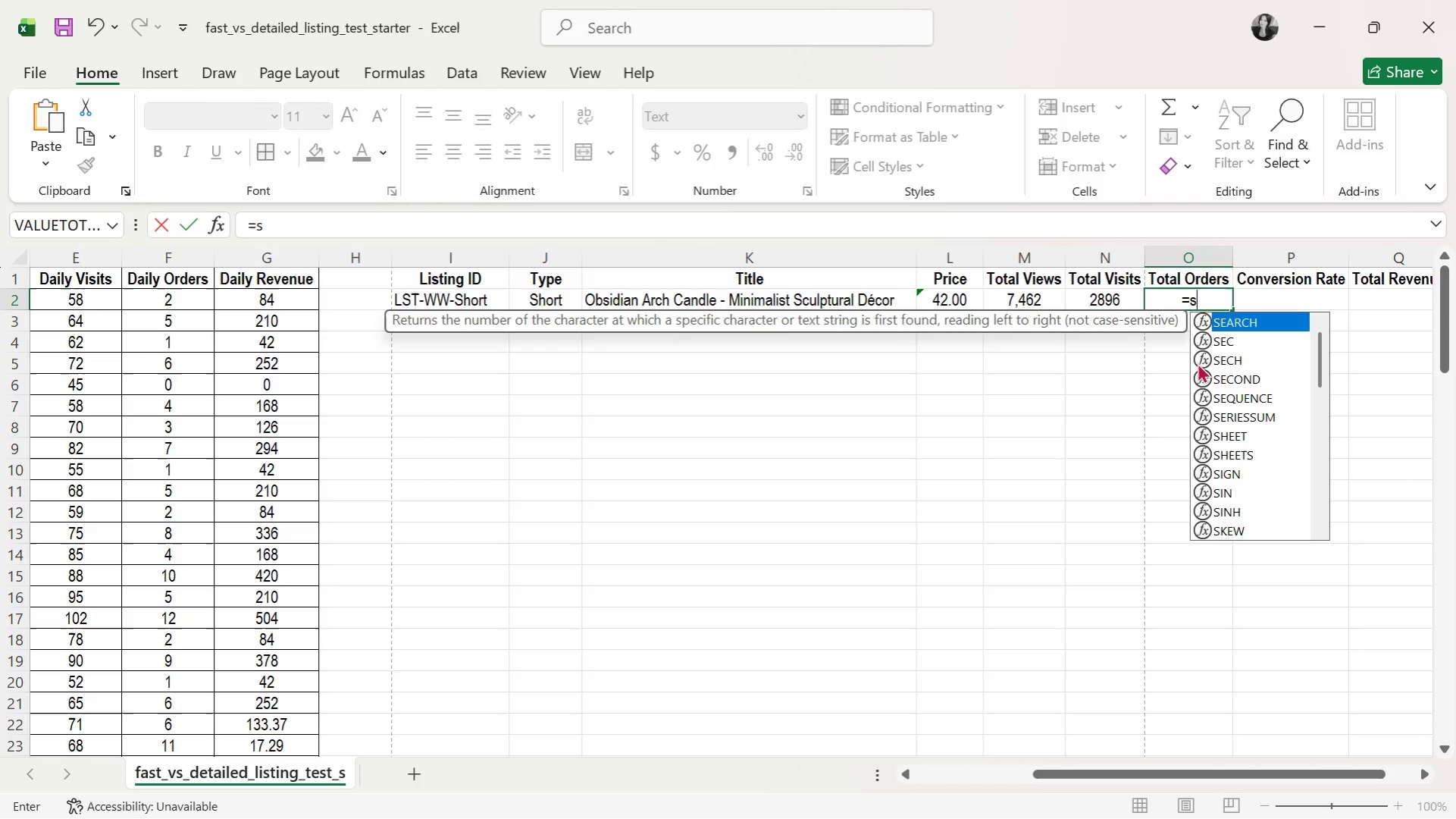 
type(um)
 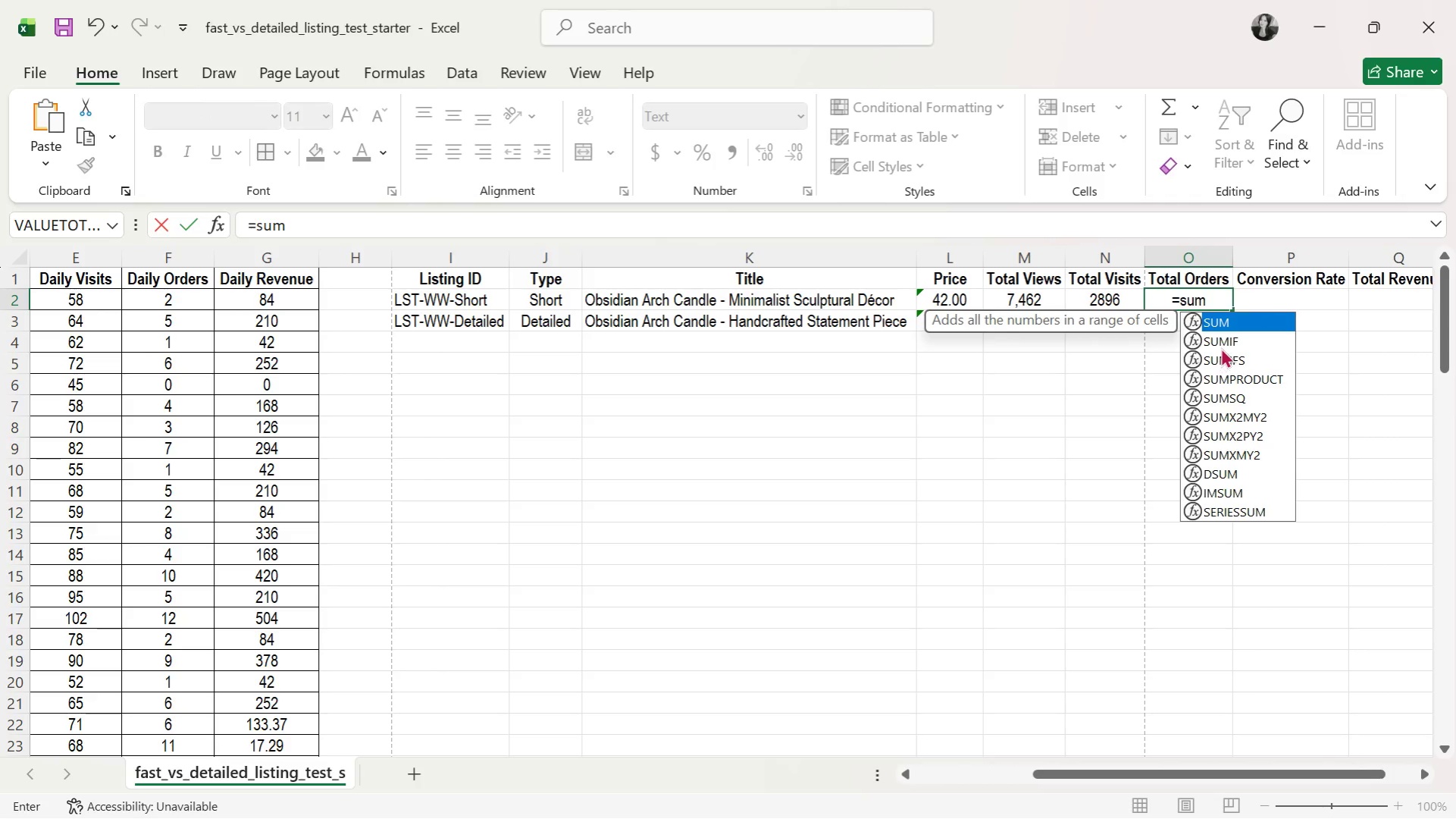 
left_click([1220, 340])
 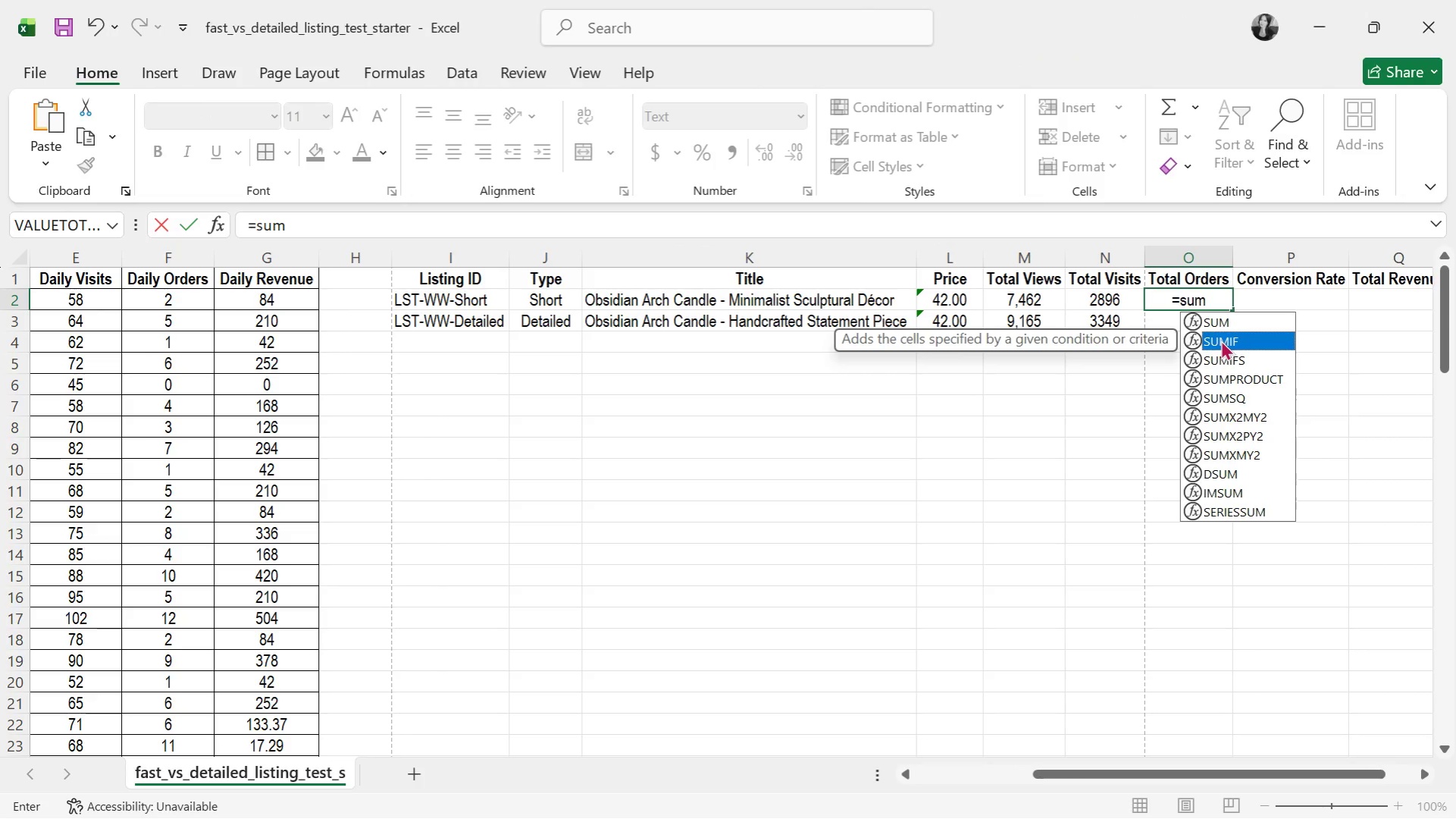 
left_click([1220, 340])
 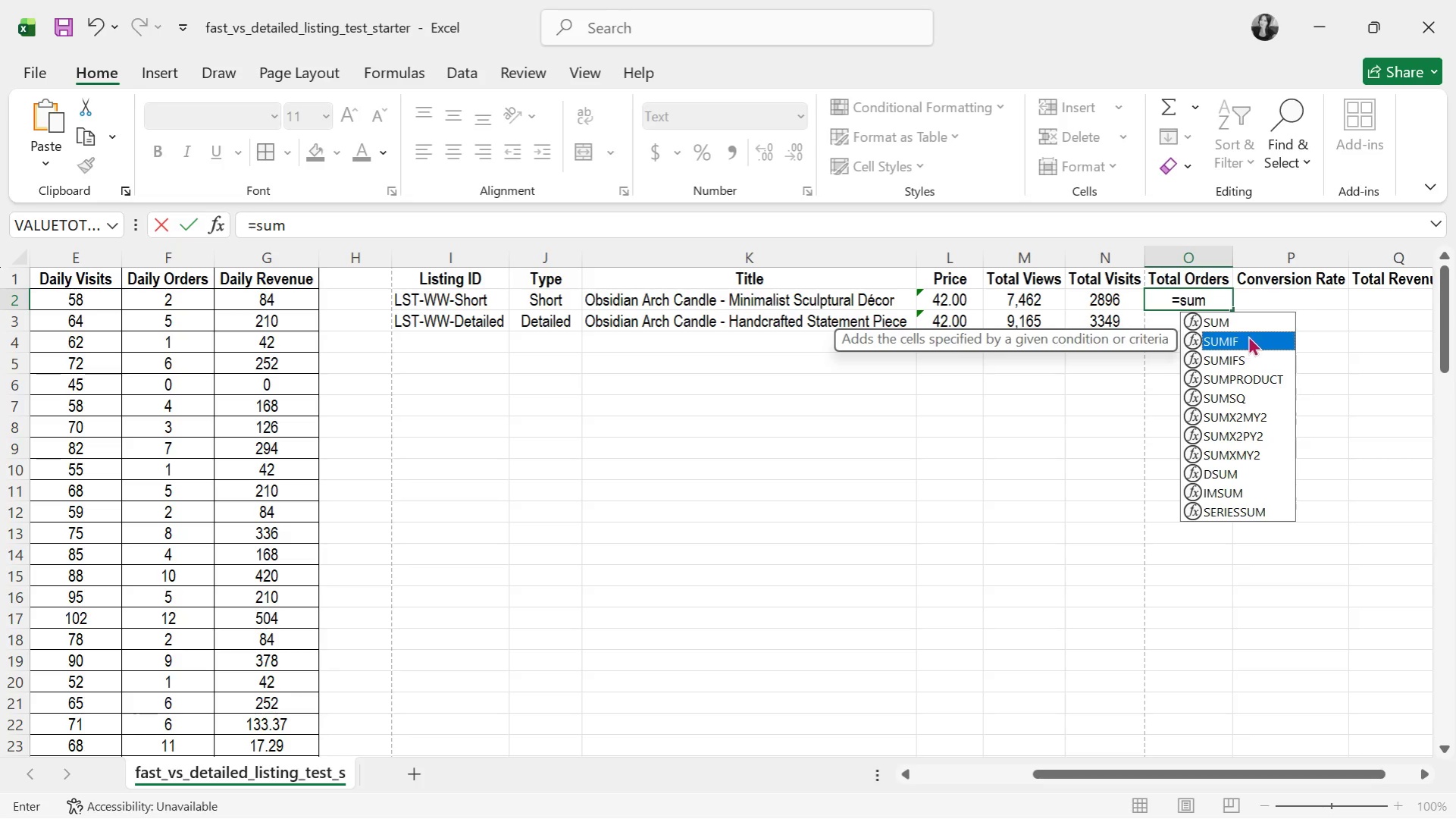 
left_click([1248, 335])
 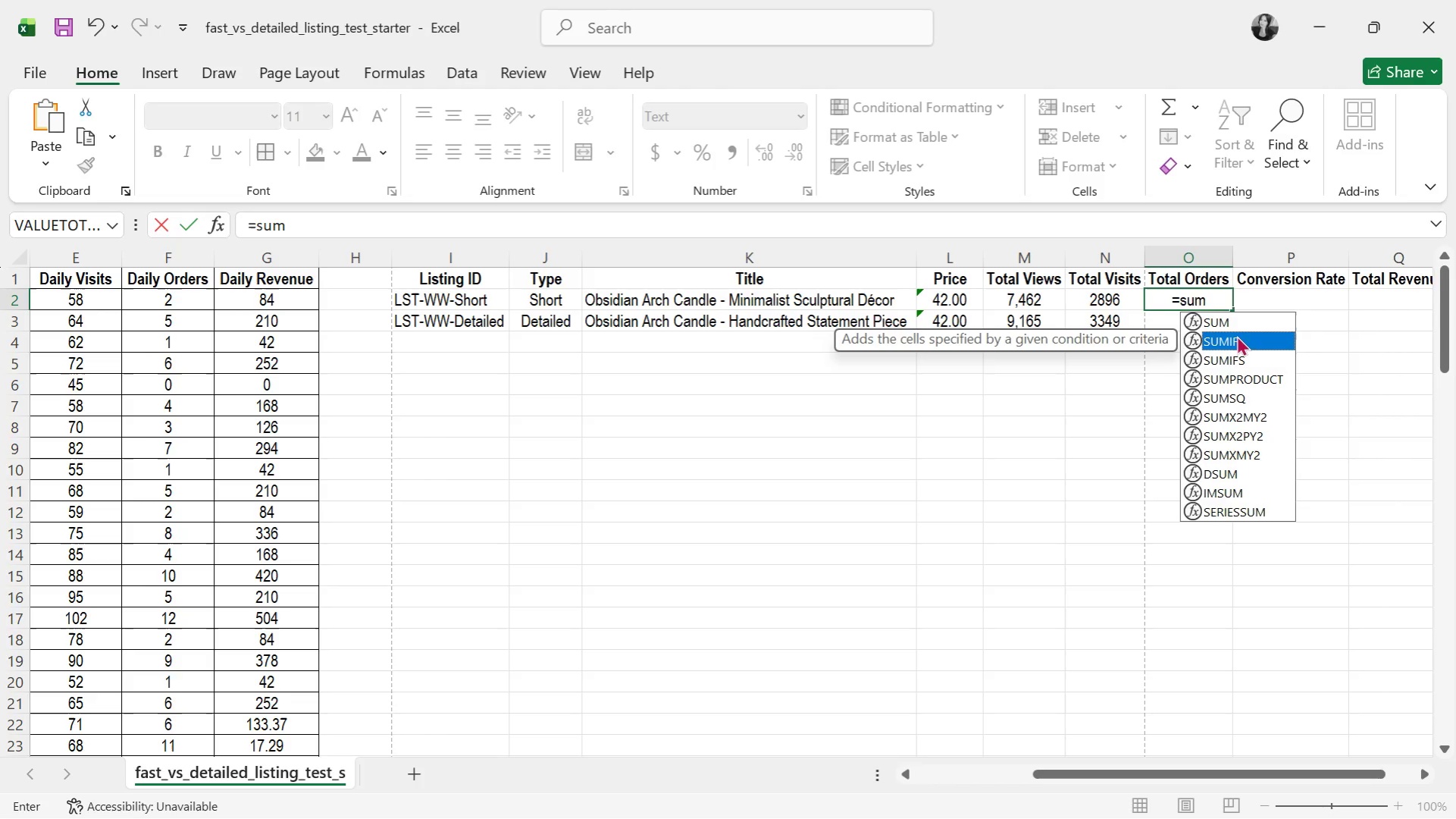 
double_click([1235, 335])
 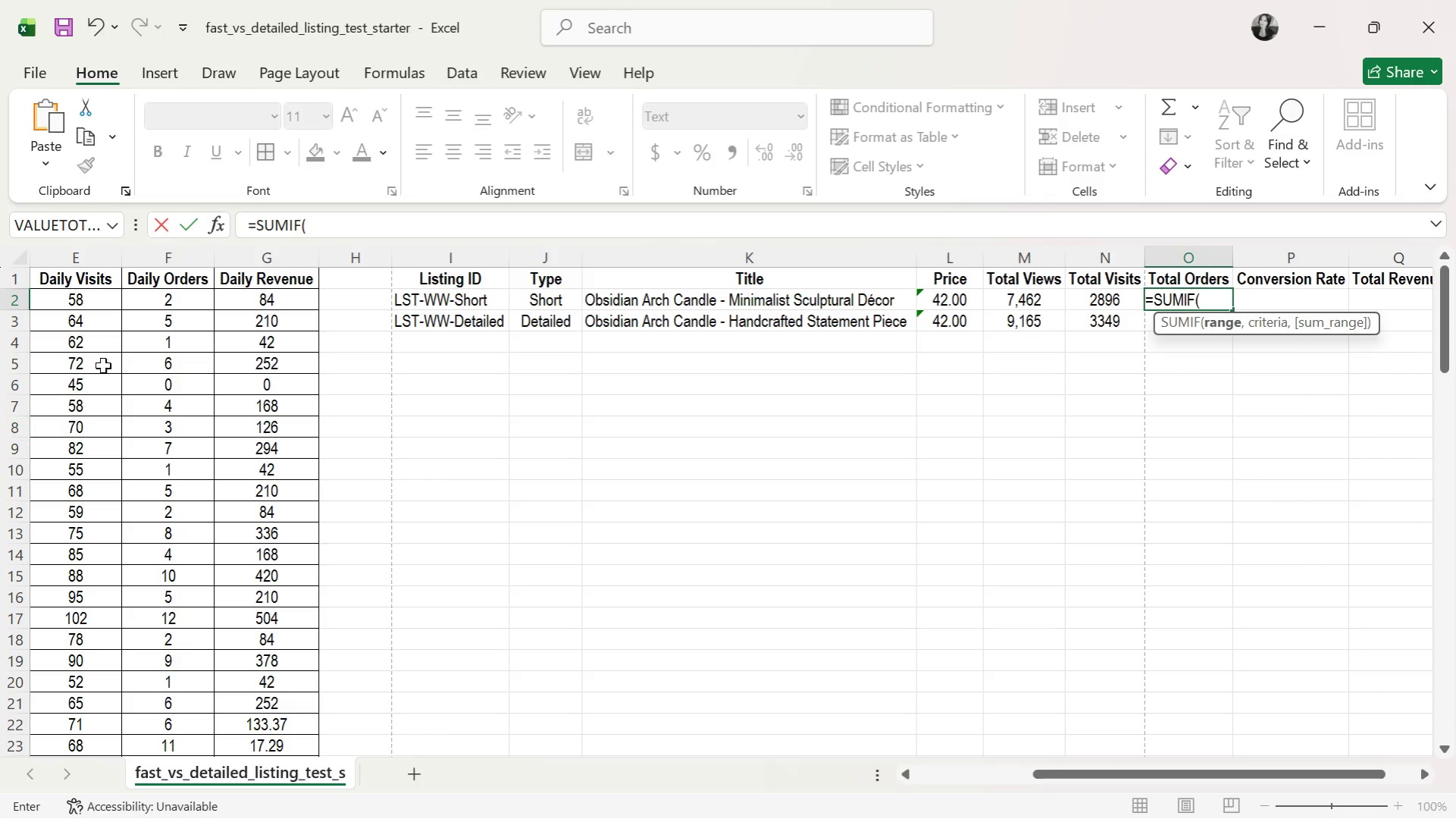 
left_click_drag(start_coordinate=[1202, 774], to_coordinate=[770, 737])
 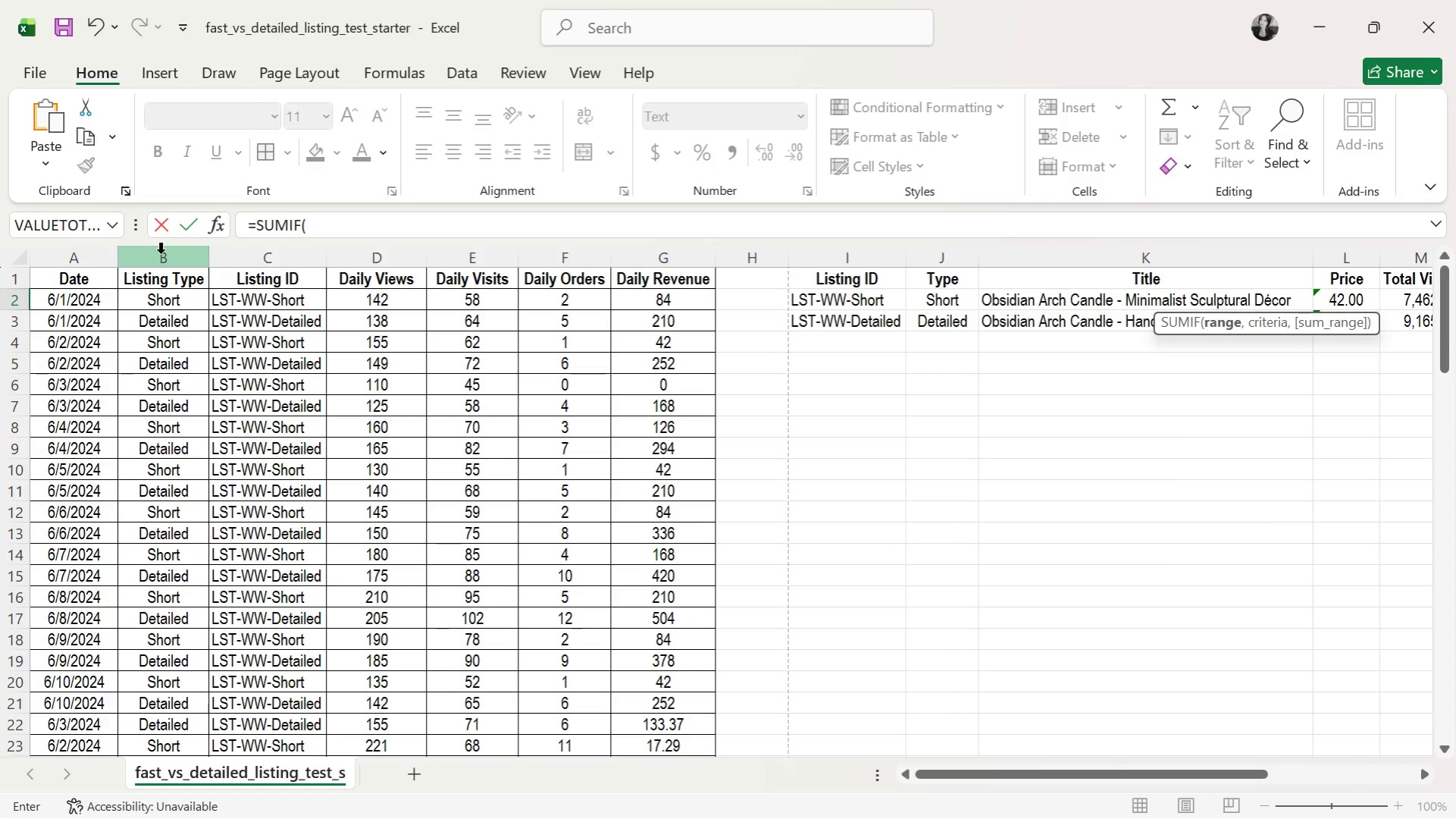 
left_click([161, 253])
 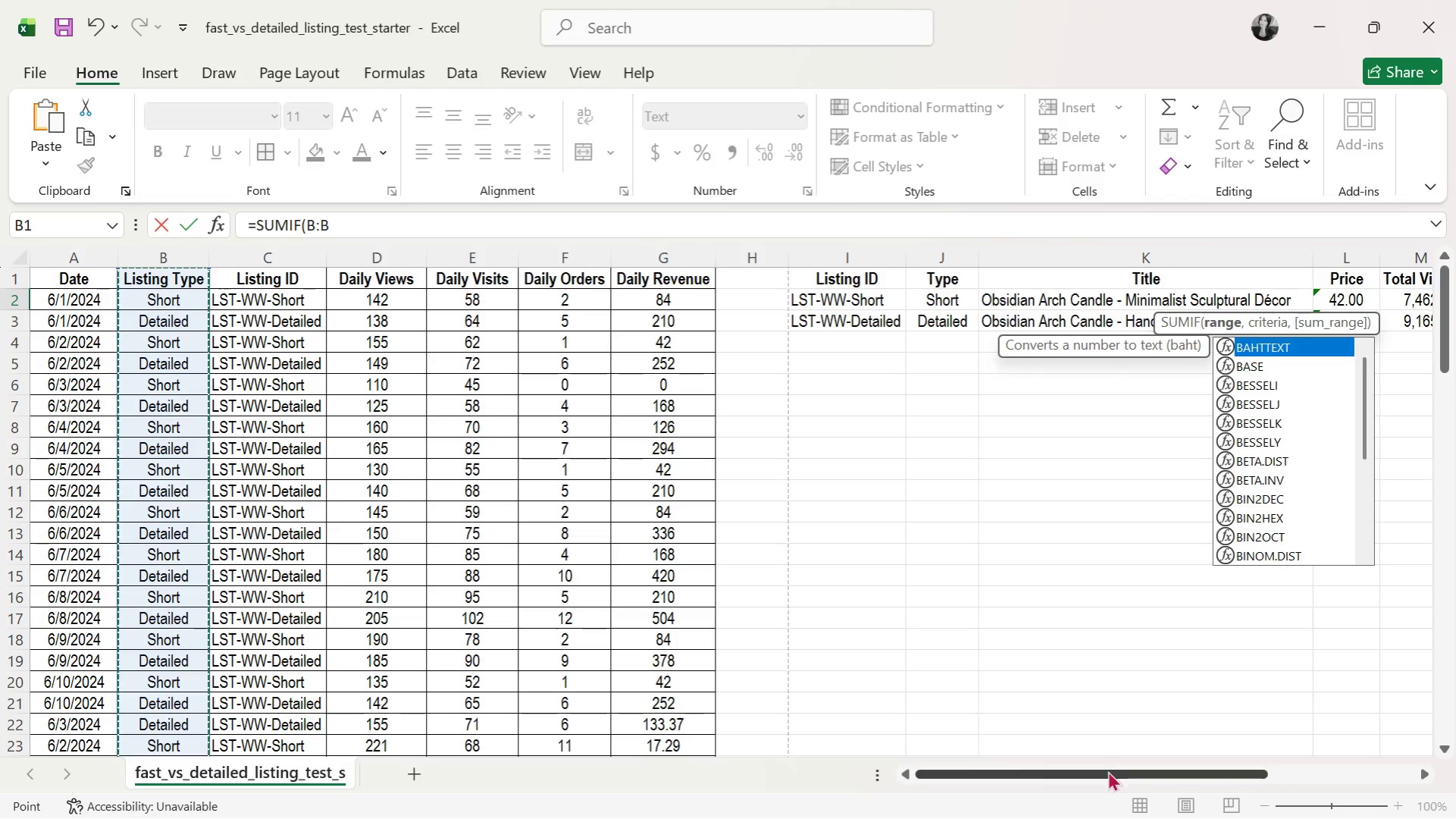 
left_click_drag(start_coordinate=[1104, 773], to_coordinate=[1290, 772])
 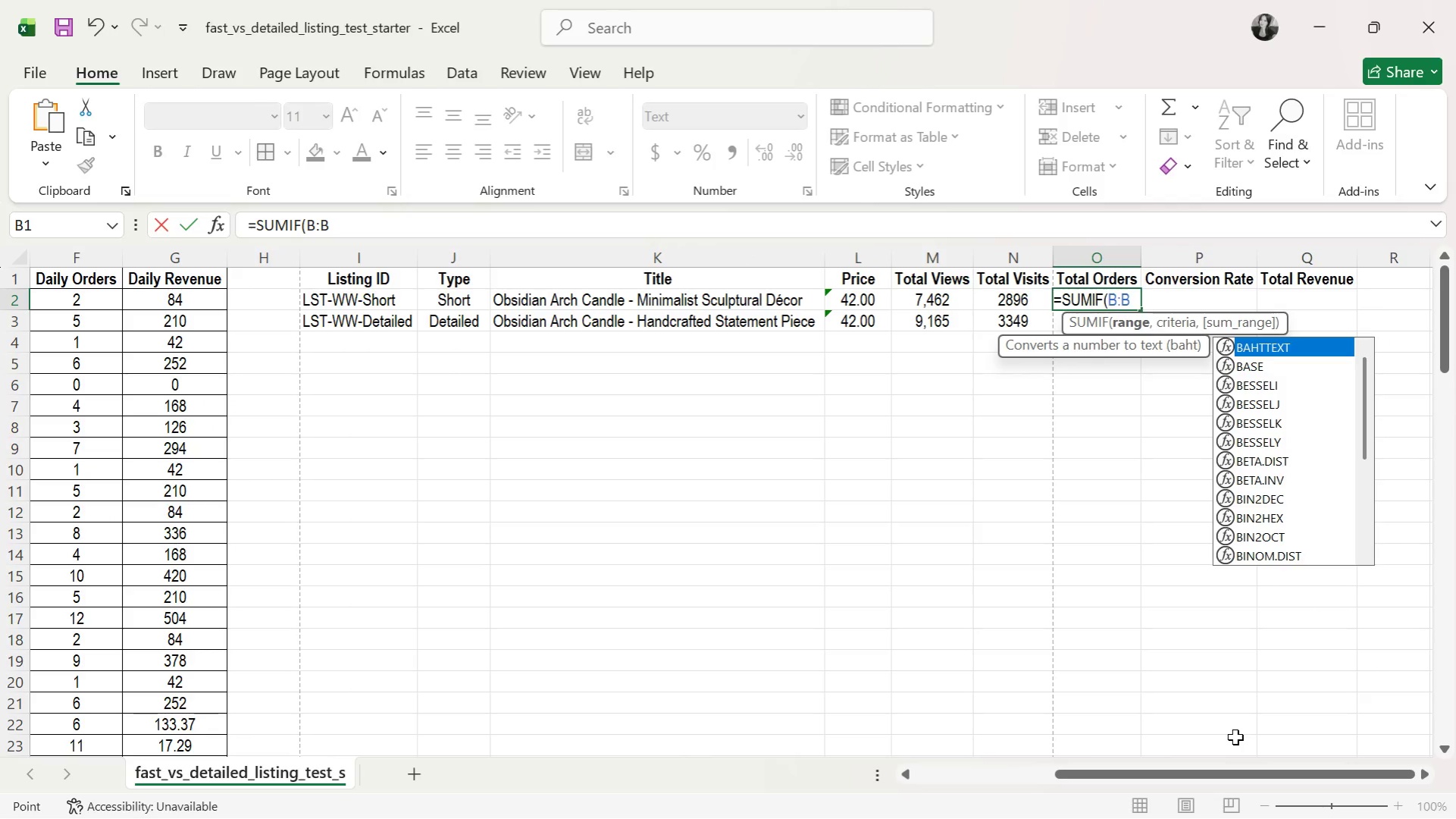 
type(,  "sh)
key(Backspace)
key(Backspace)
type(Short",)
 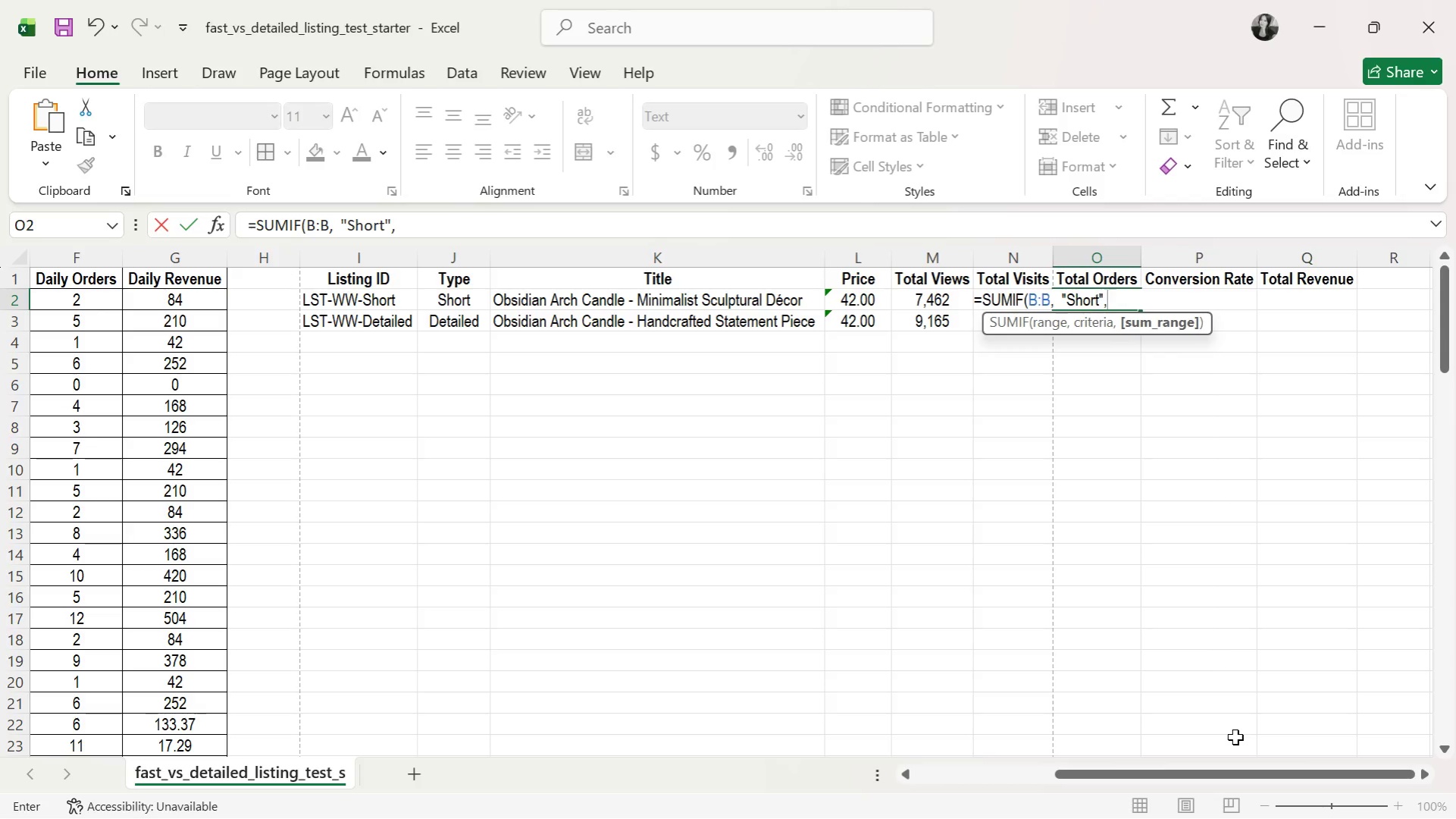 
left_click_drag(start_coordinate=[1191, 776], to_coordinate=[995, 765])
 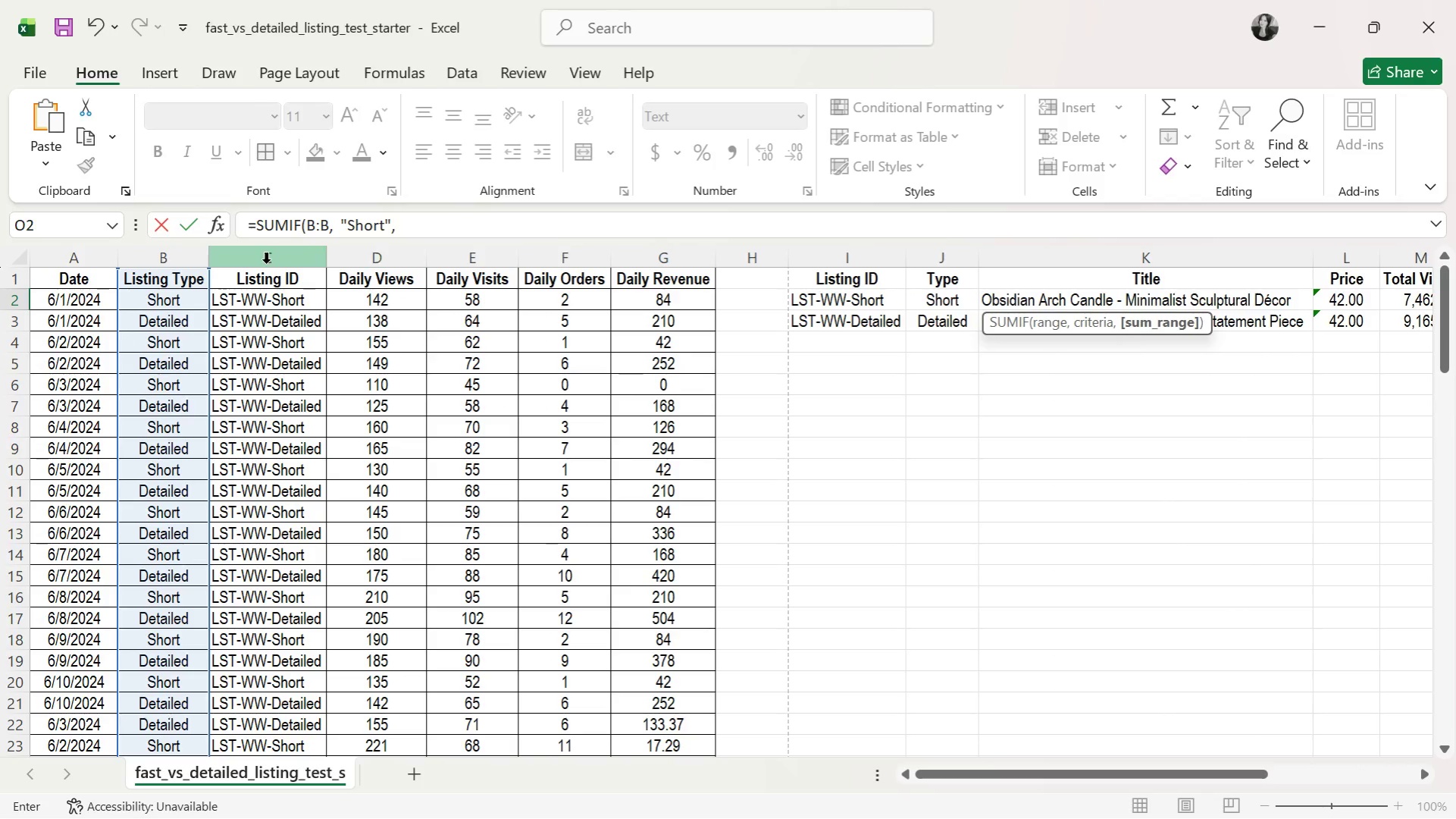 
left_click([581, 263])
 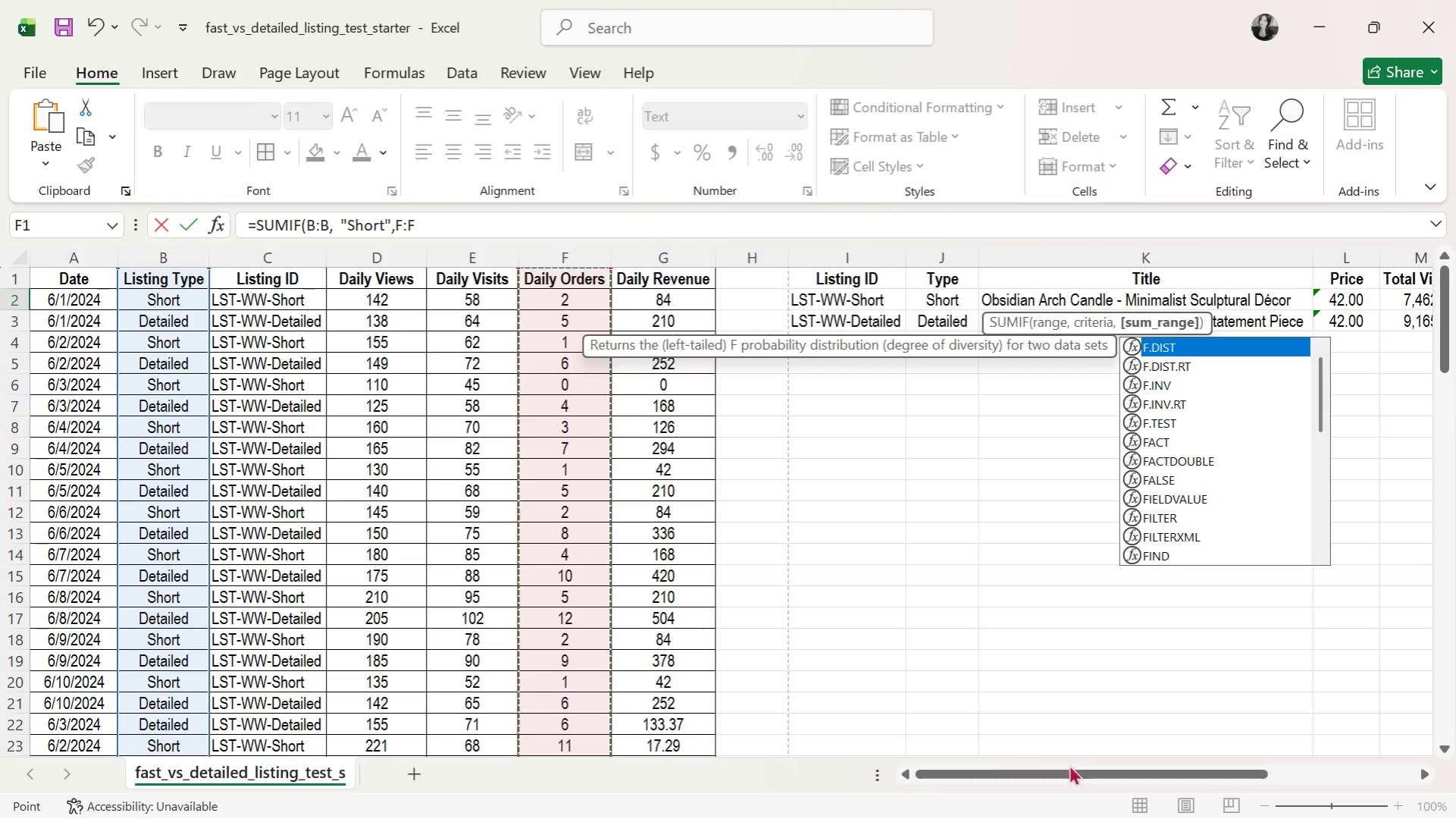 
left_click_drag(start_coordinate=[1066, 773], to_coordinate=[1231, 770])
 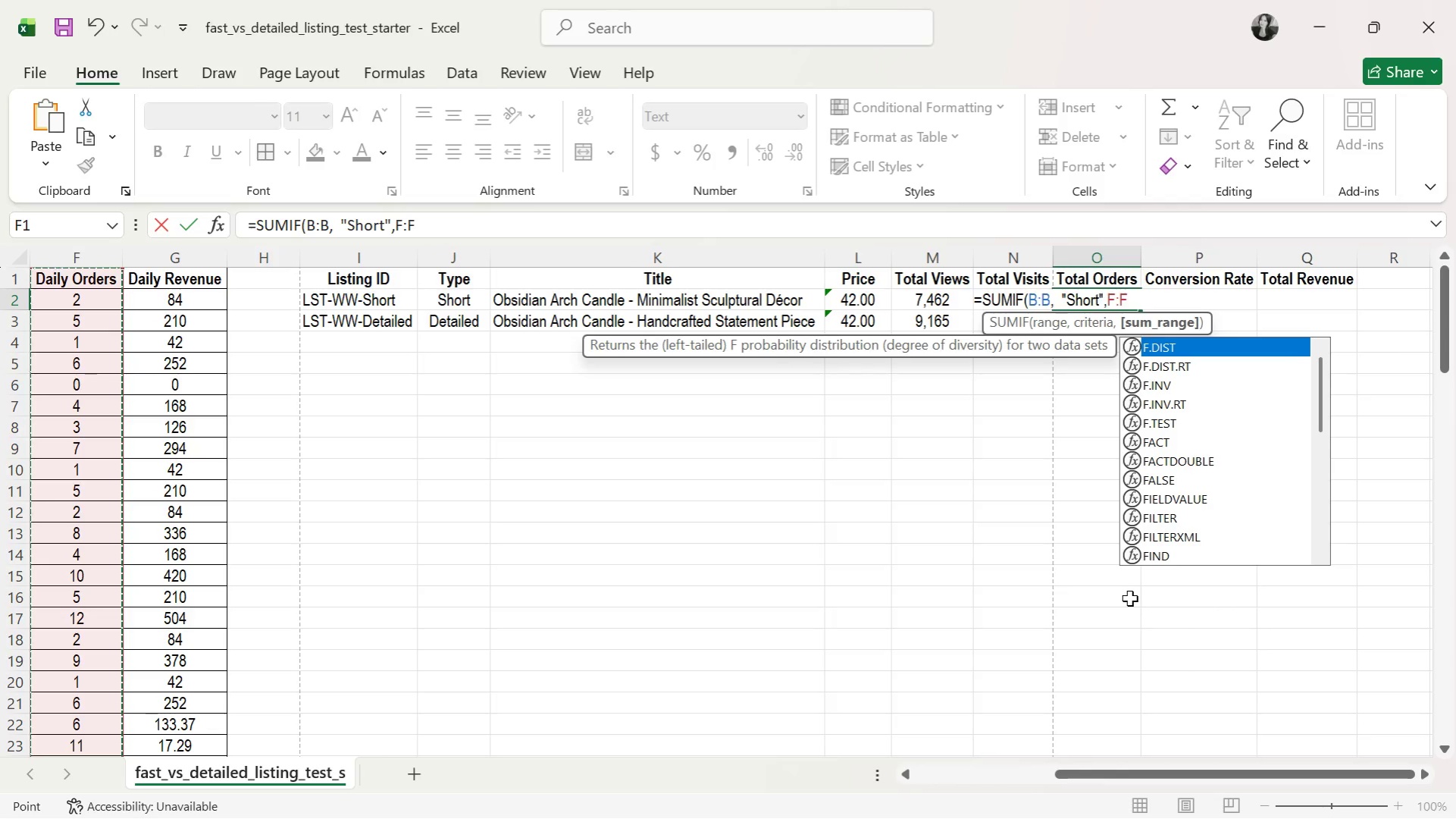 
key(Shift+0)
 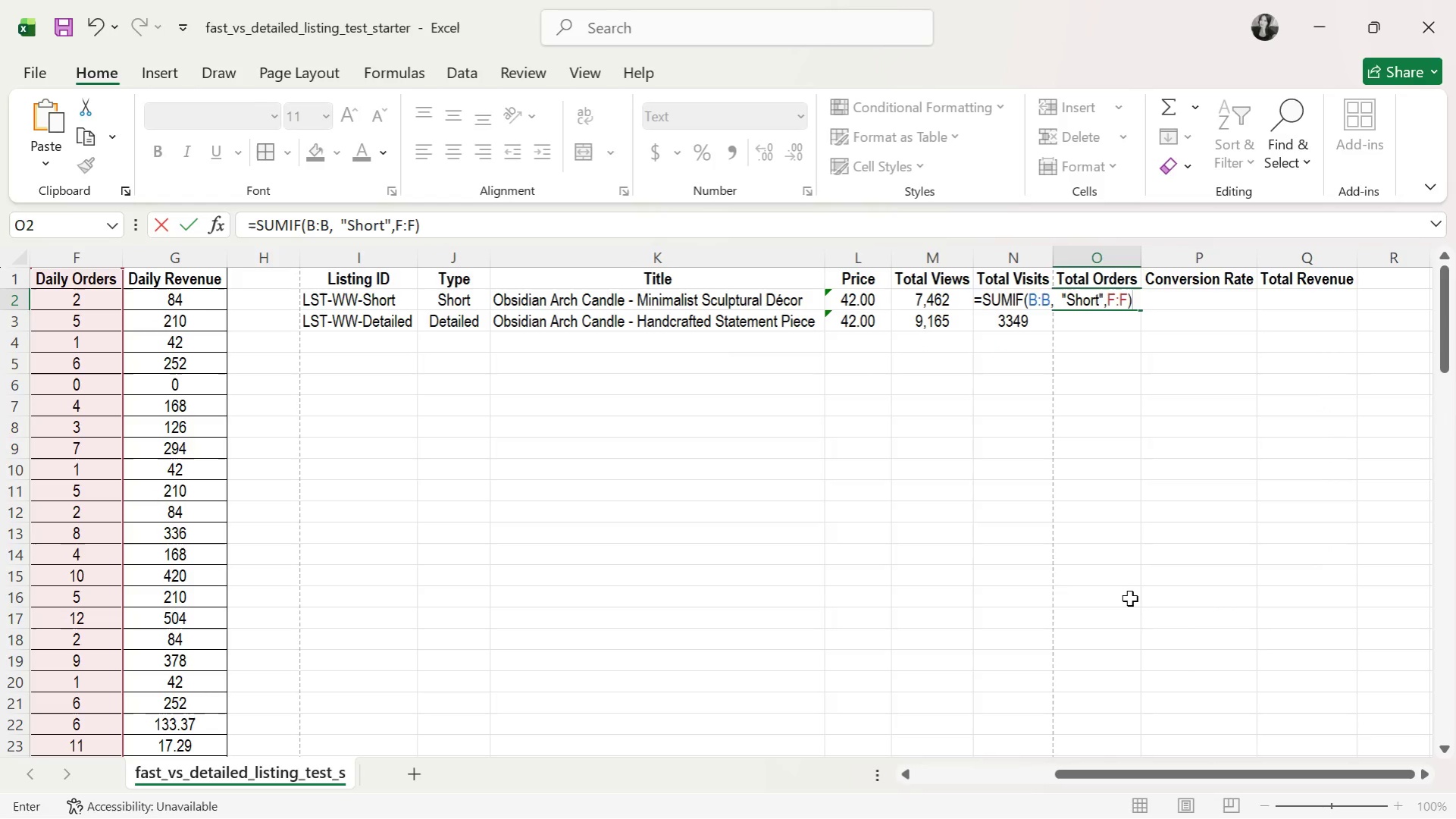 
key(Enter)
 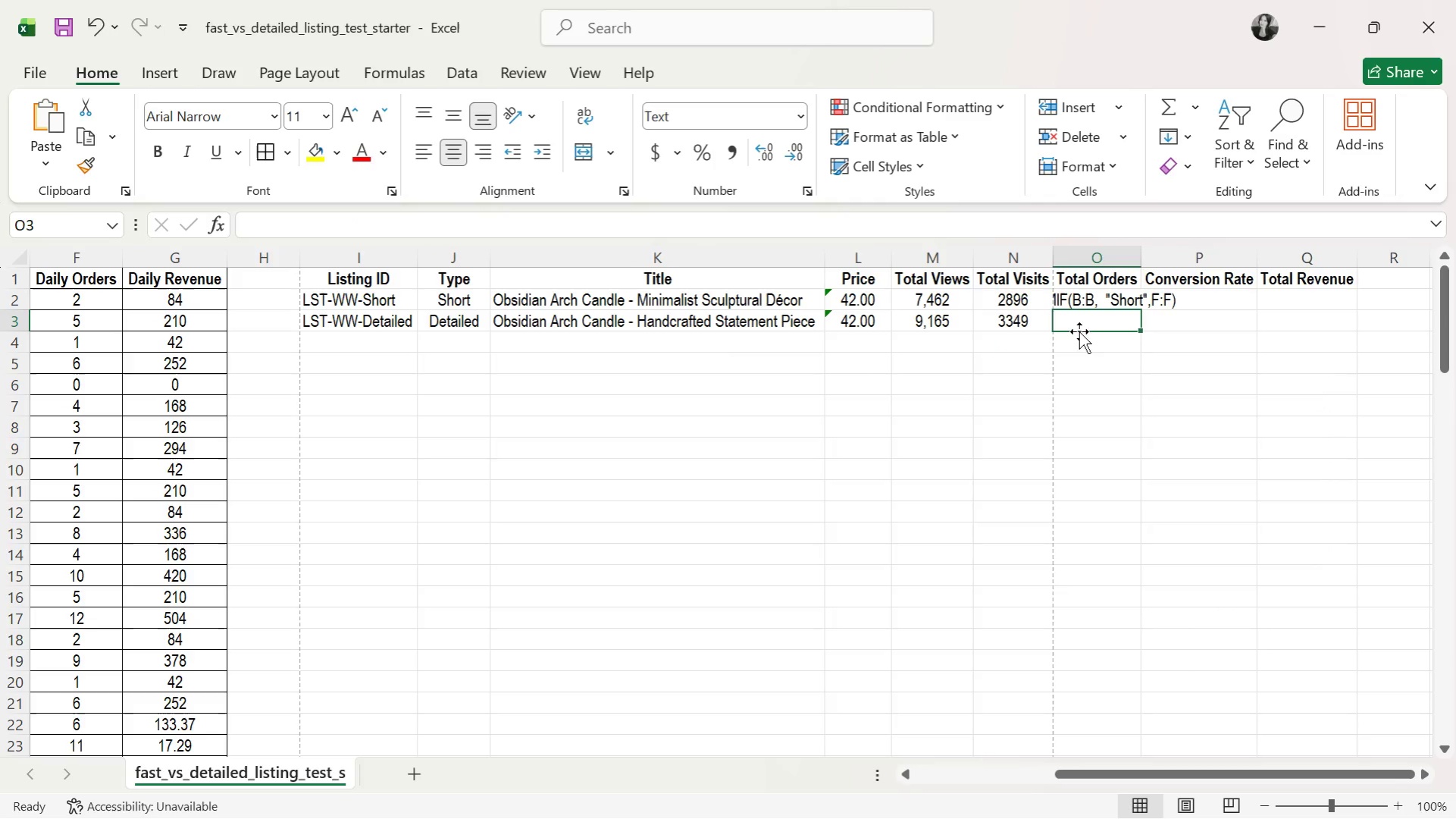 
double_click([1101, 298])
 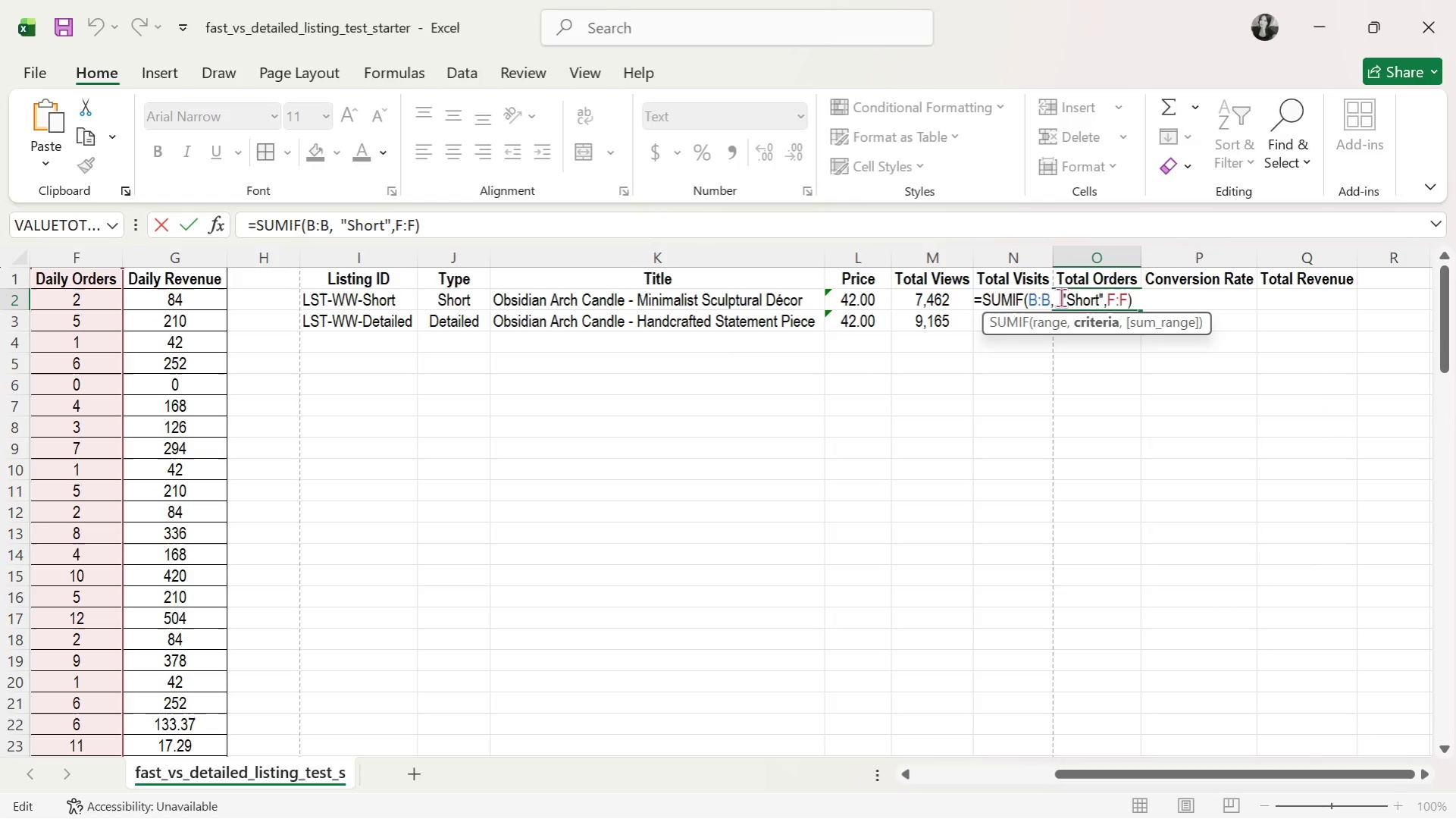 
left_click([1059, 297])
 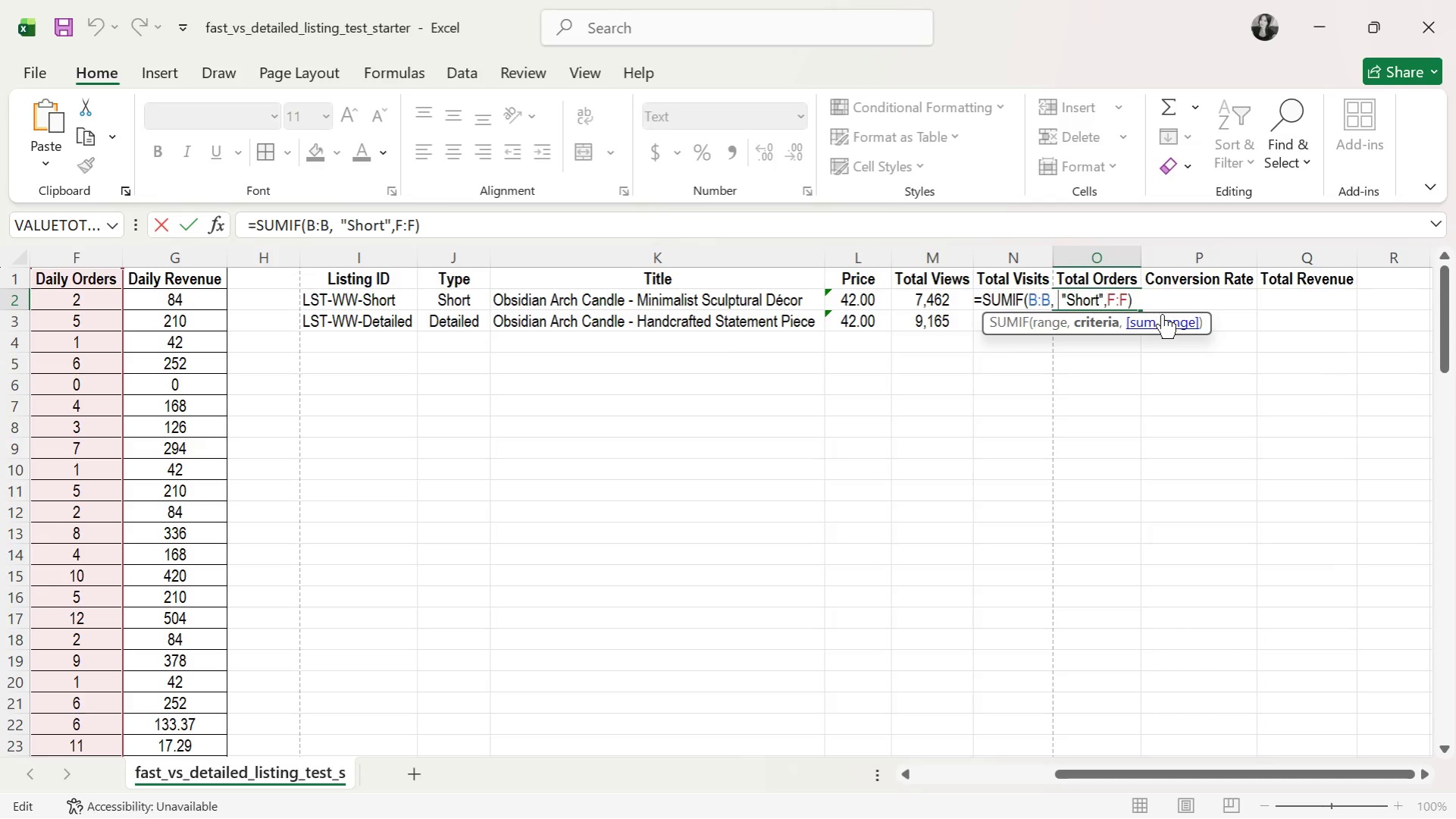 
key(Backspace)
 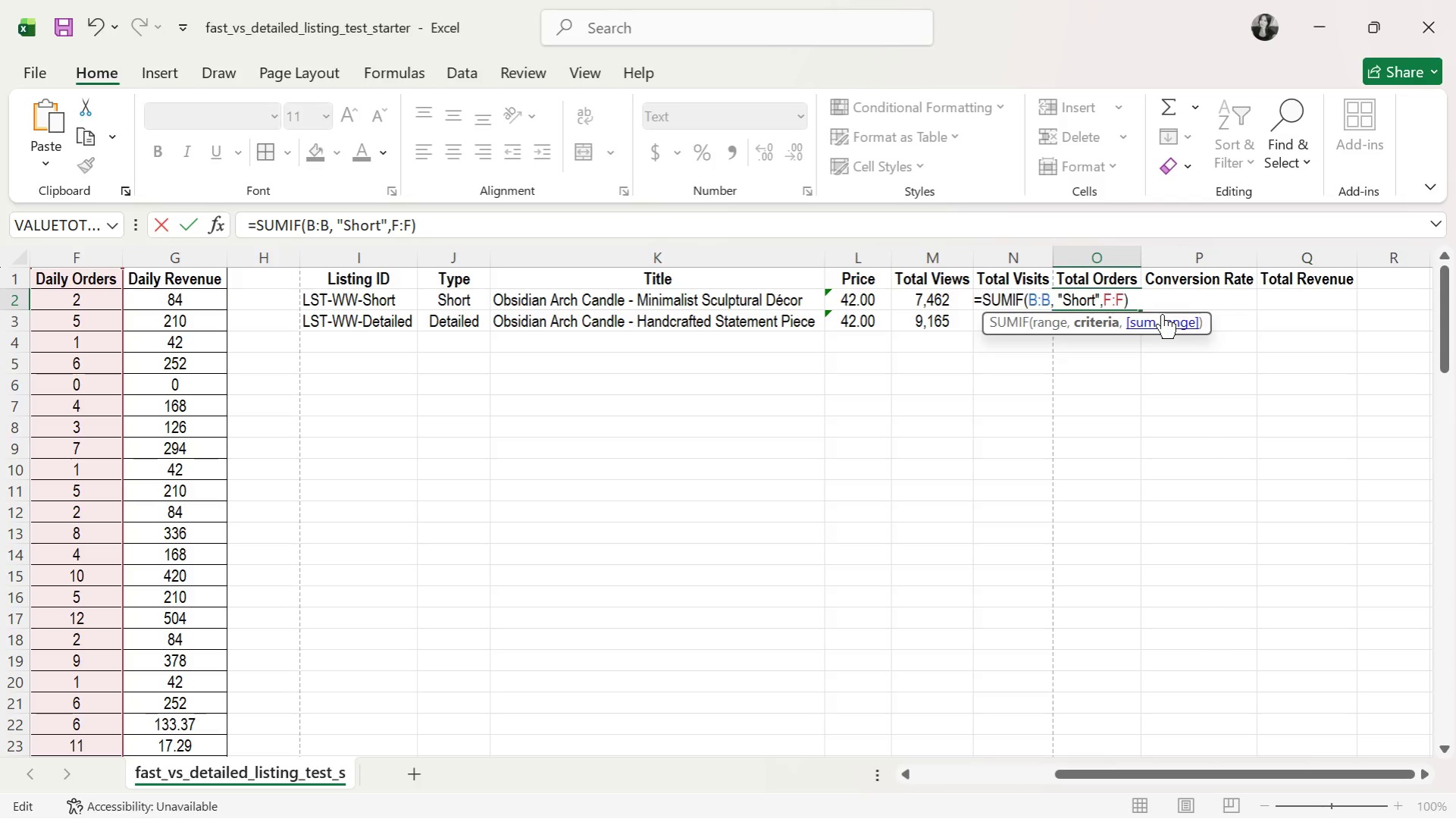 
key(Enter)
 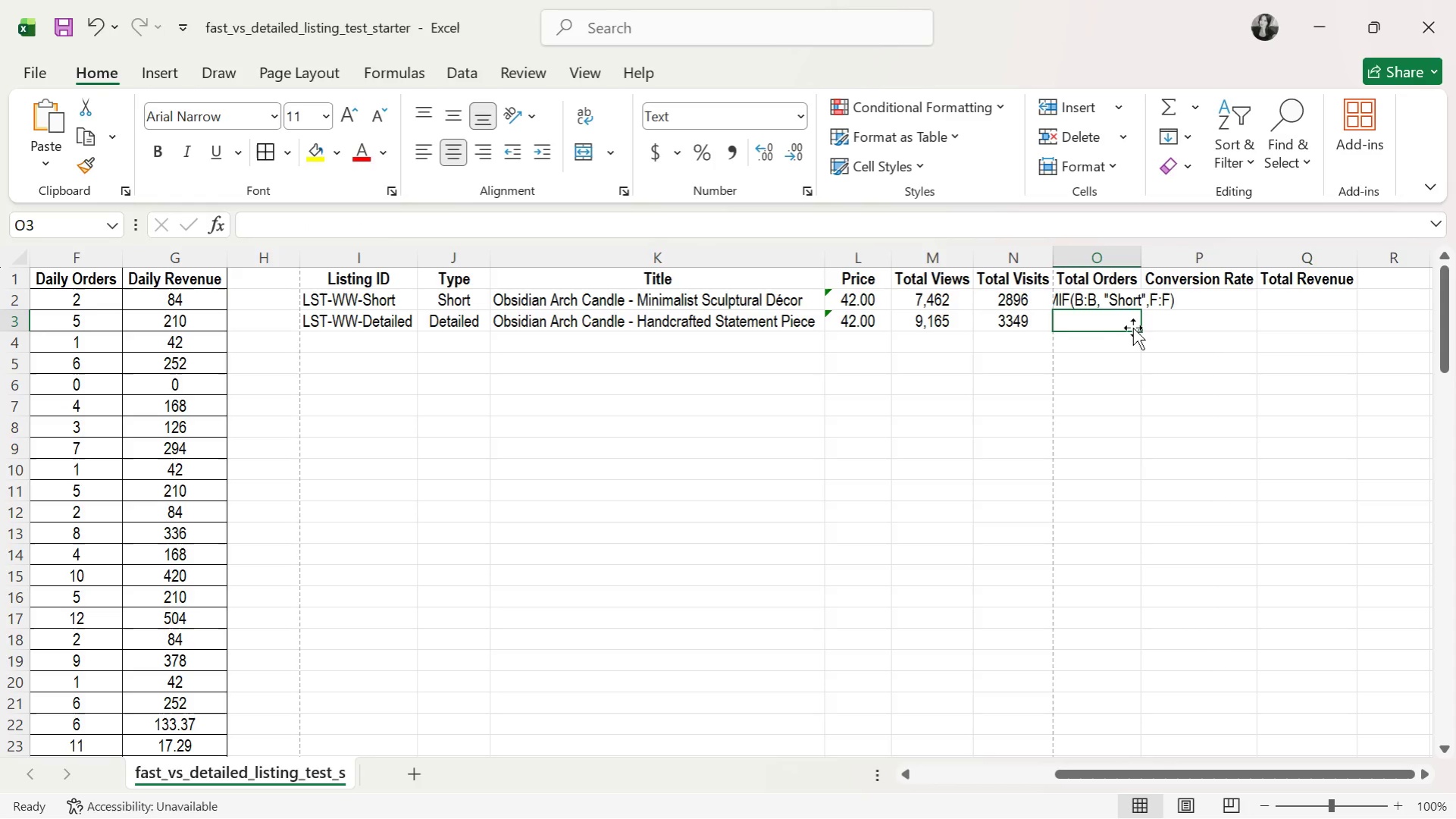 
left_click_drag(start_coordinate=[1117, 303], to_coordinate=[1310, 323])
 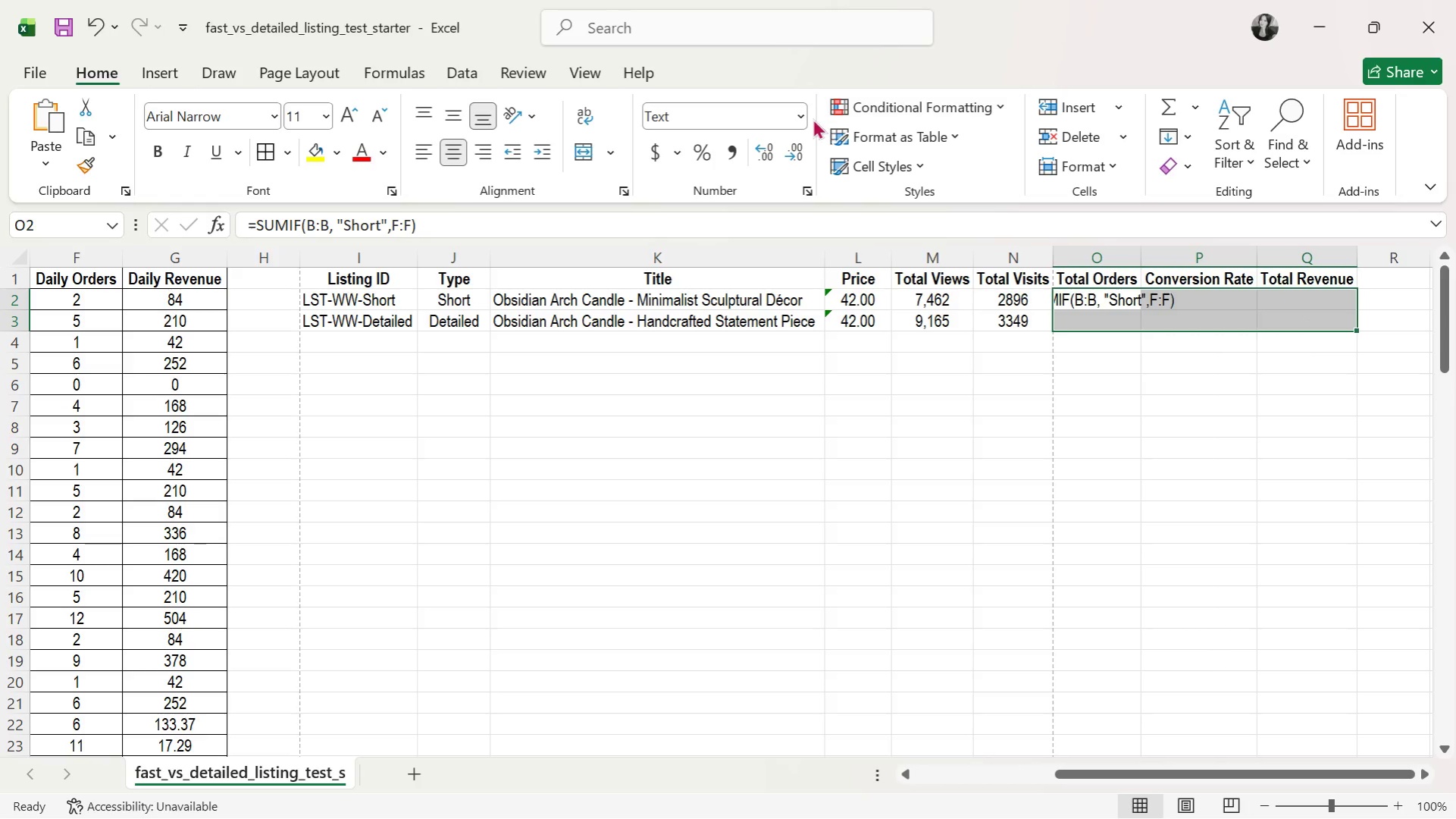 
left_click([800, 115])
 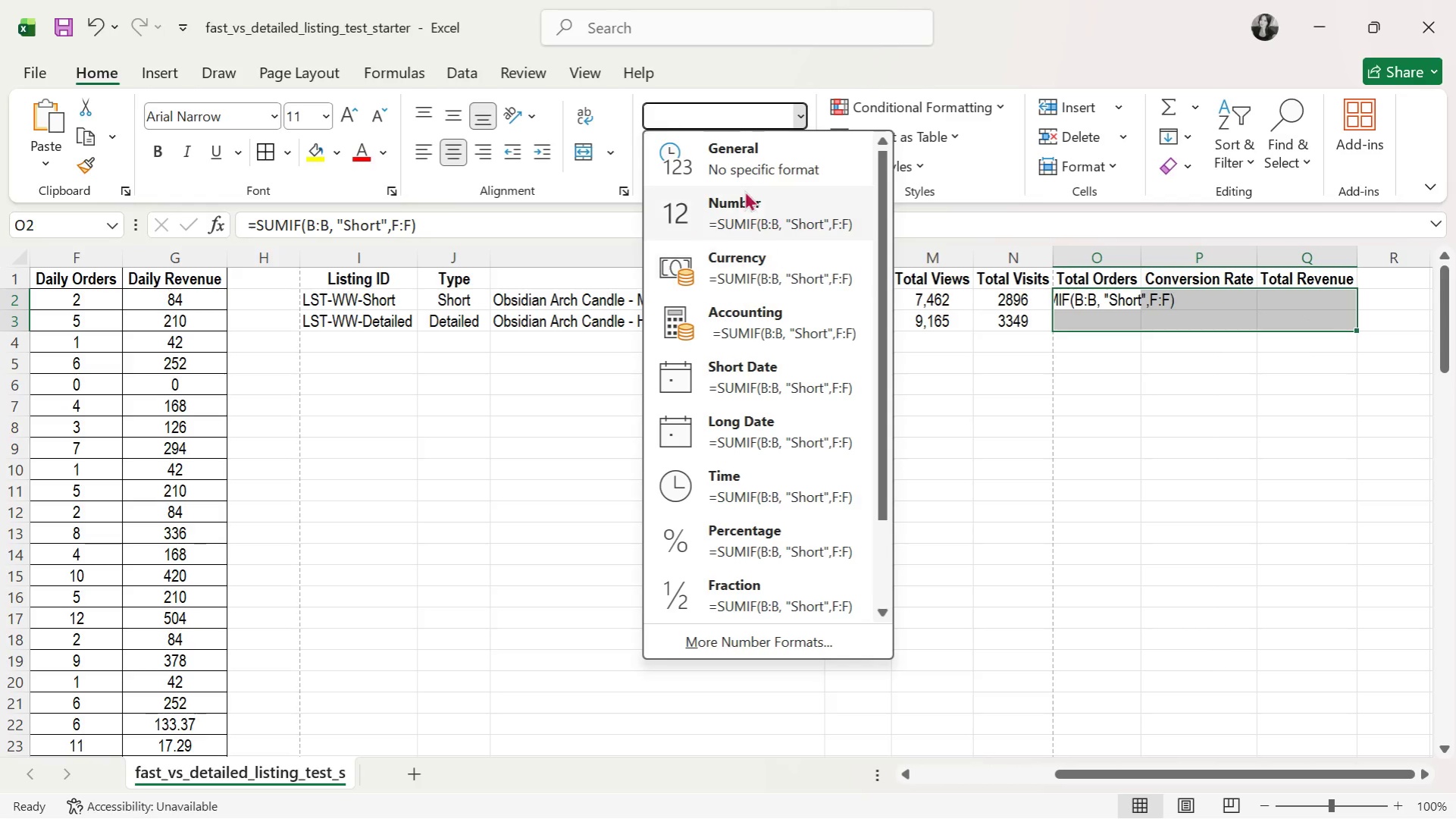 
left_click([752, 149])
 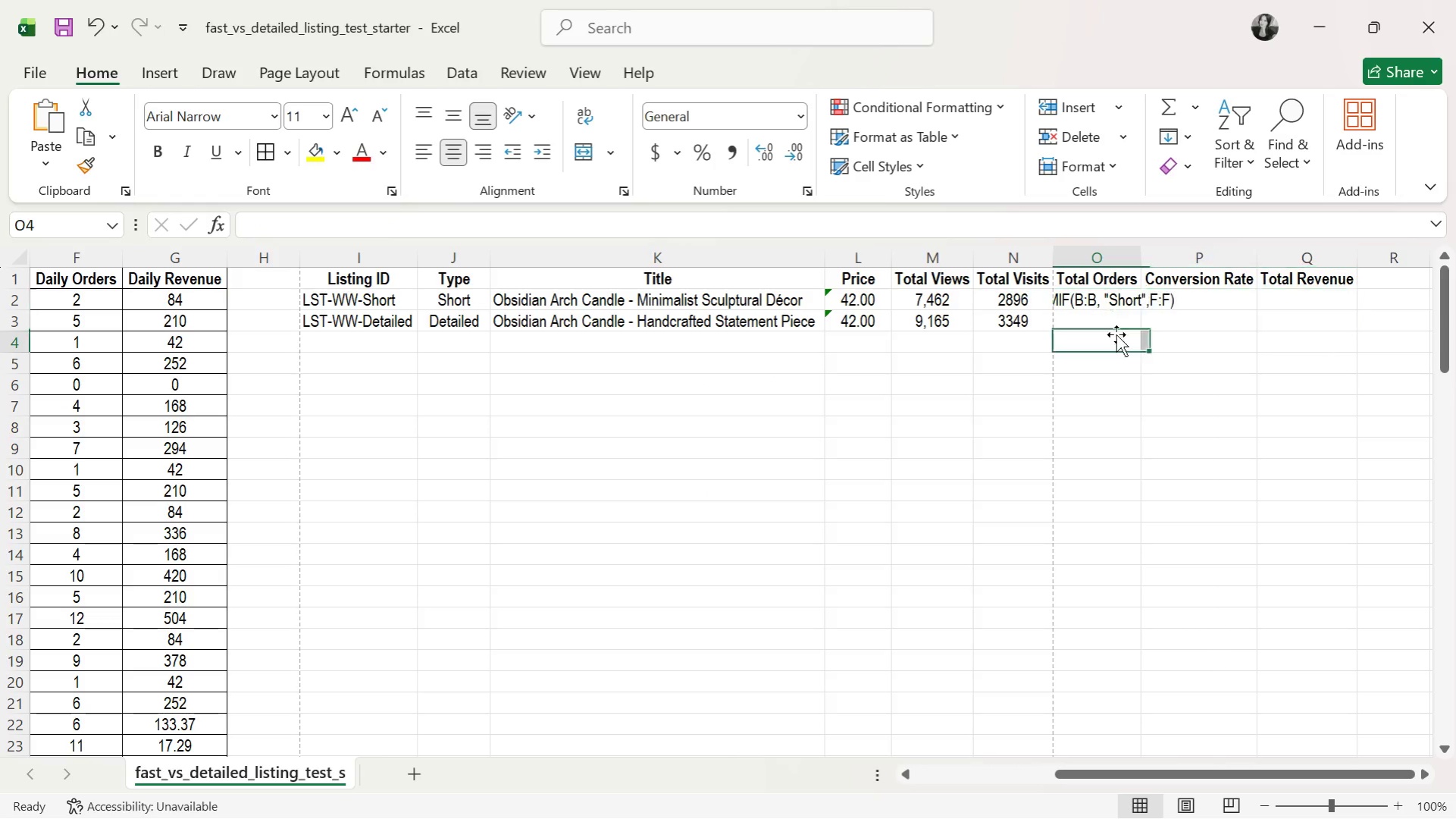 
double_click([1113, 297])
 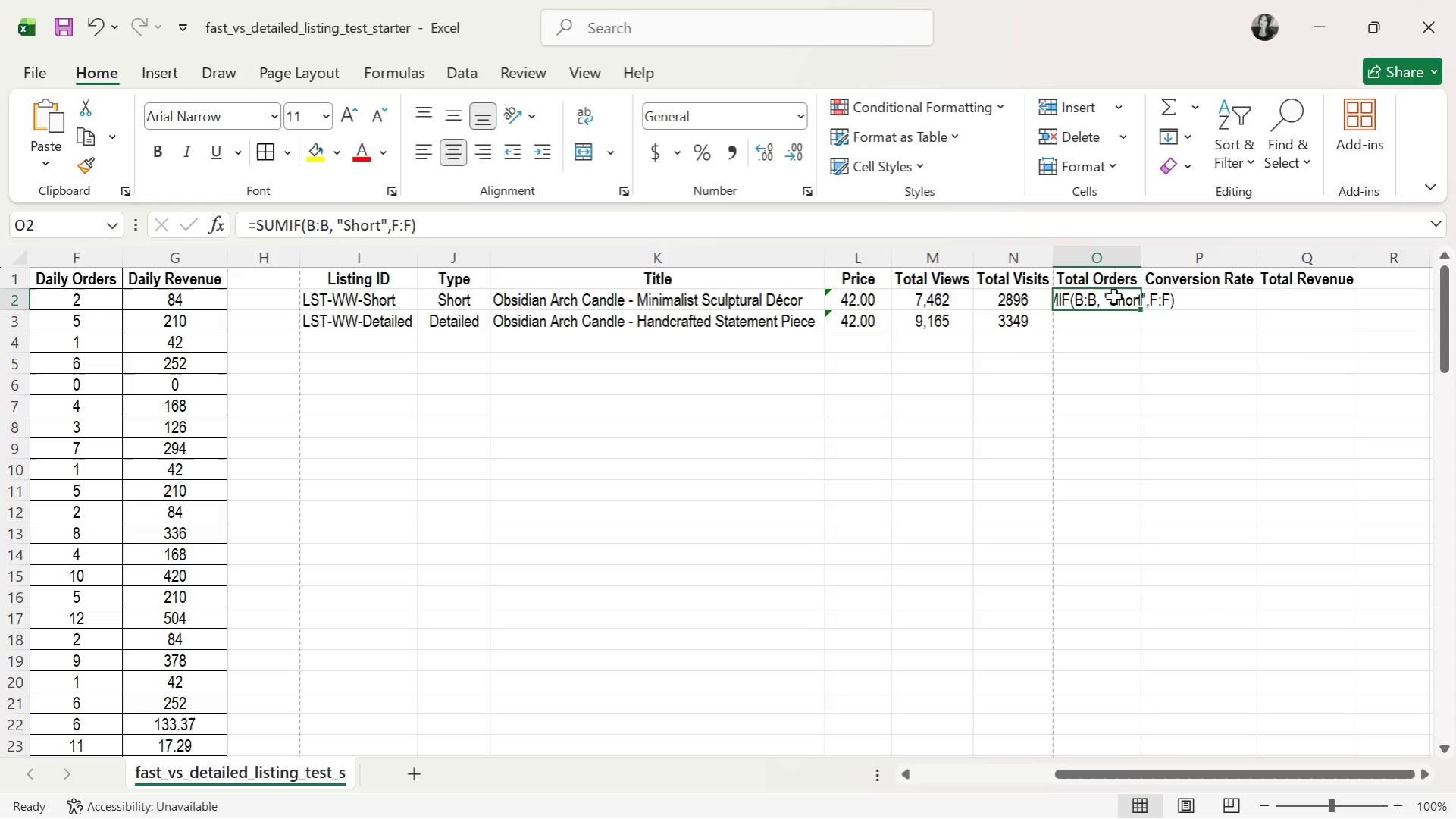 
key(Enter)
 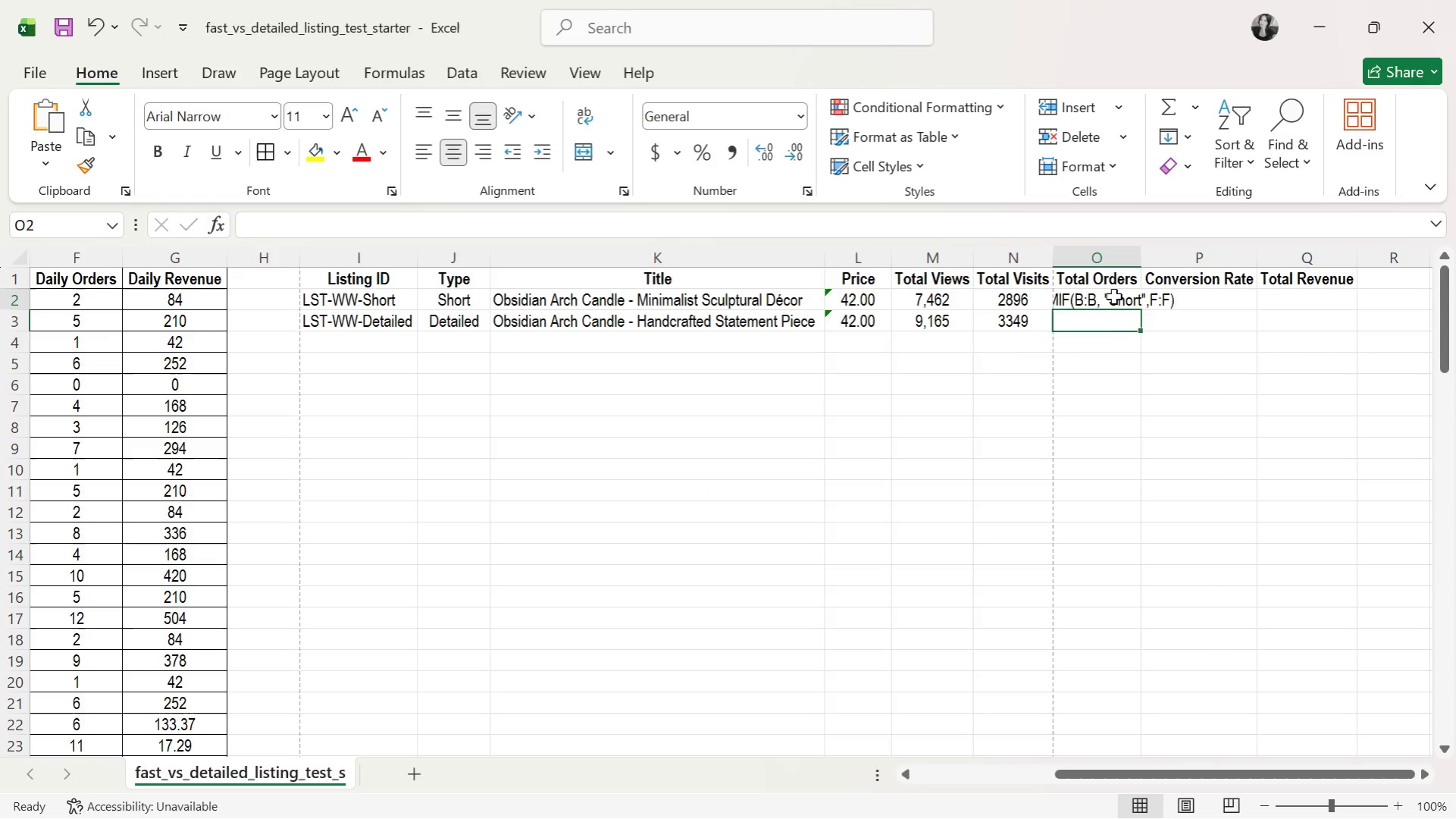 
double_click([1113, 297])
 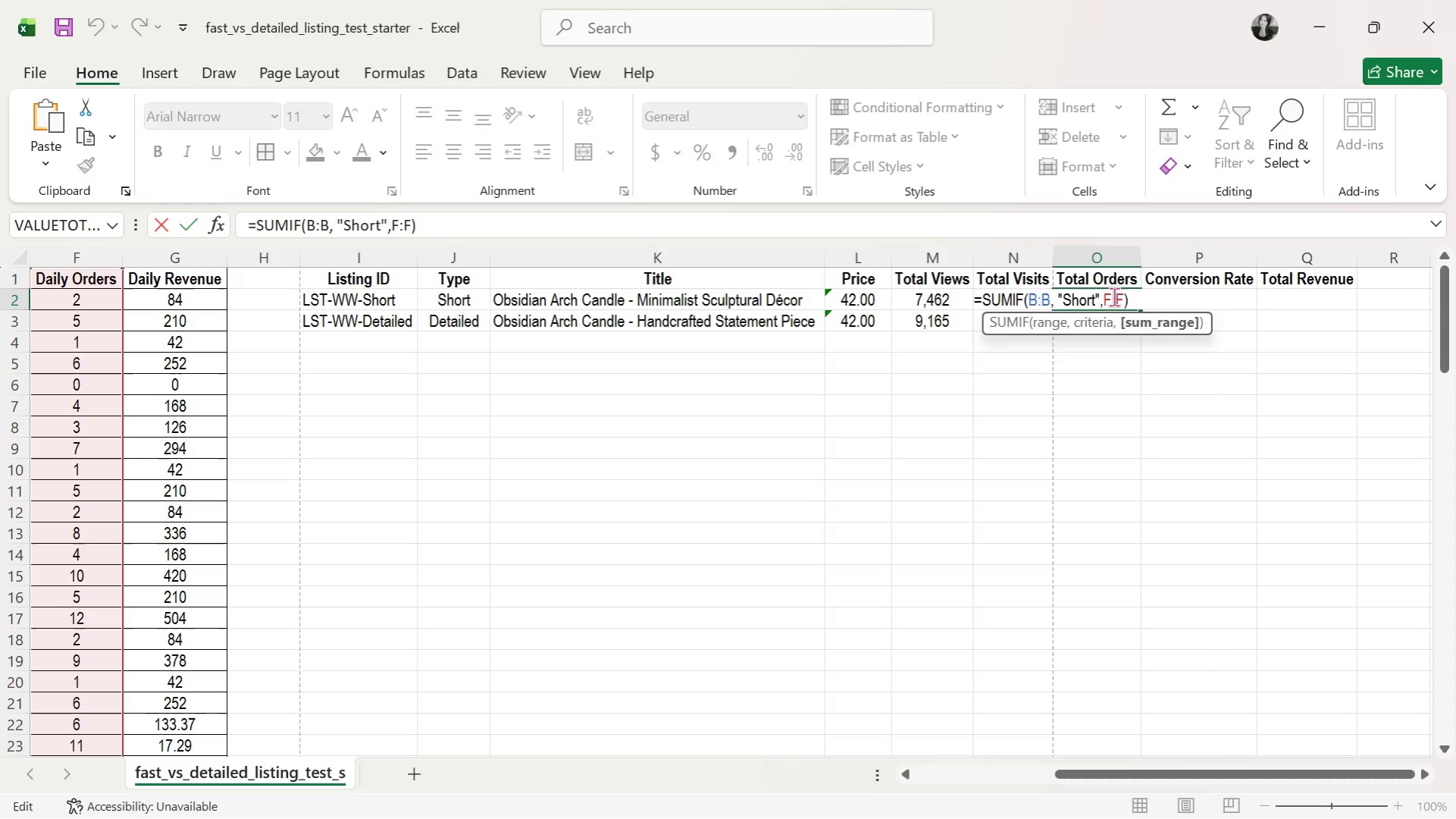 
key(Enter)
 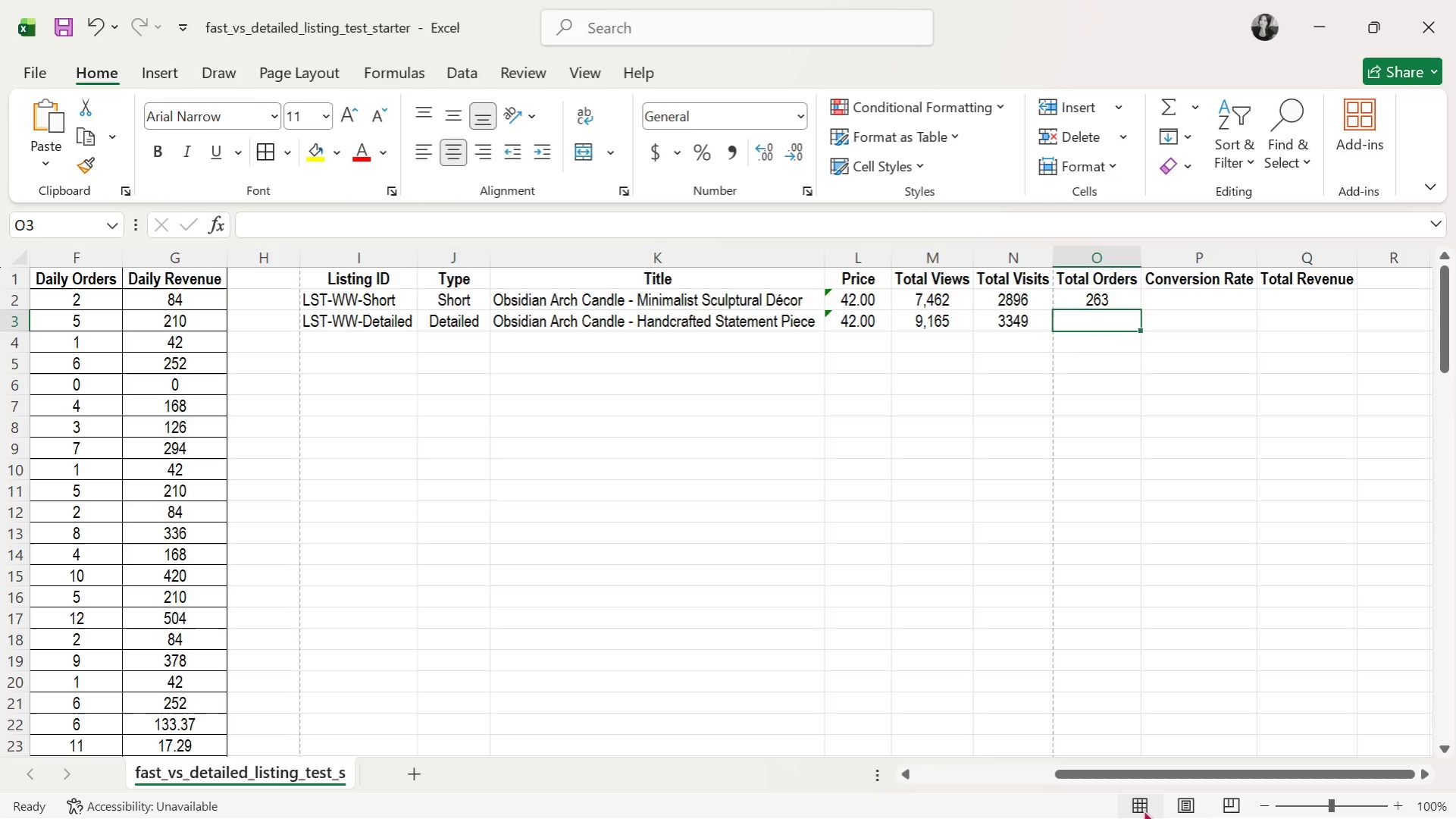 
left_click_drag(start_coordinate=[1166, 776], to_coordinate=[1150, 766])
 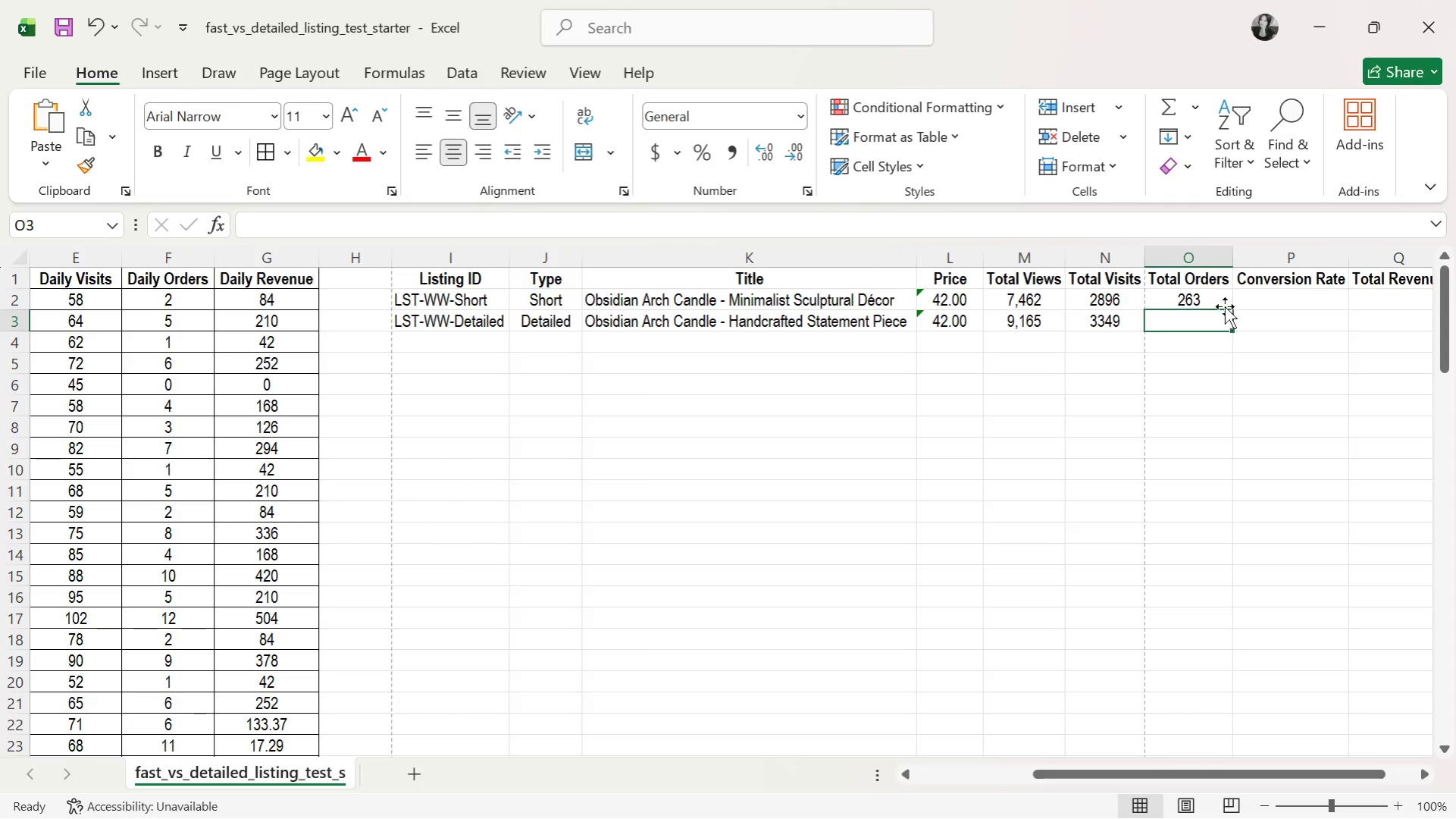 
left_click([1216, 300])
 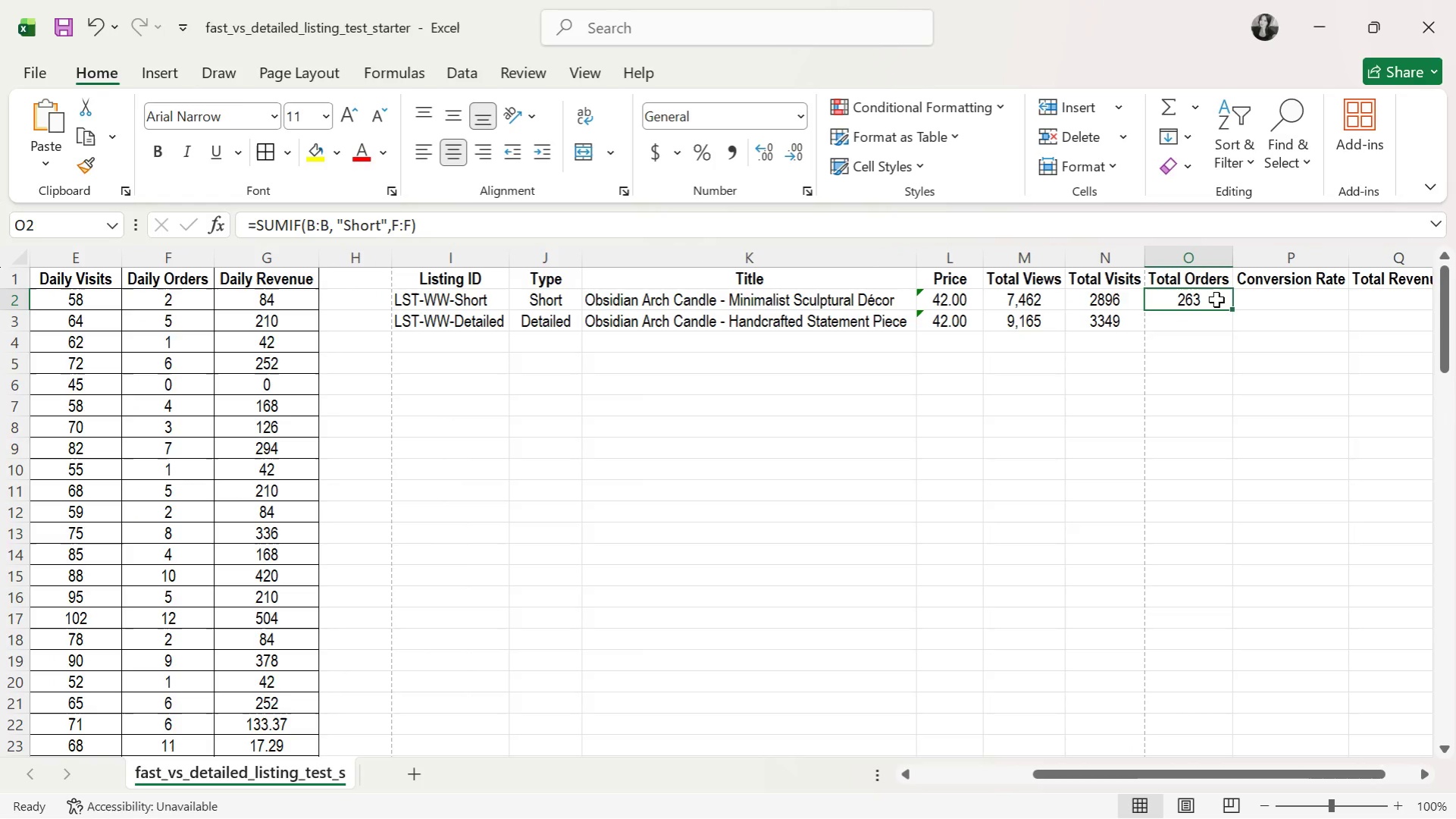 
key(Control+ControlLeft)
 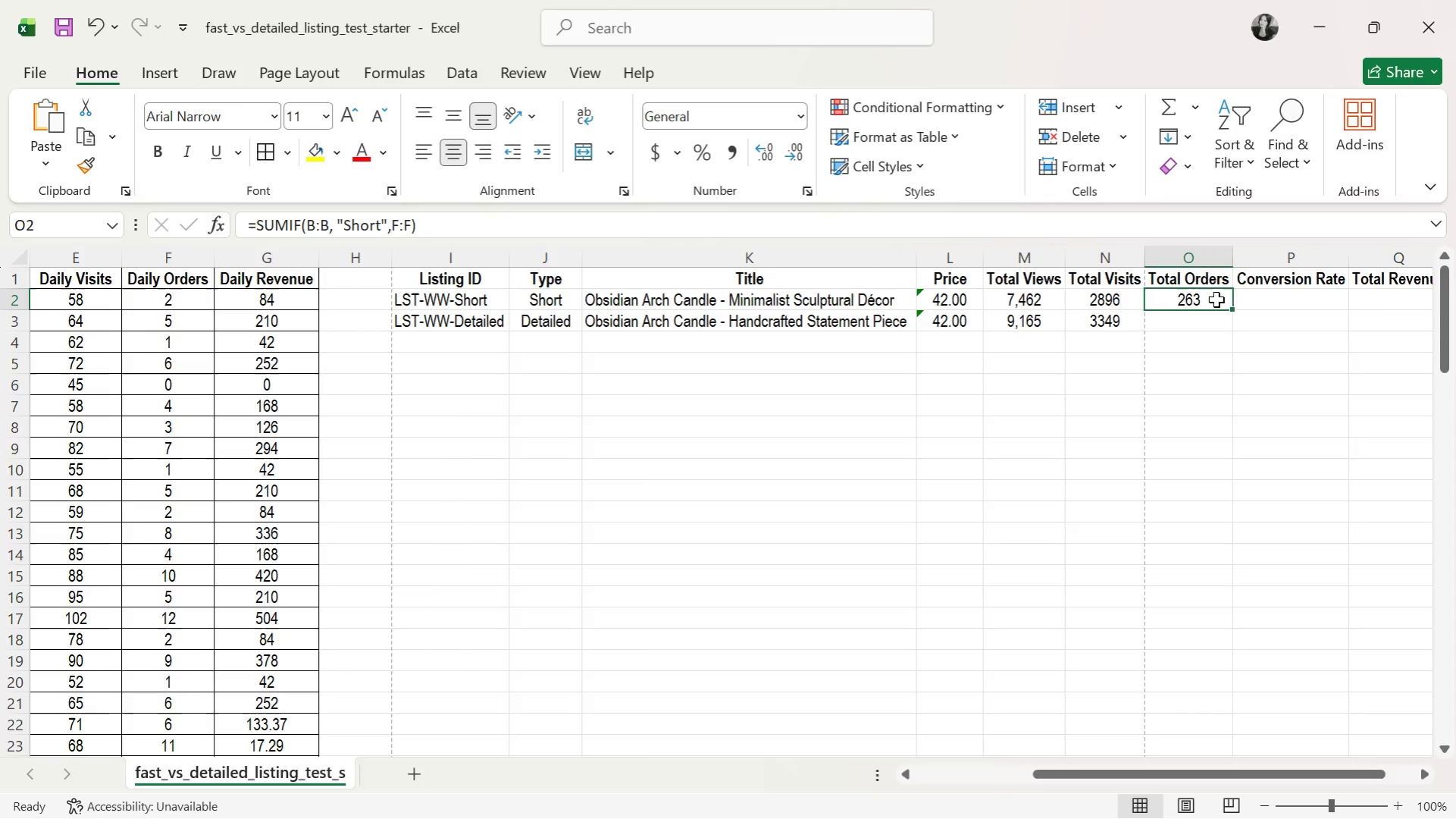 
double_click([1216, 300])
 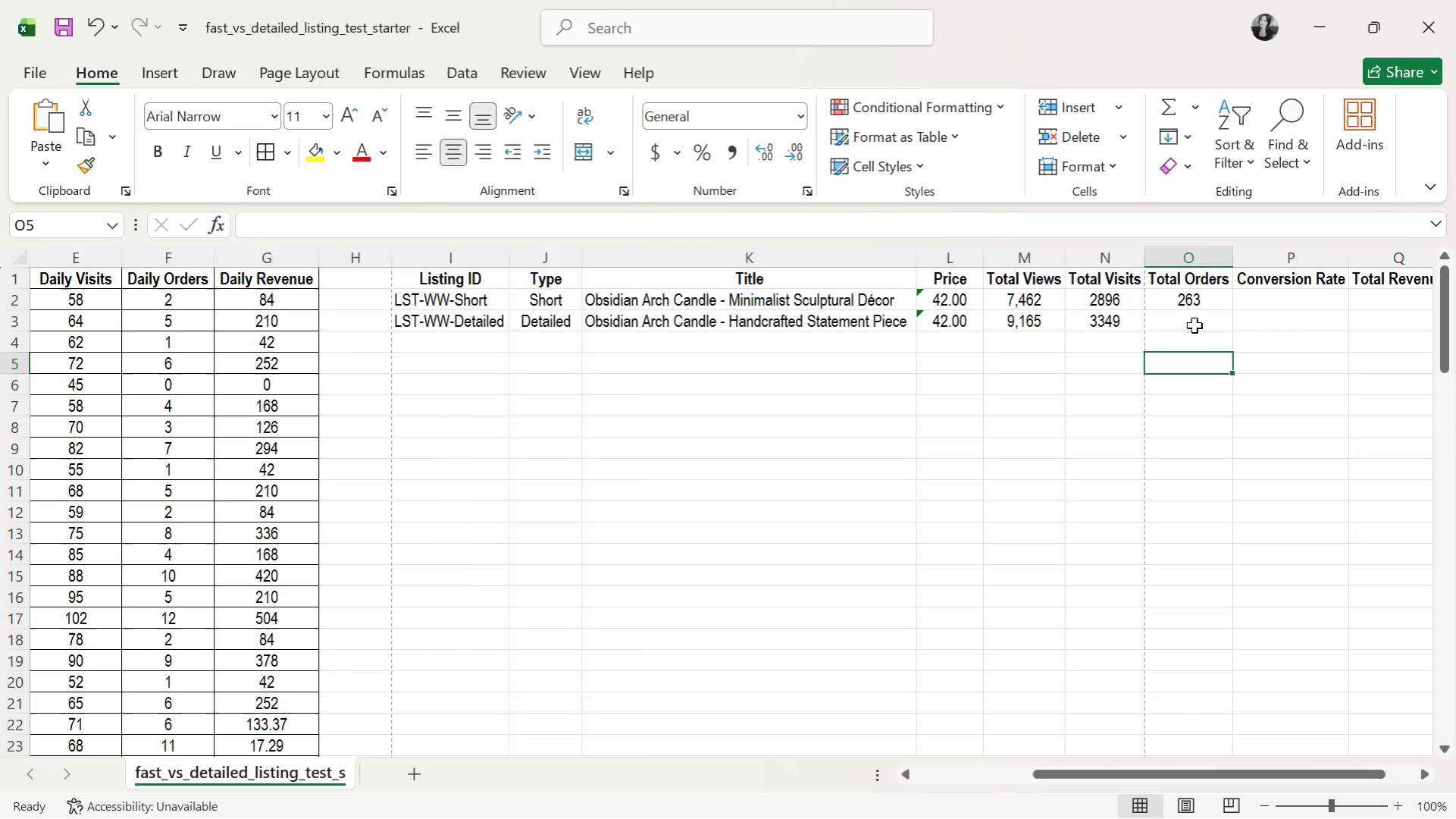 
left_click([1194, 308])
 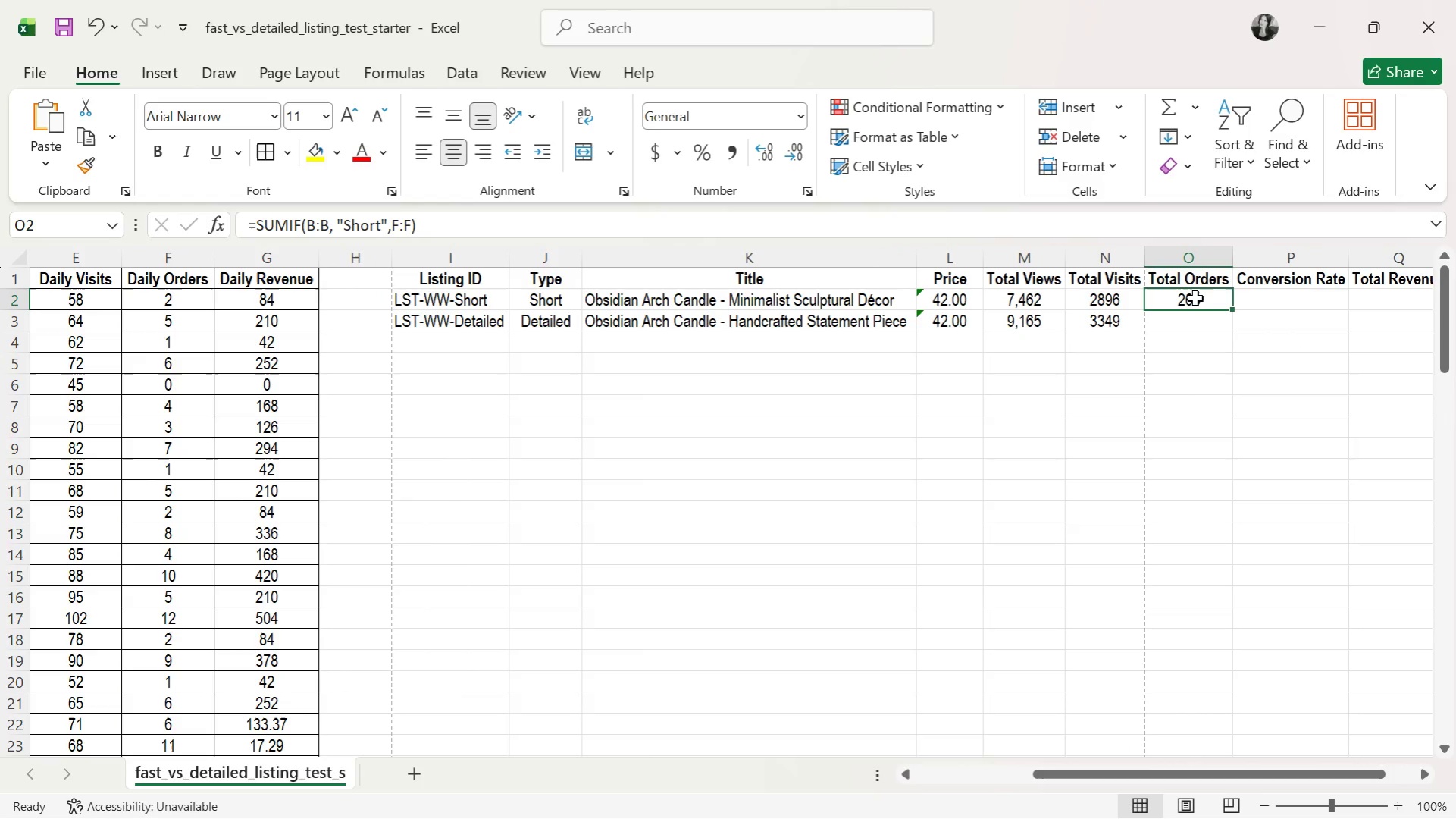 
double_click([1195, 298])
 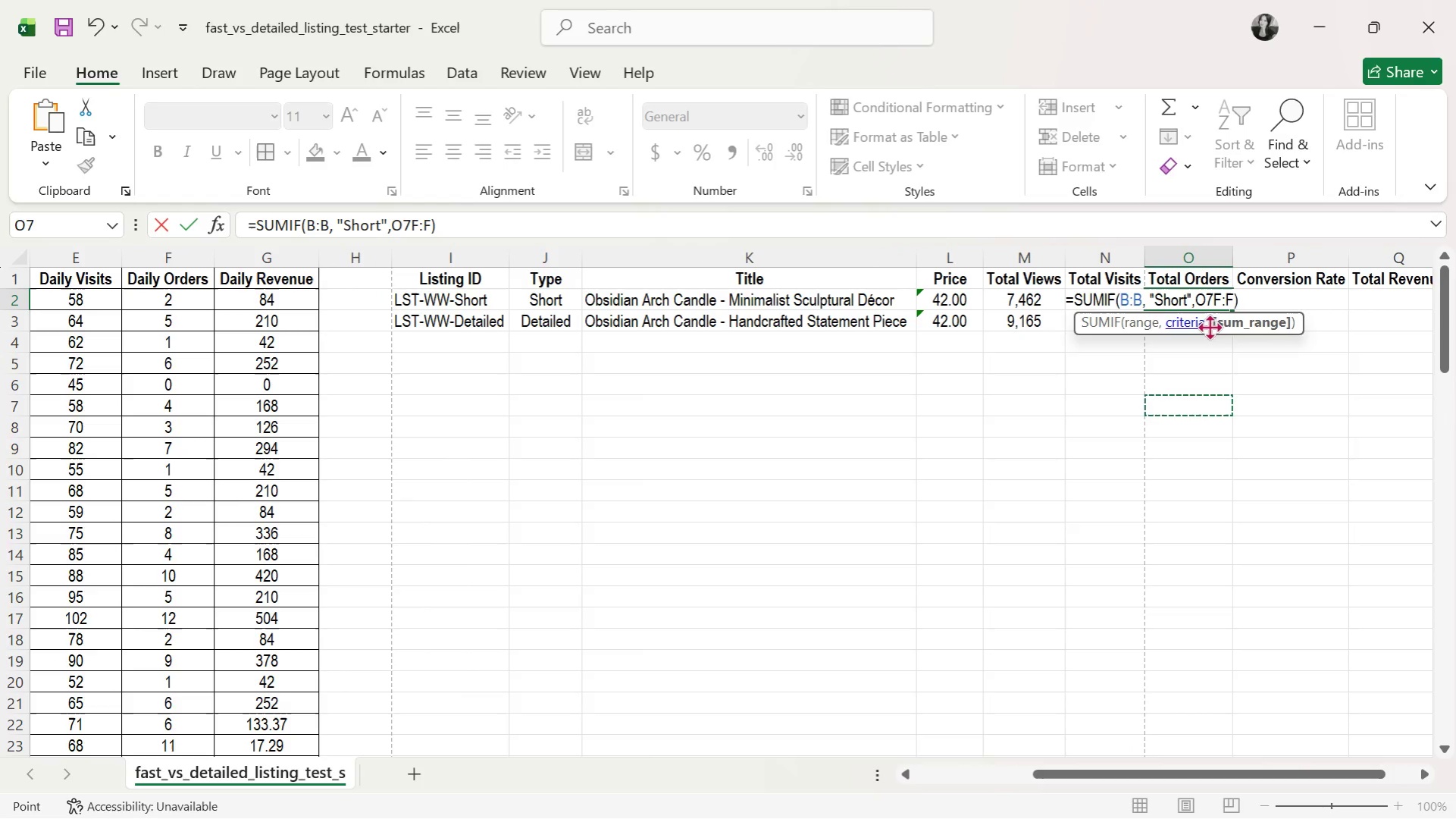 
key(Control+ControlLeft)
 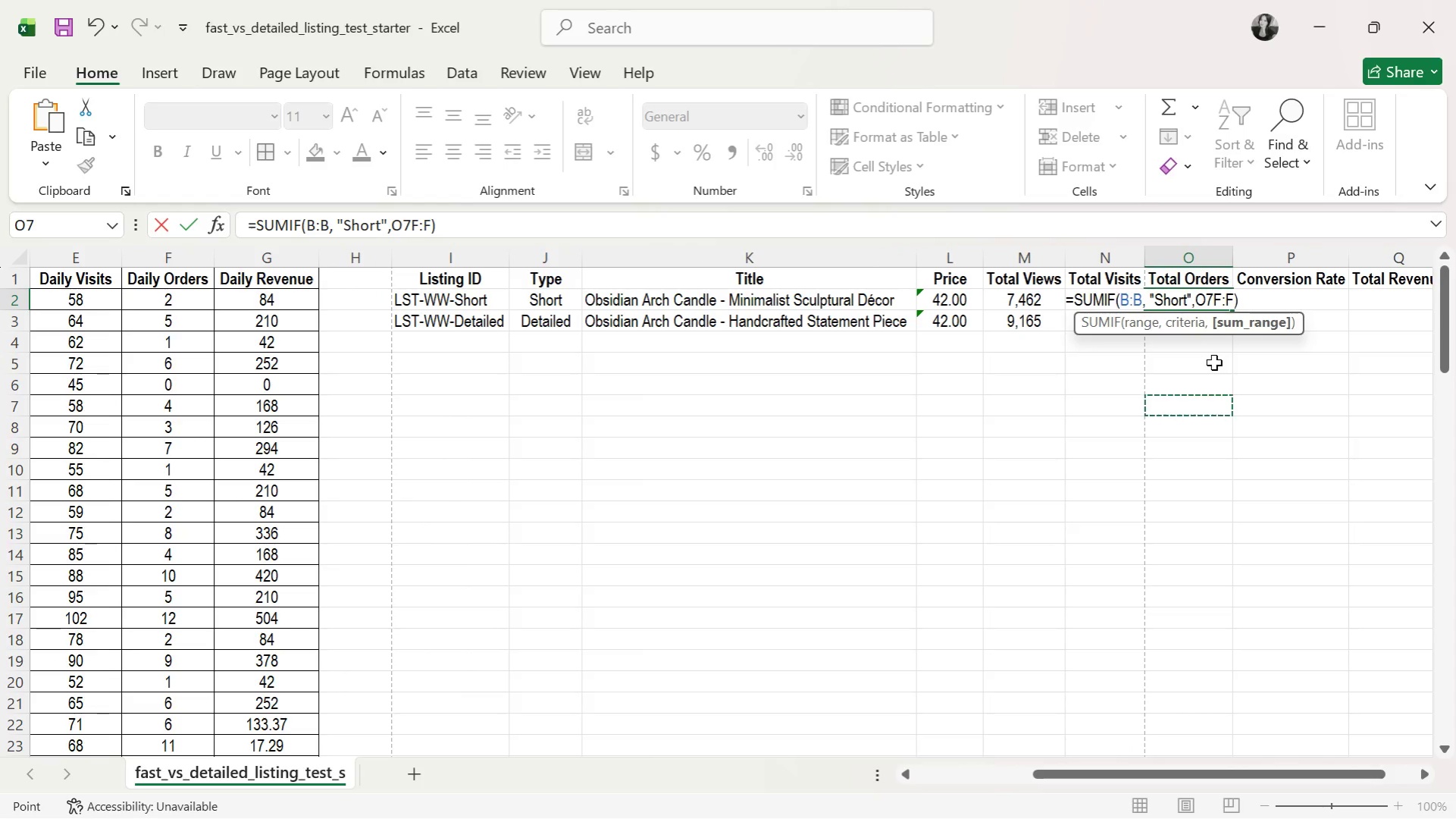 
key(Control+Z)
 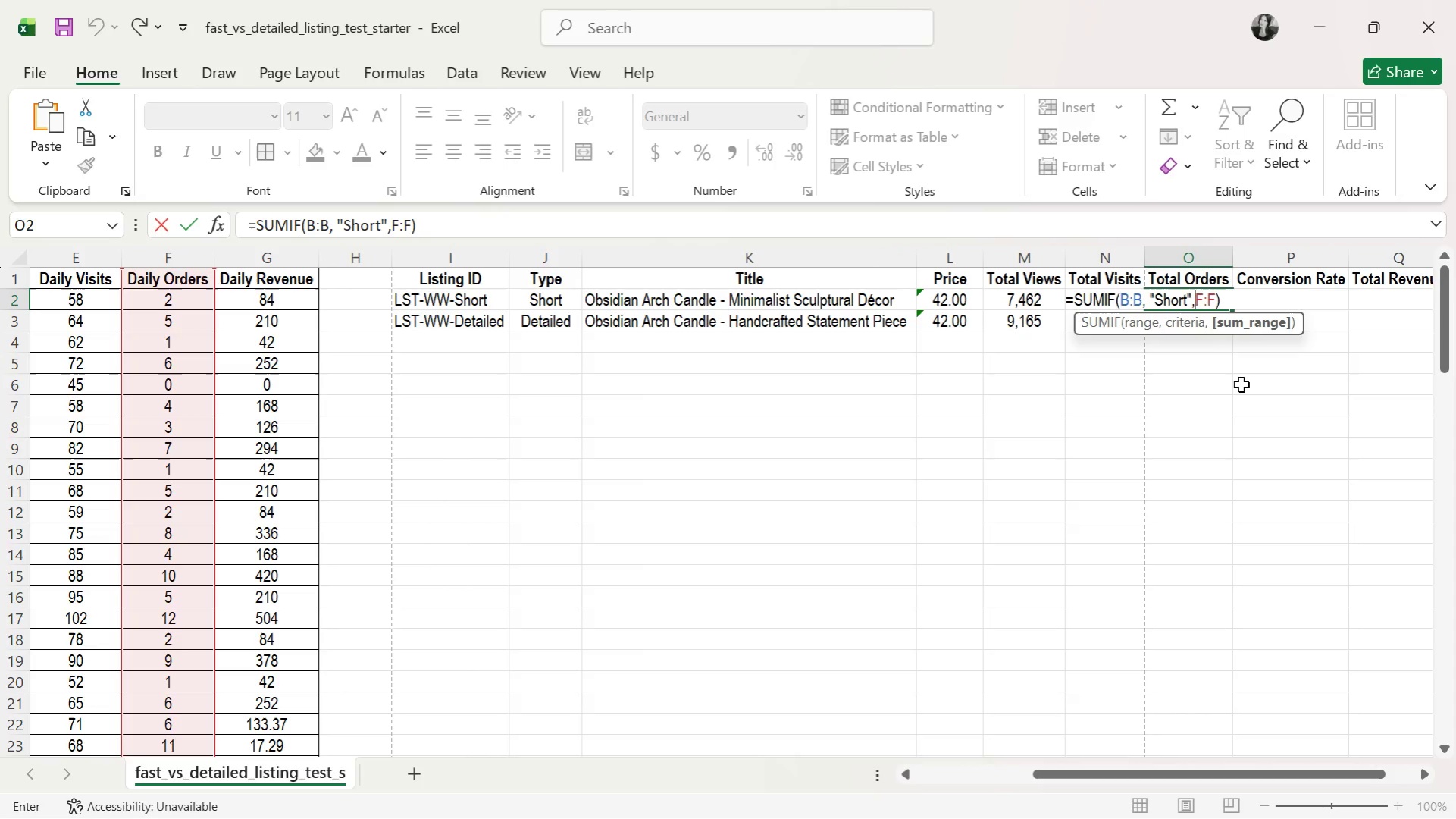 
key(Enter)
 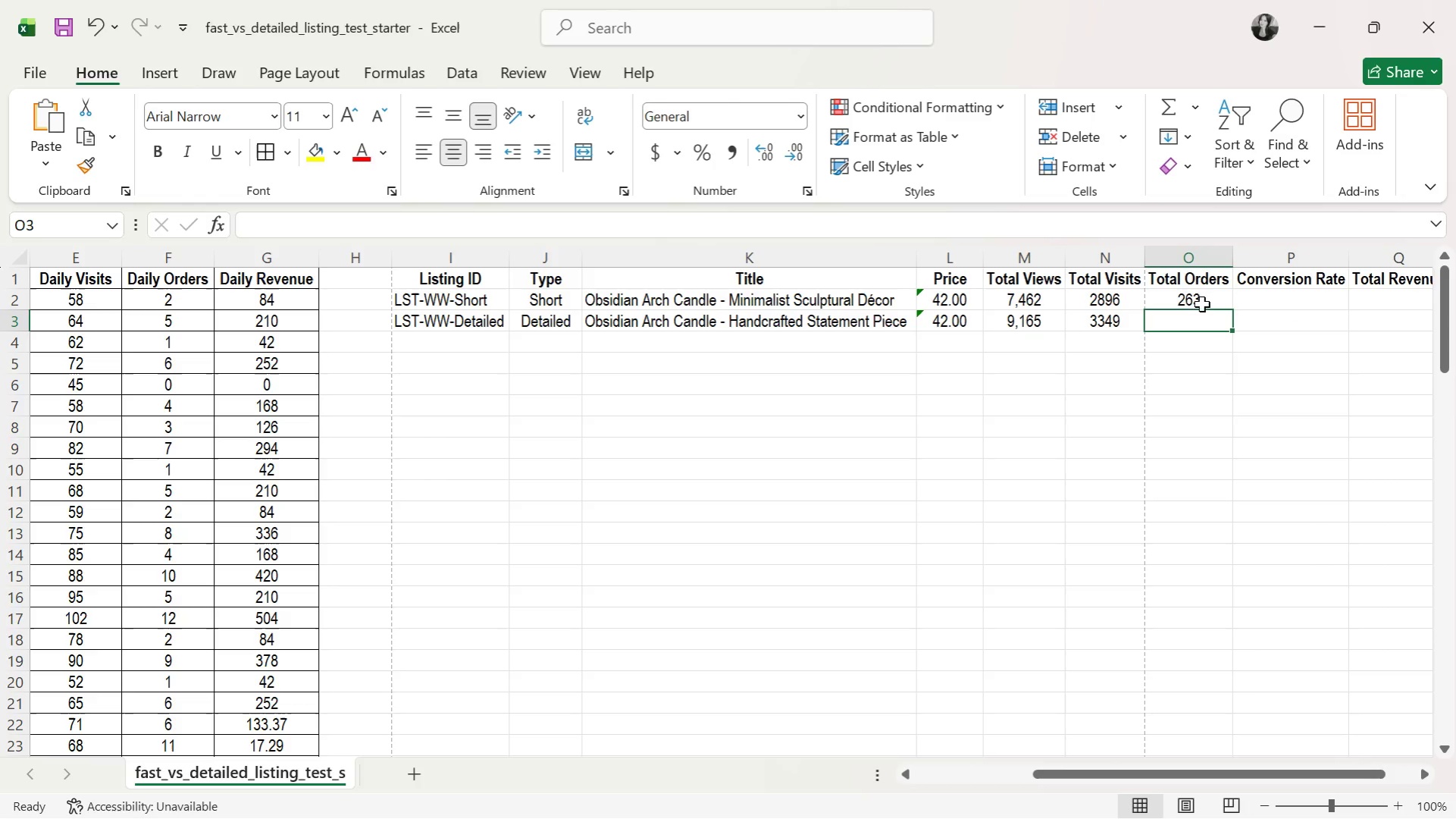 
left_click([1185, 300])
 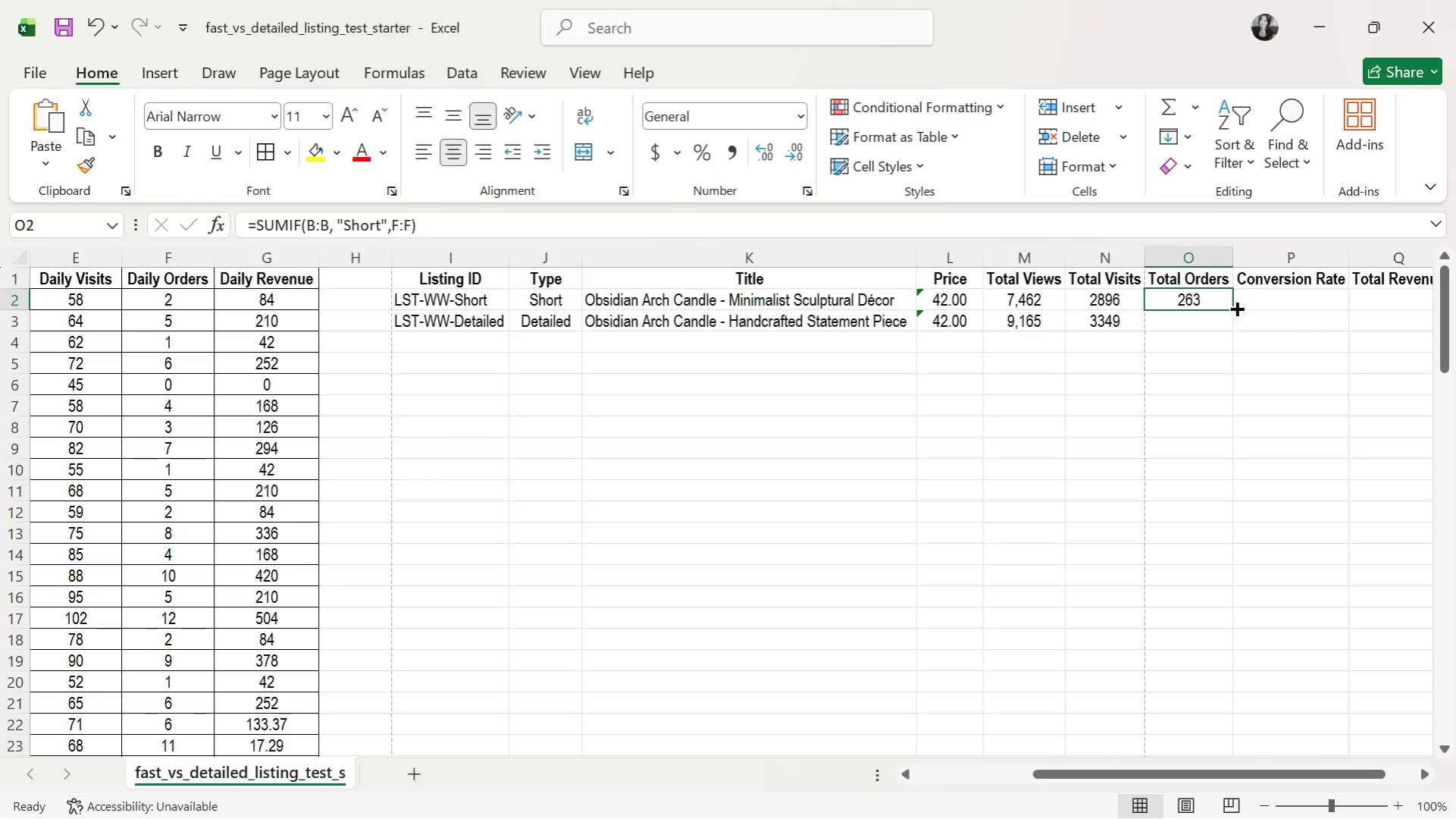 
left_click_drag(start_coordinate=[1233, 307], to_coordinate=[1235, 322])
 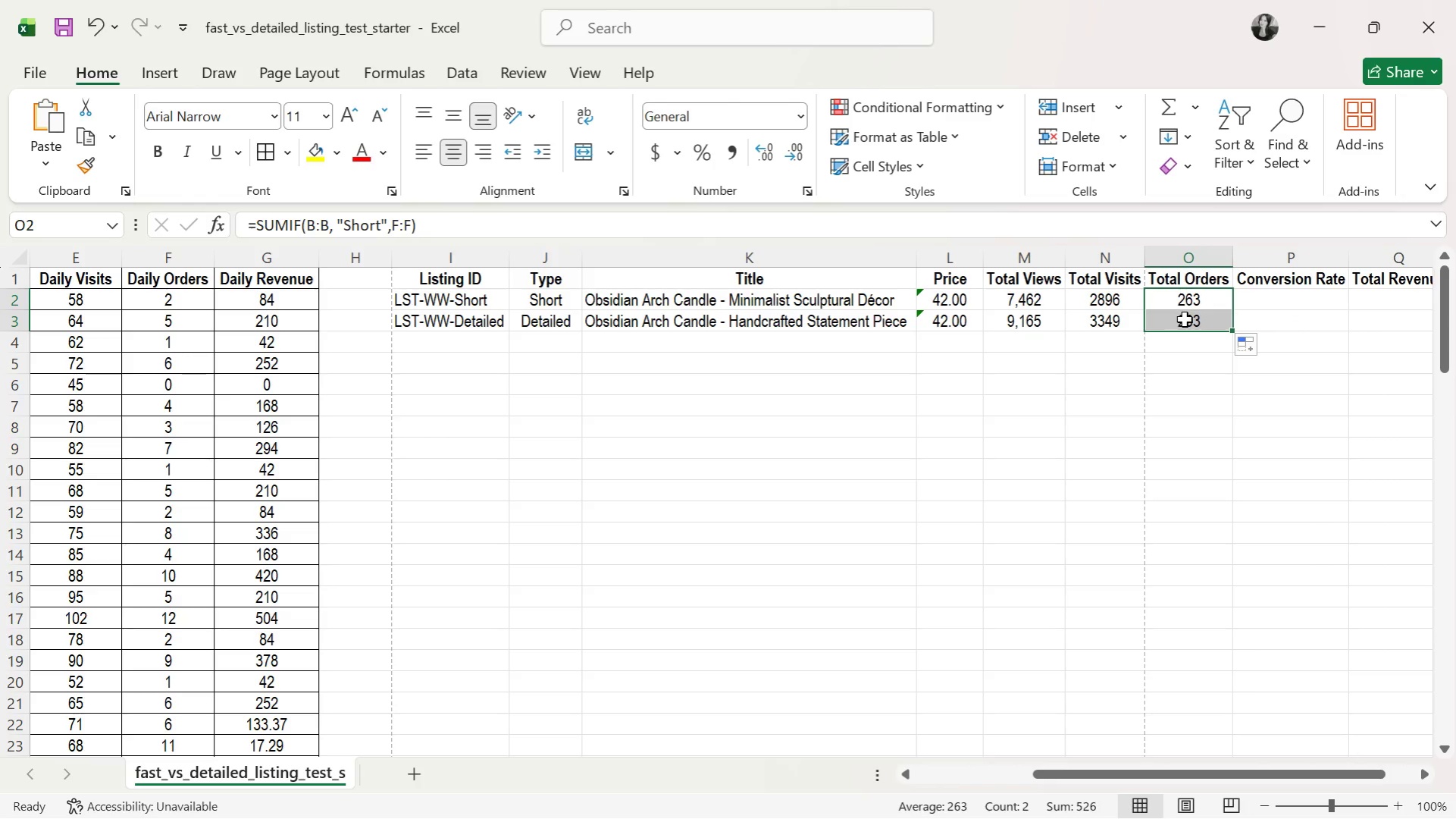 
double_click([1184, 319])
 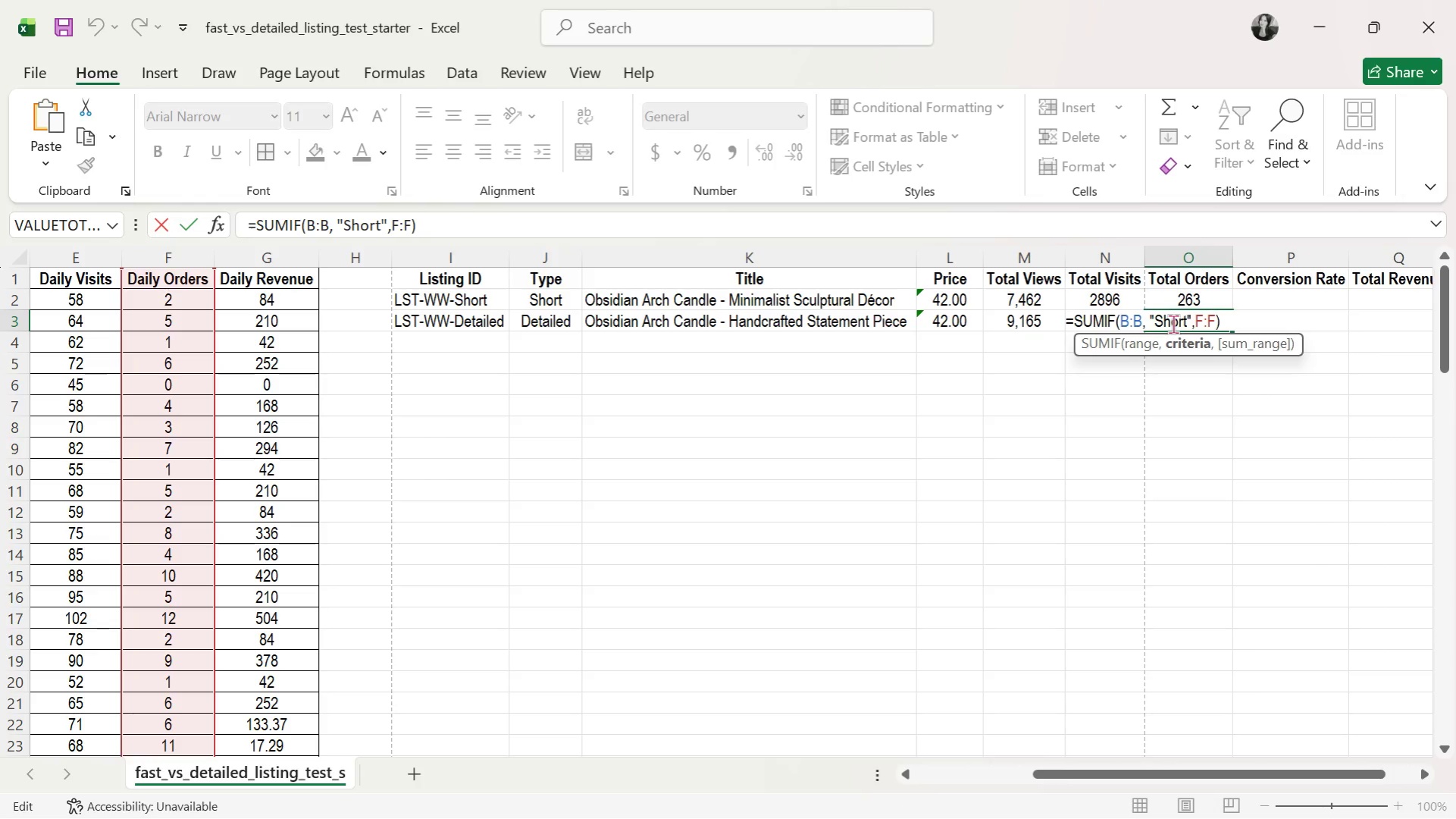 
double_click([1173, 324])
 